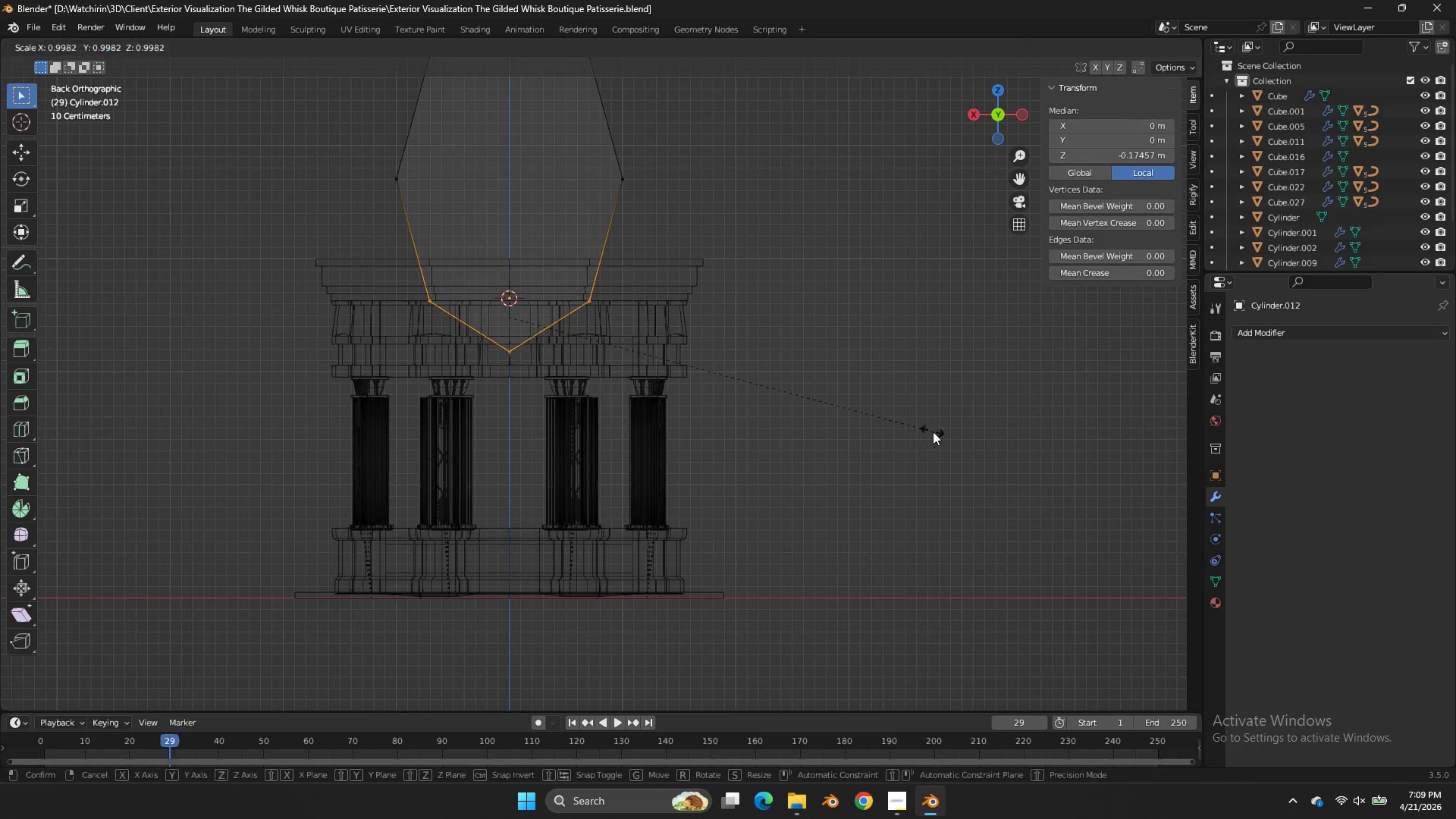 
type(sz)
 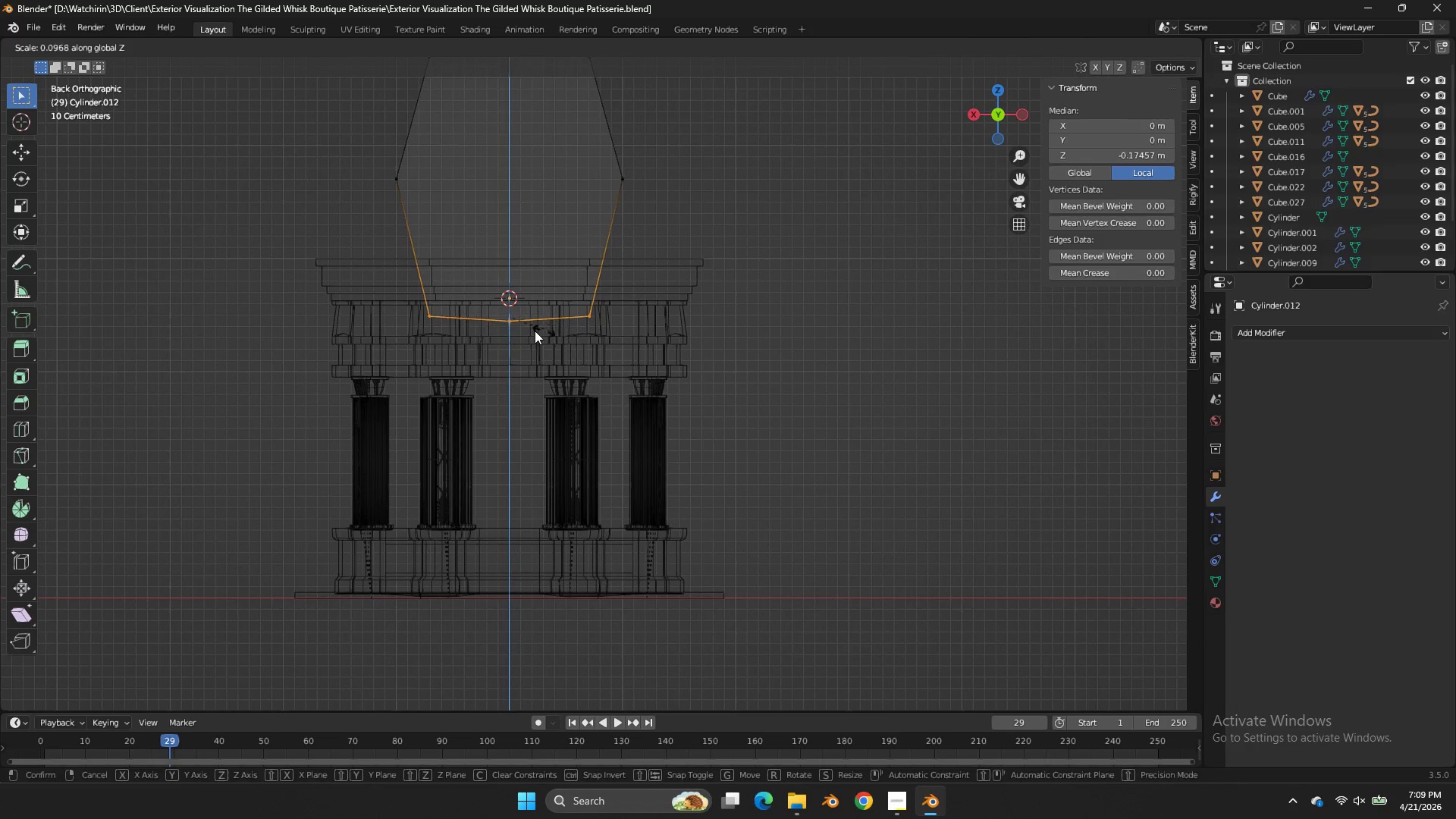 
left_click([535, 331])
 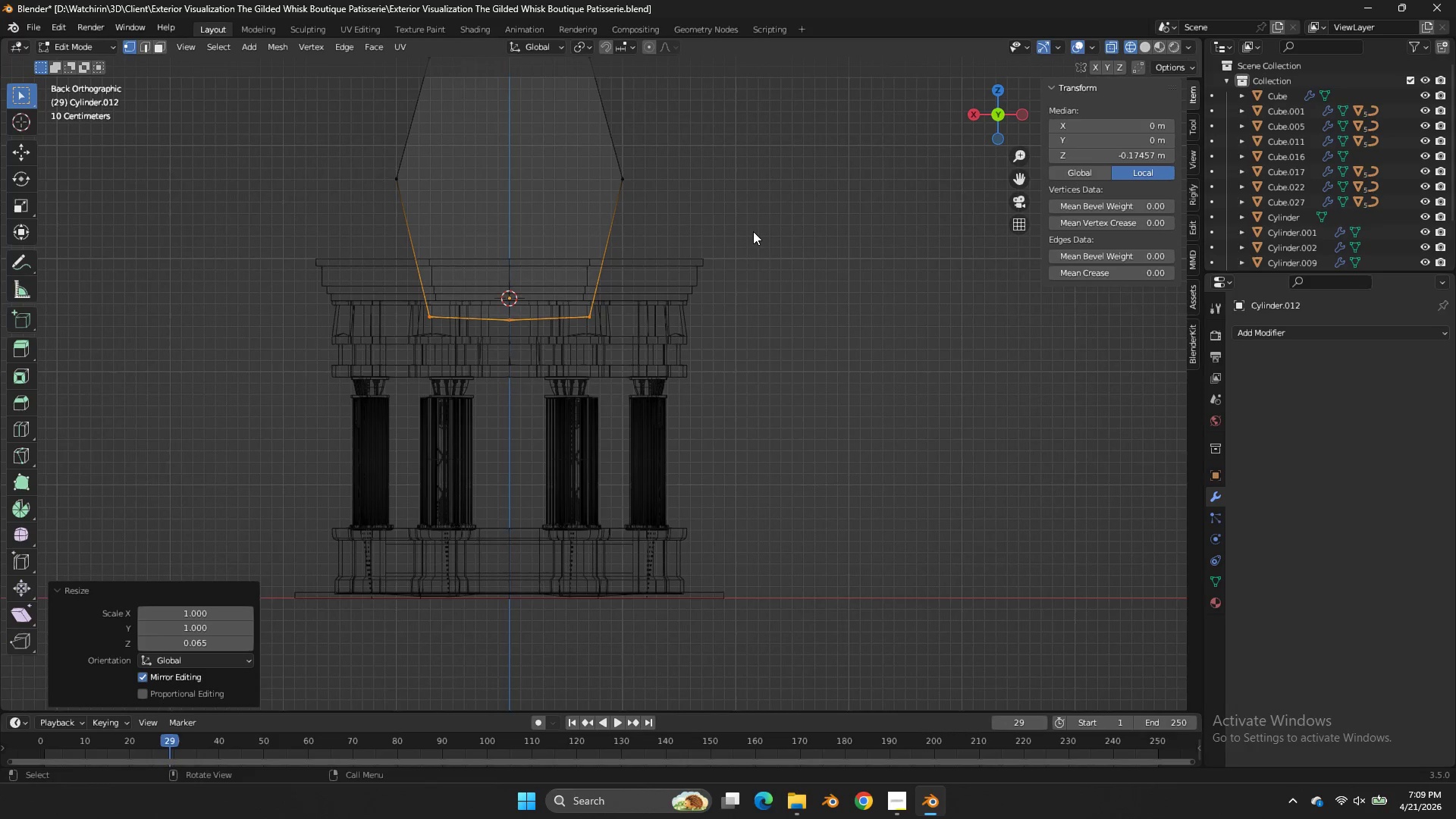 
type(sz0)
 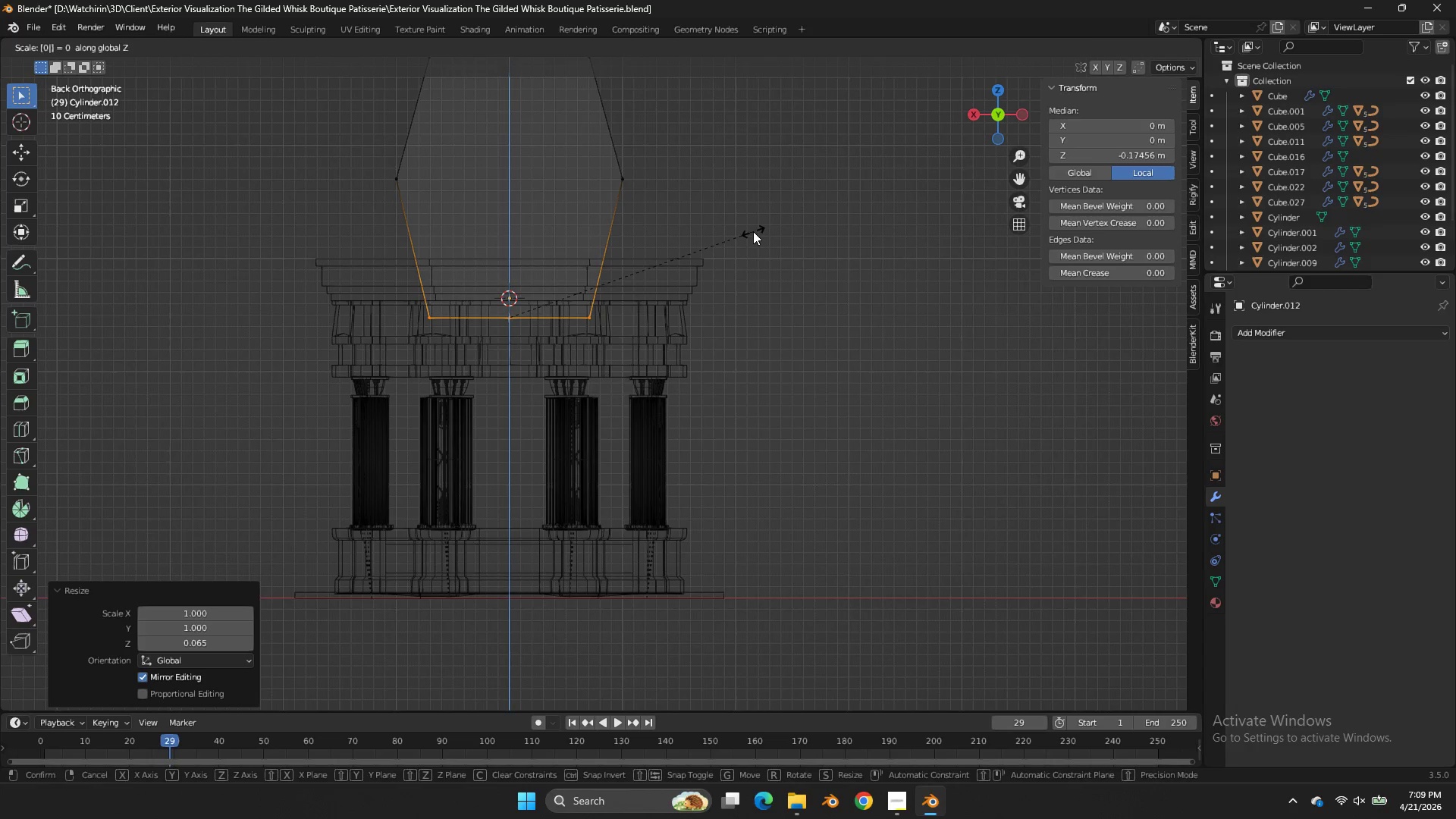 
key(Enter)
 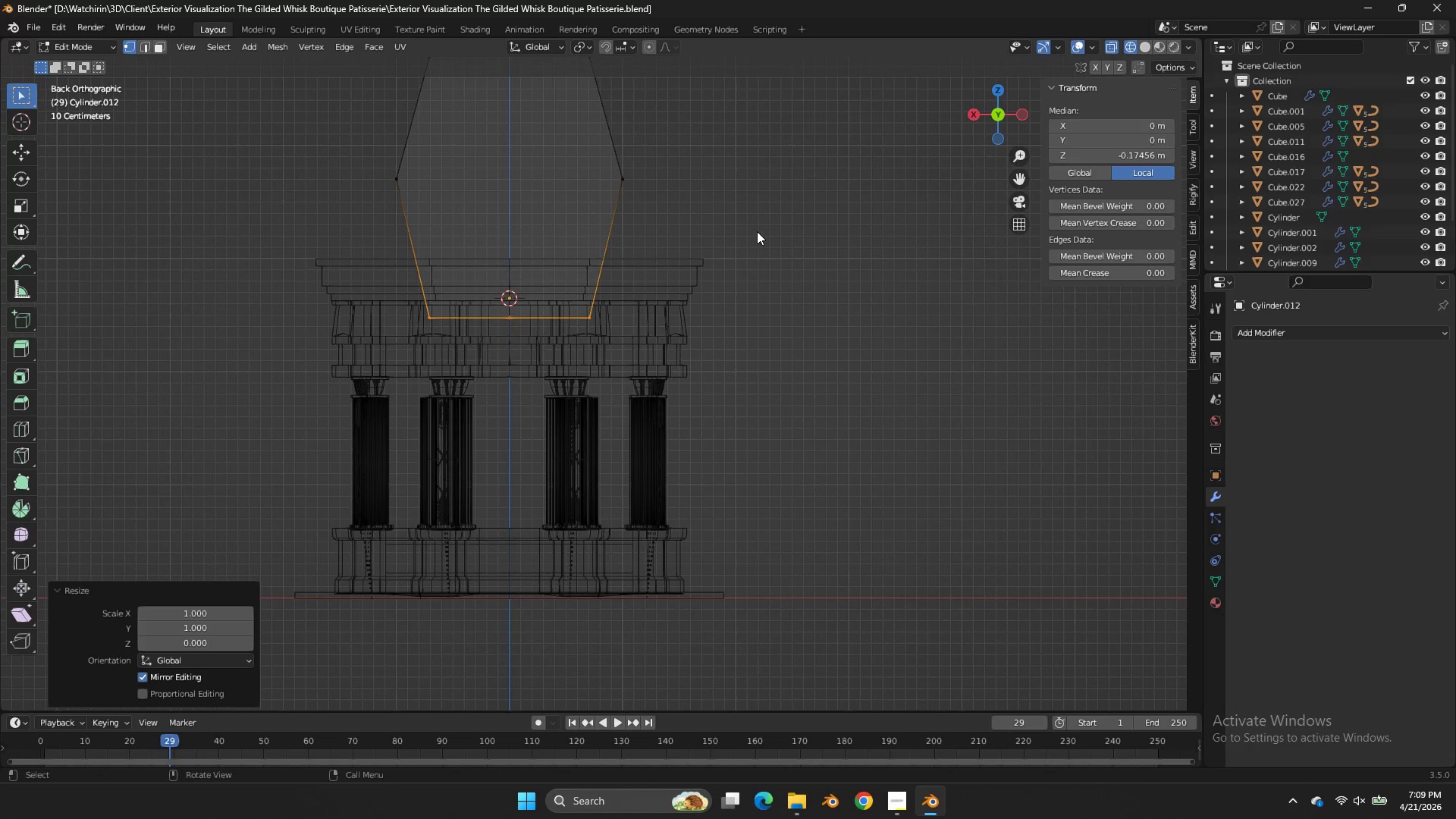 
type(sx)
 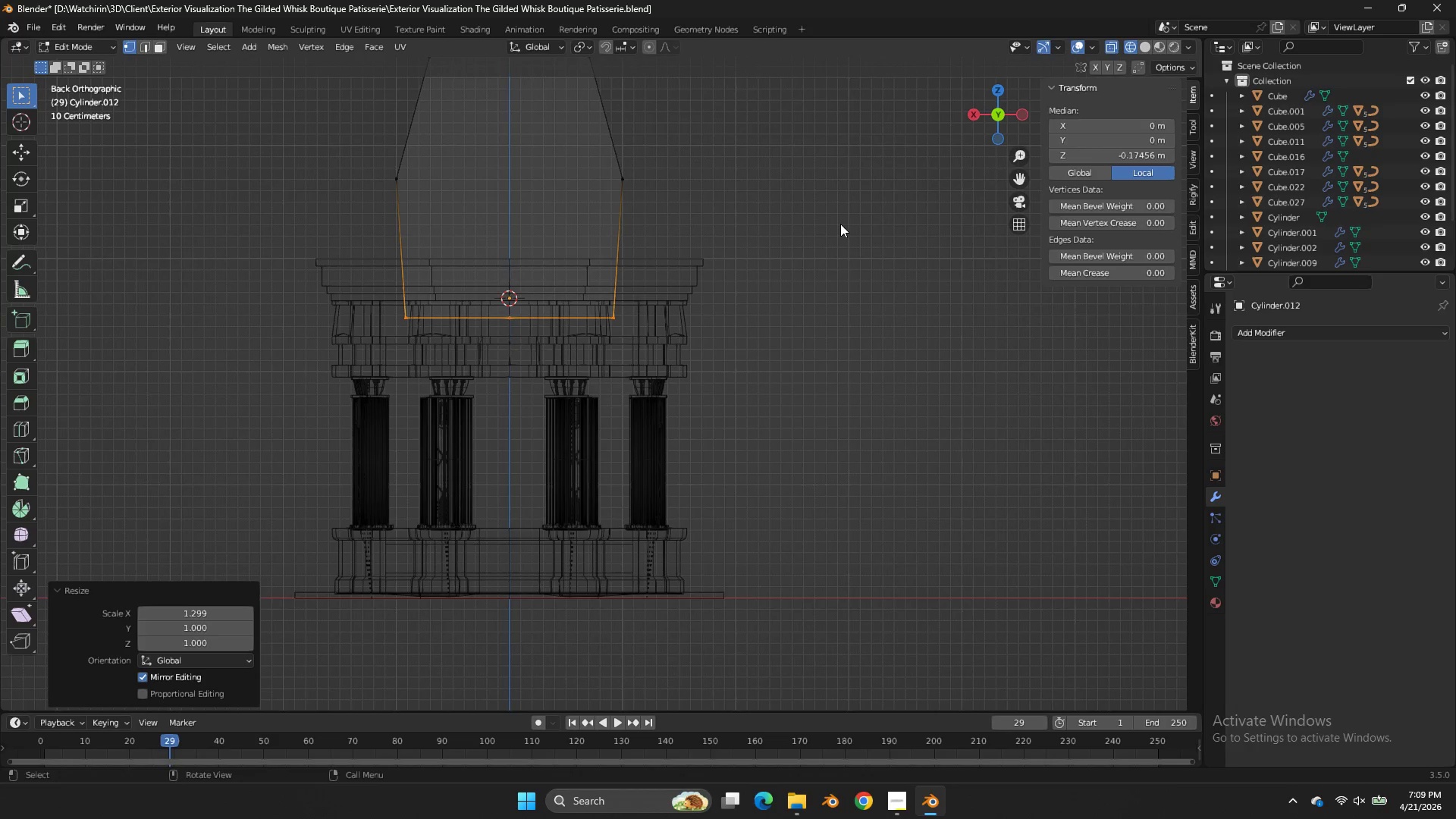 
key(A)
 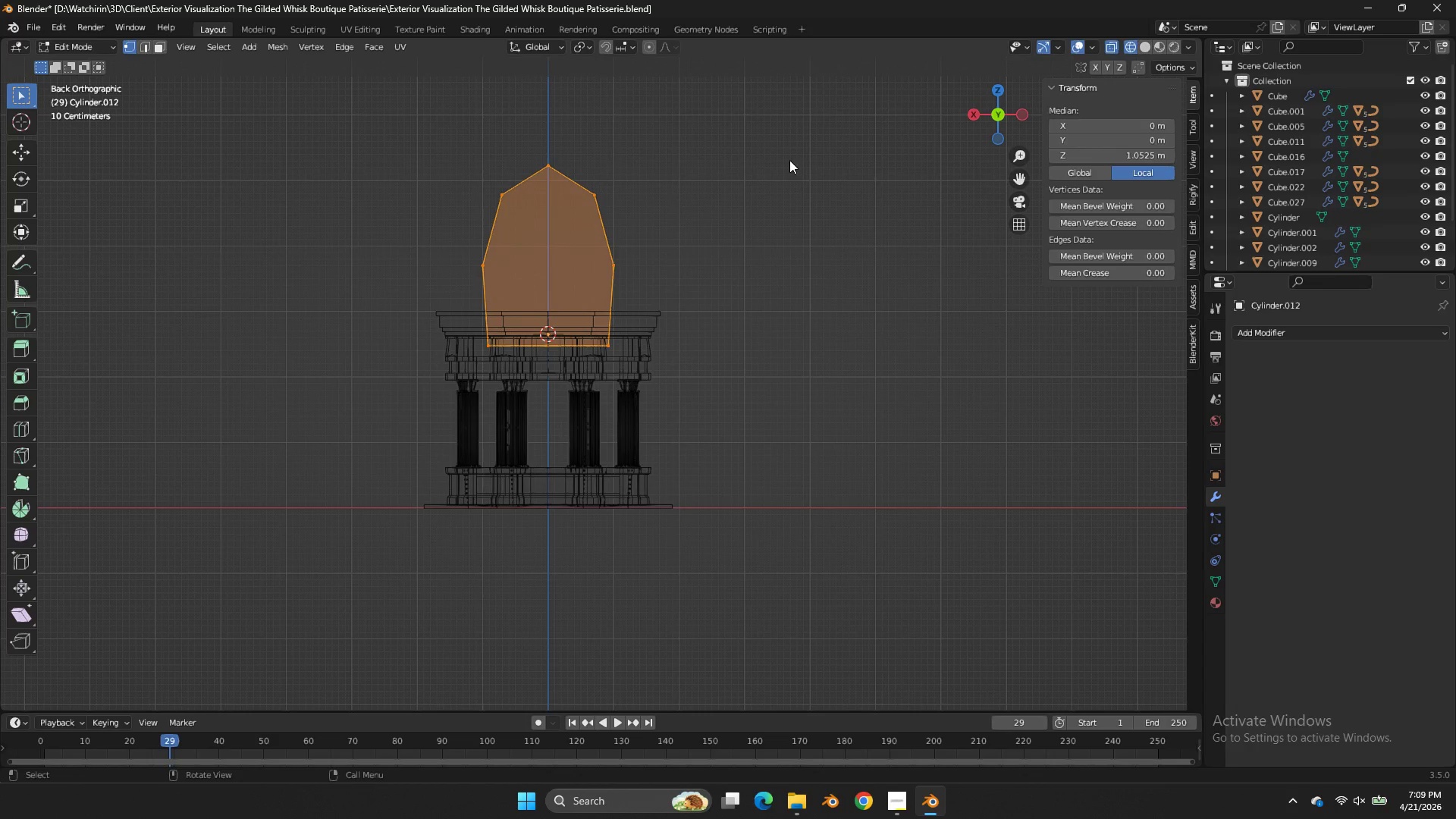 
scroll: coordinate [843, 228], scroll_direction: down, amount: 3.0
 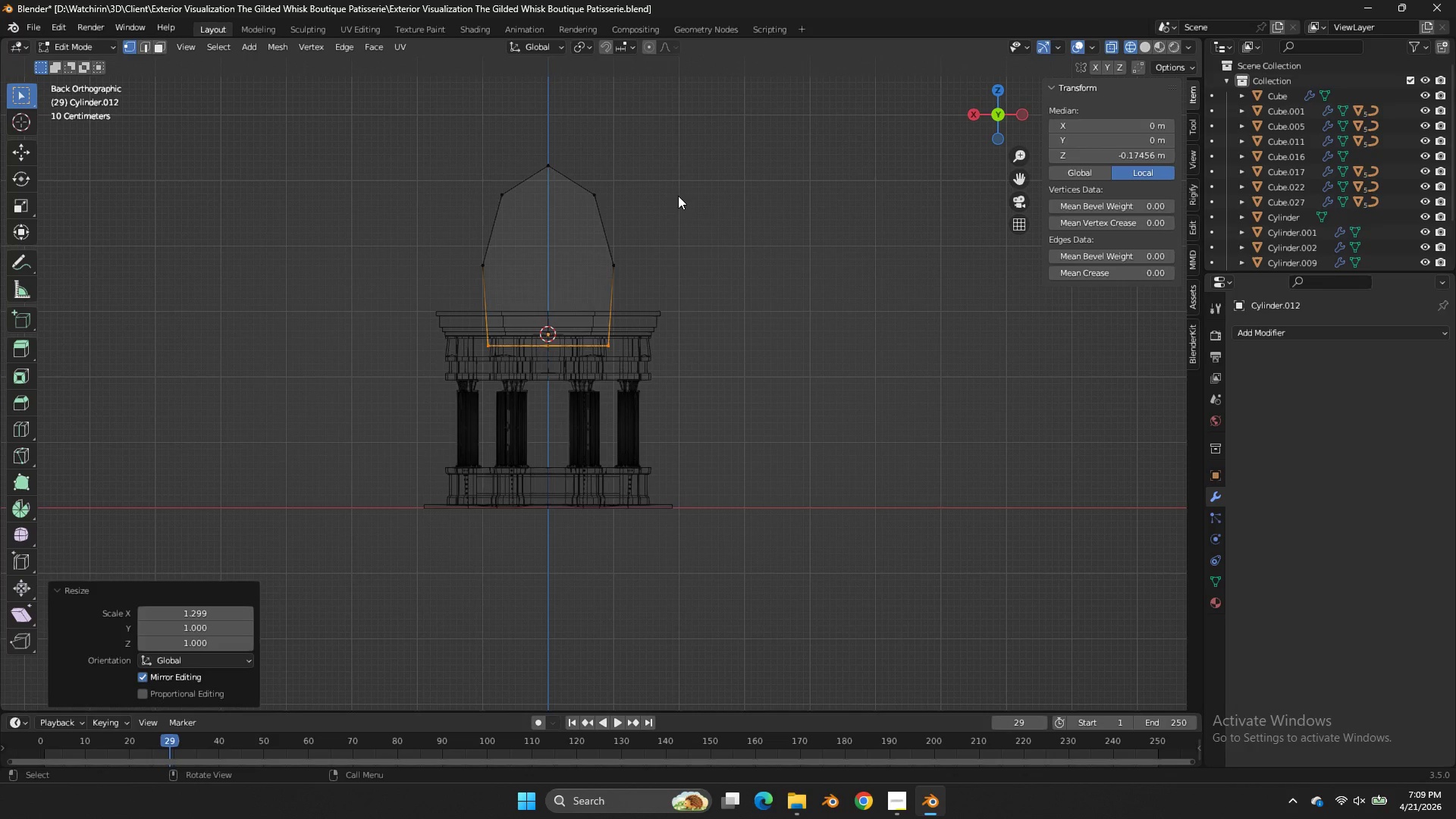 
key(S)
 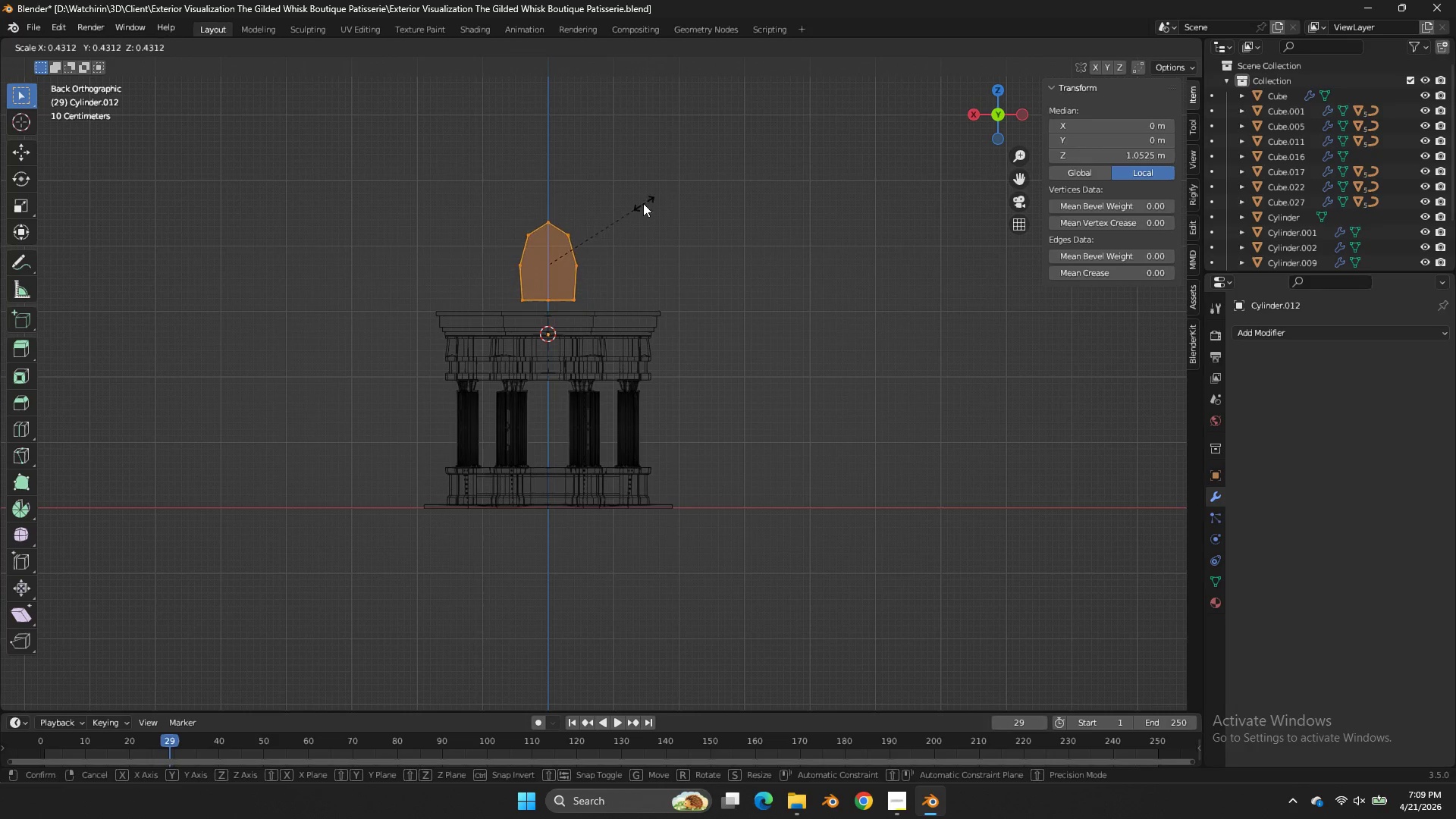 
left_click([643, 203])
 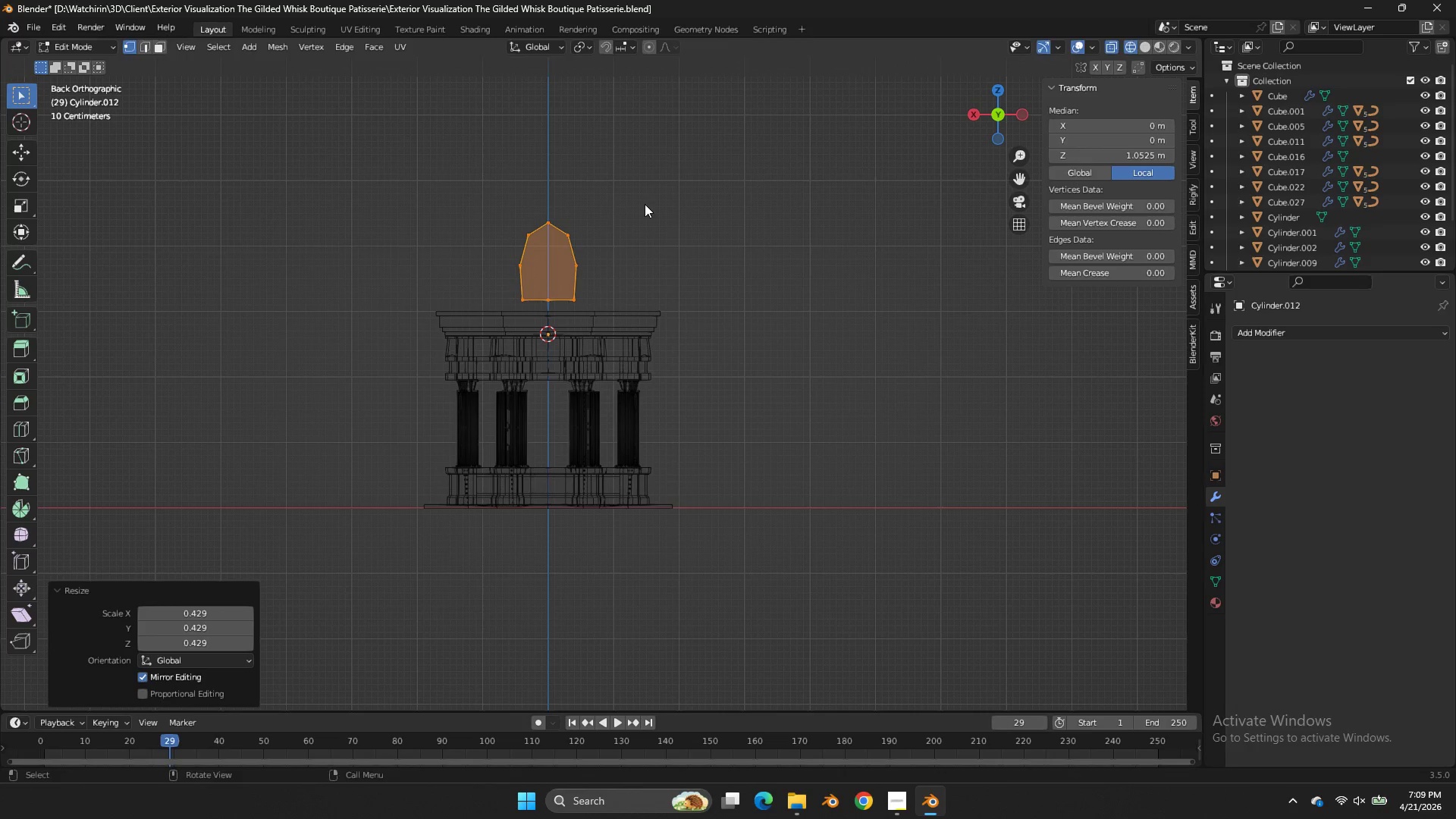 
type(gz)
 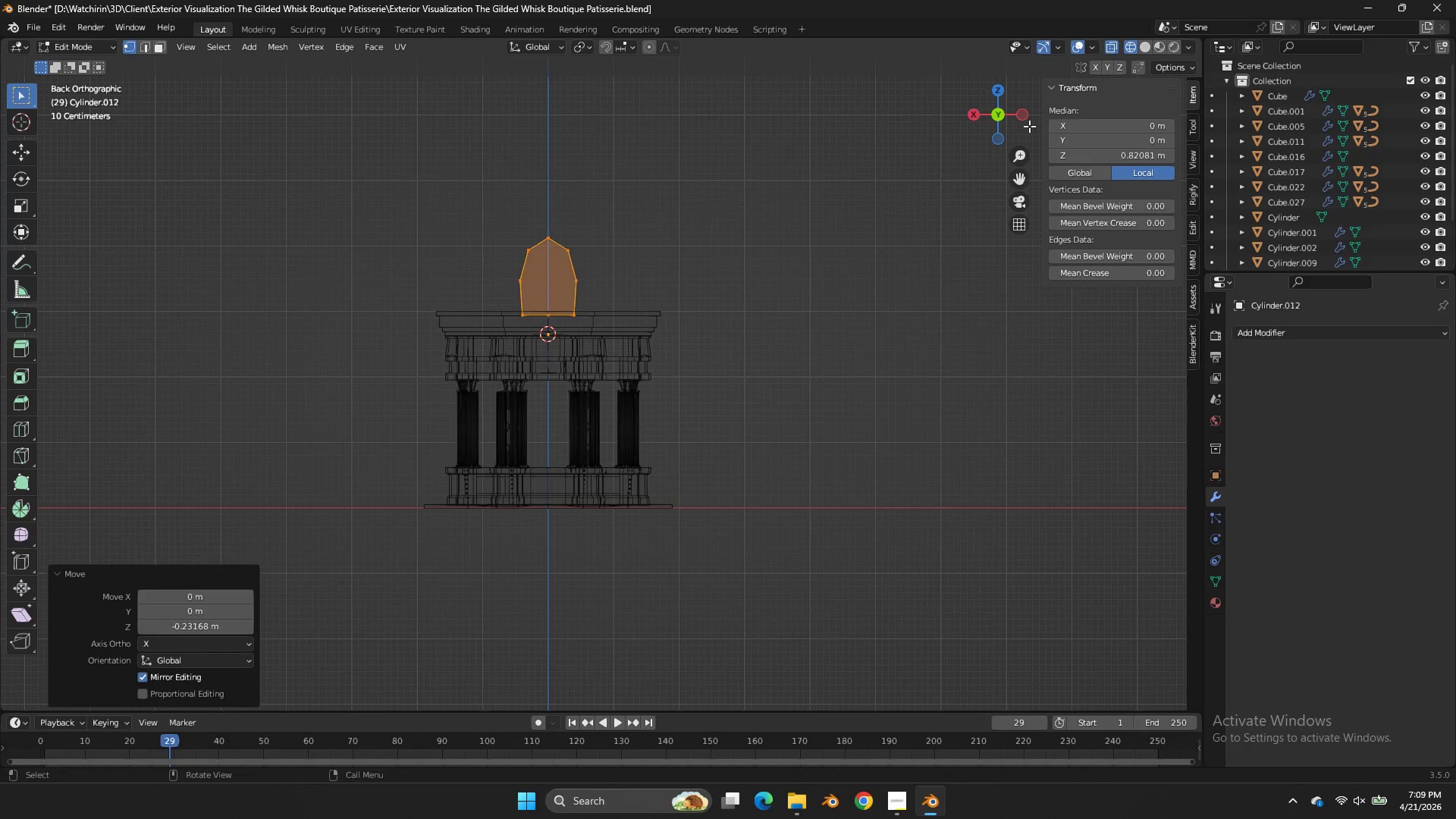 
left_click([1022, 114])
 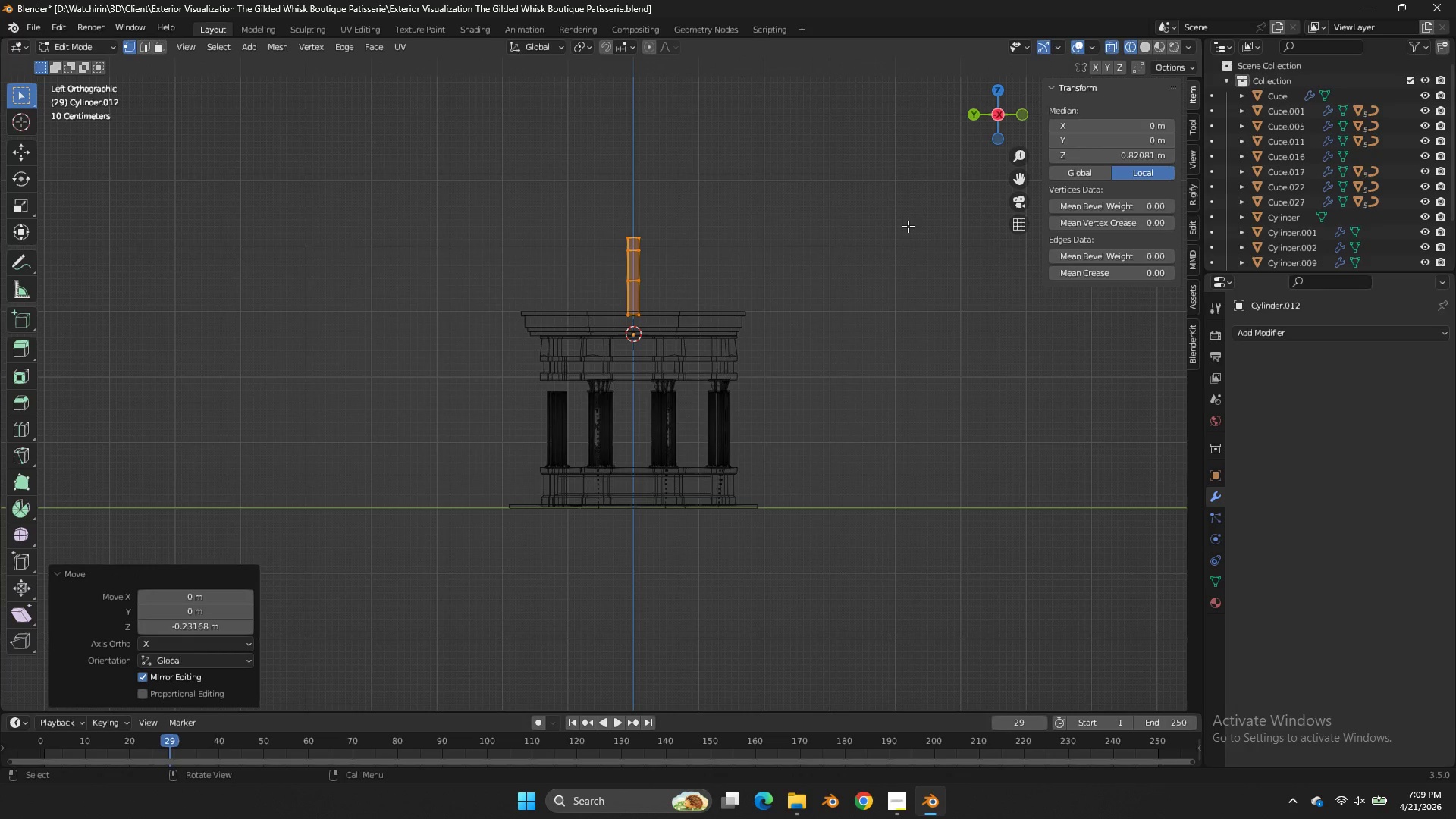 
key(S)
 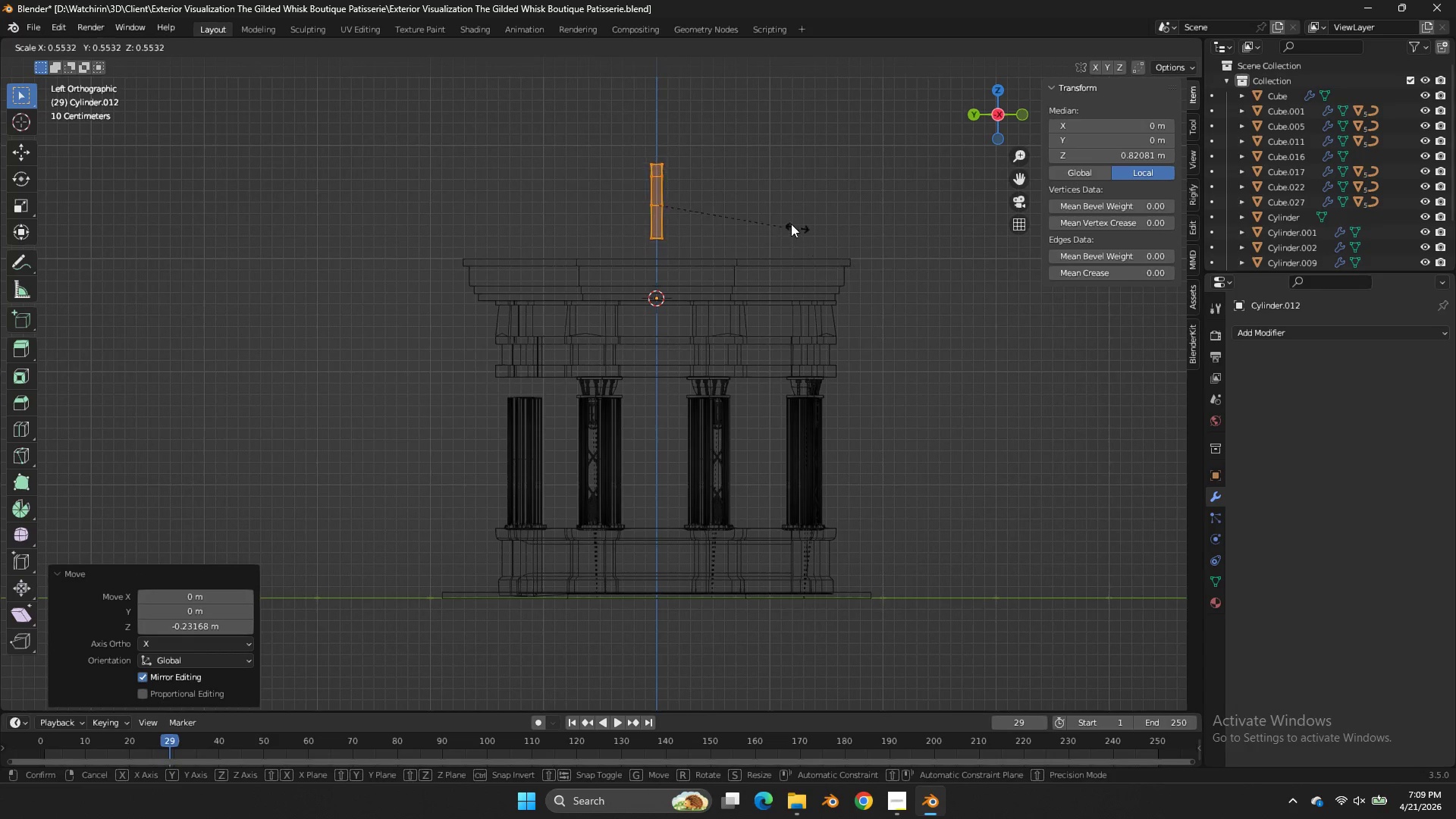 
scroll: coordinate [913, 224], scroll_direction: up, amount: 3.0
 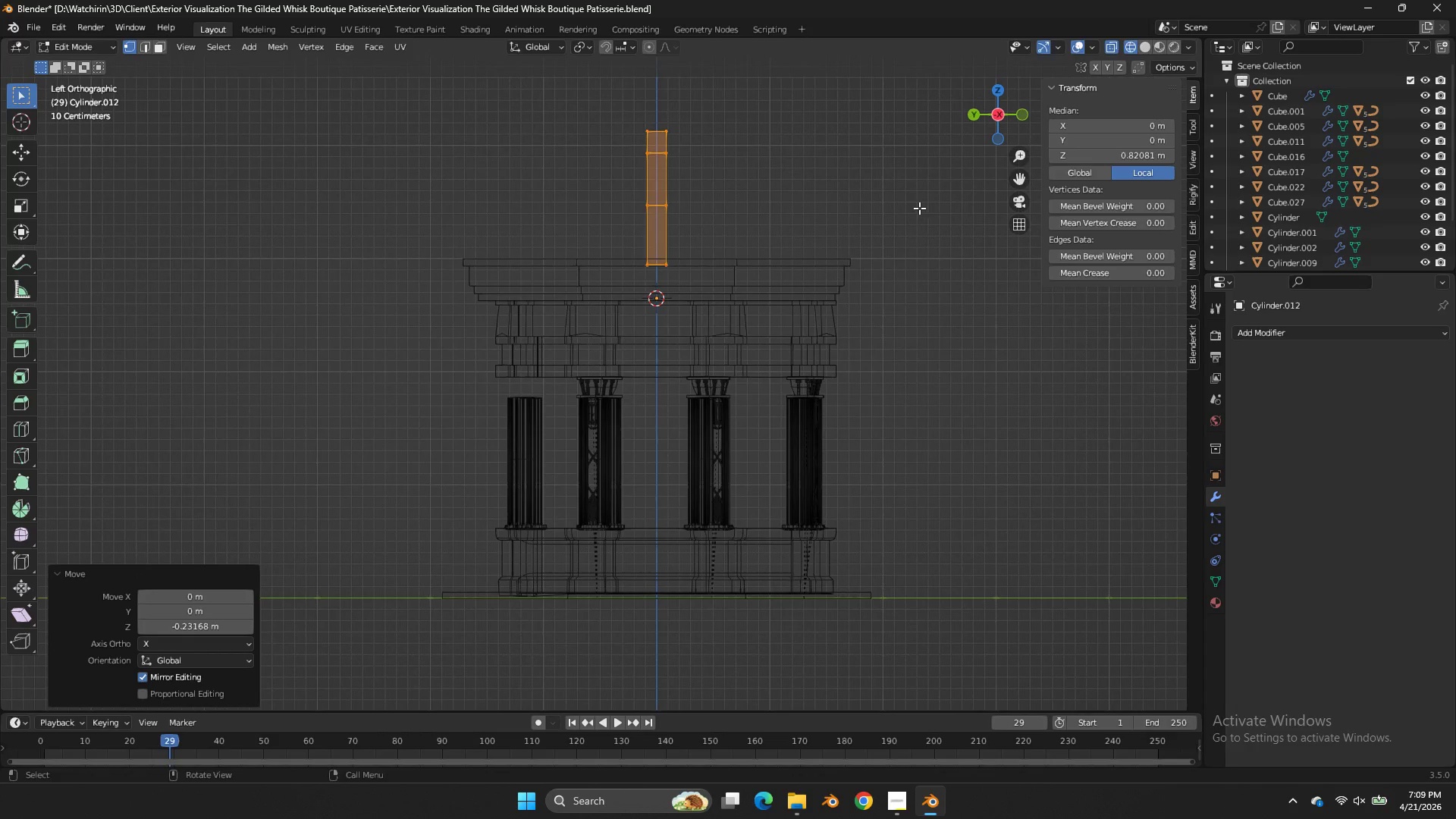 
left_click([783, 213])
 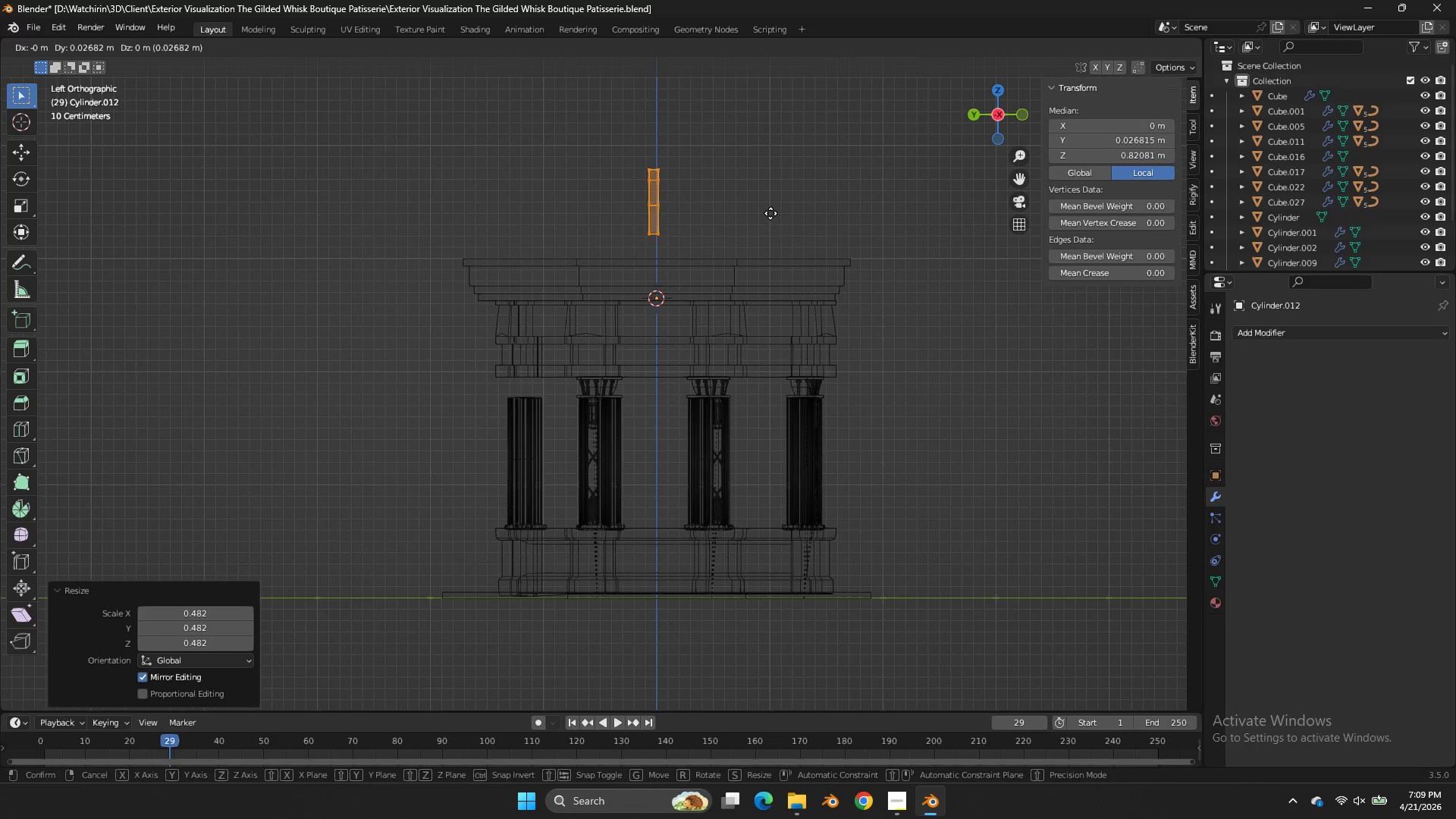 
key(G)
 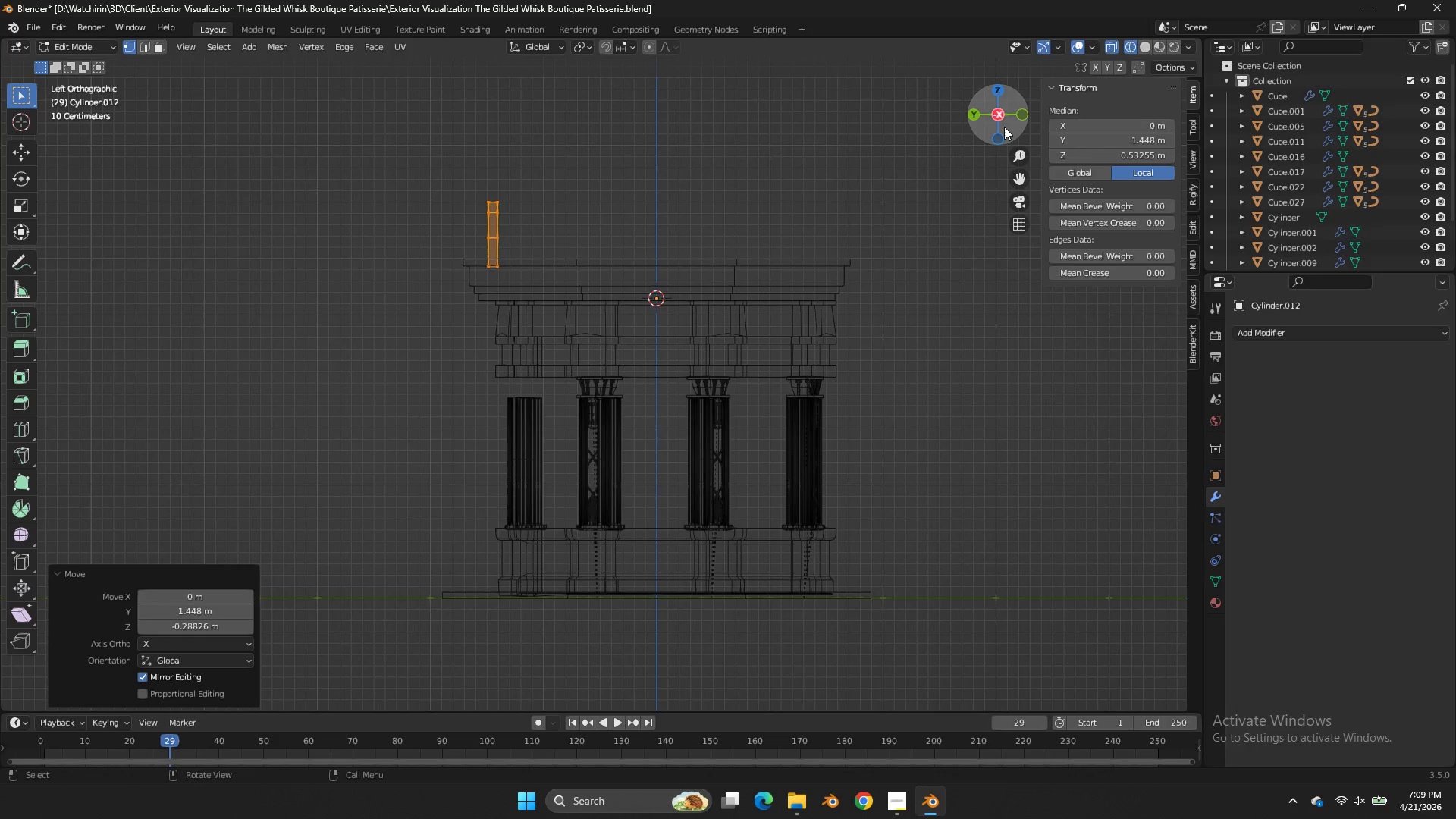 
left_click([975, 117])
 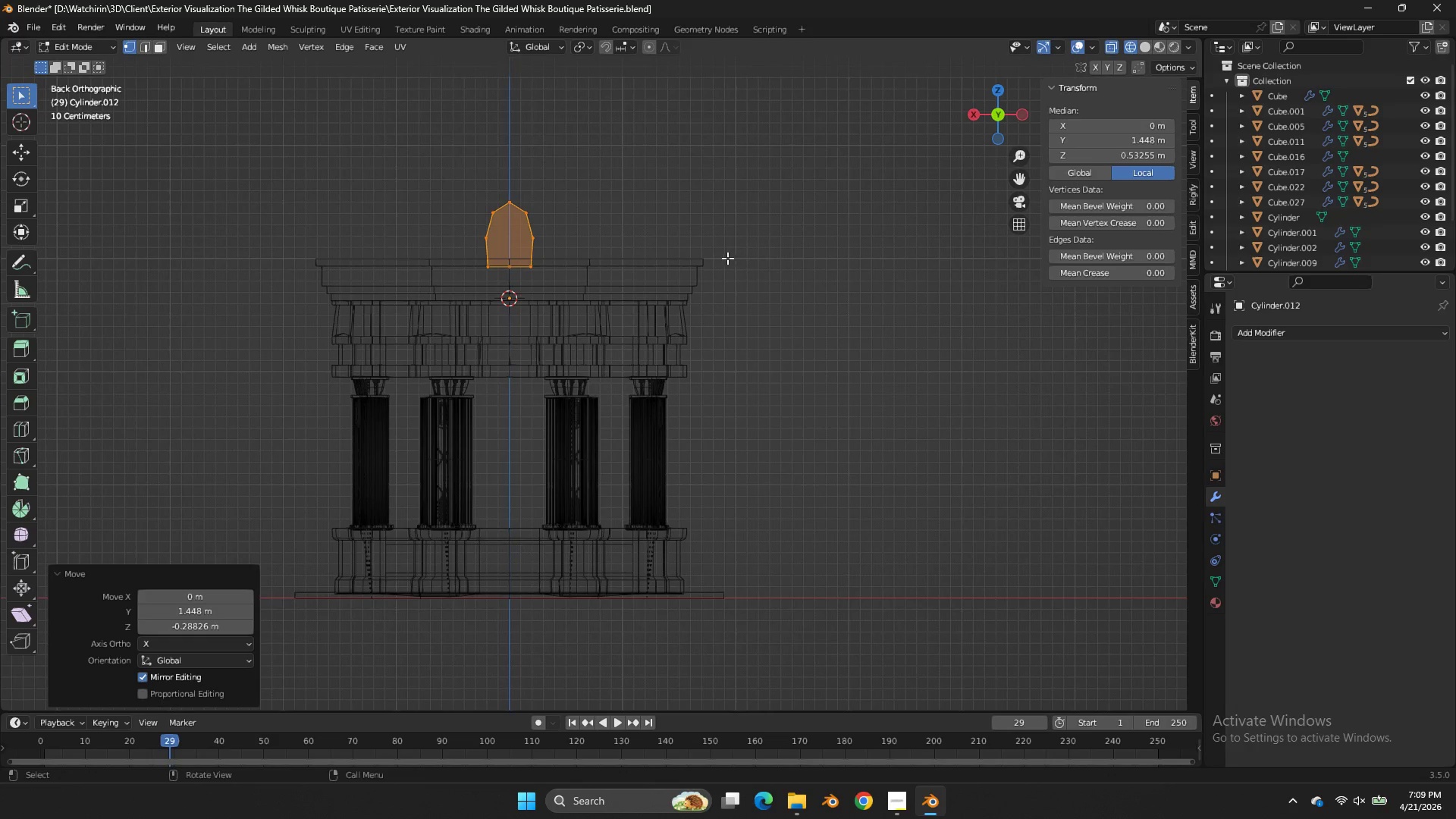 
type(gz)
 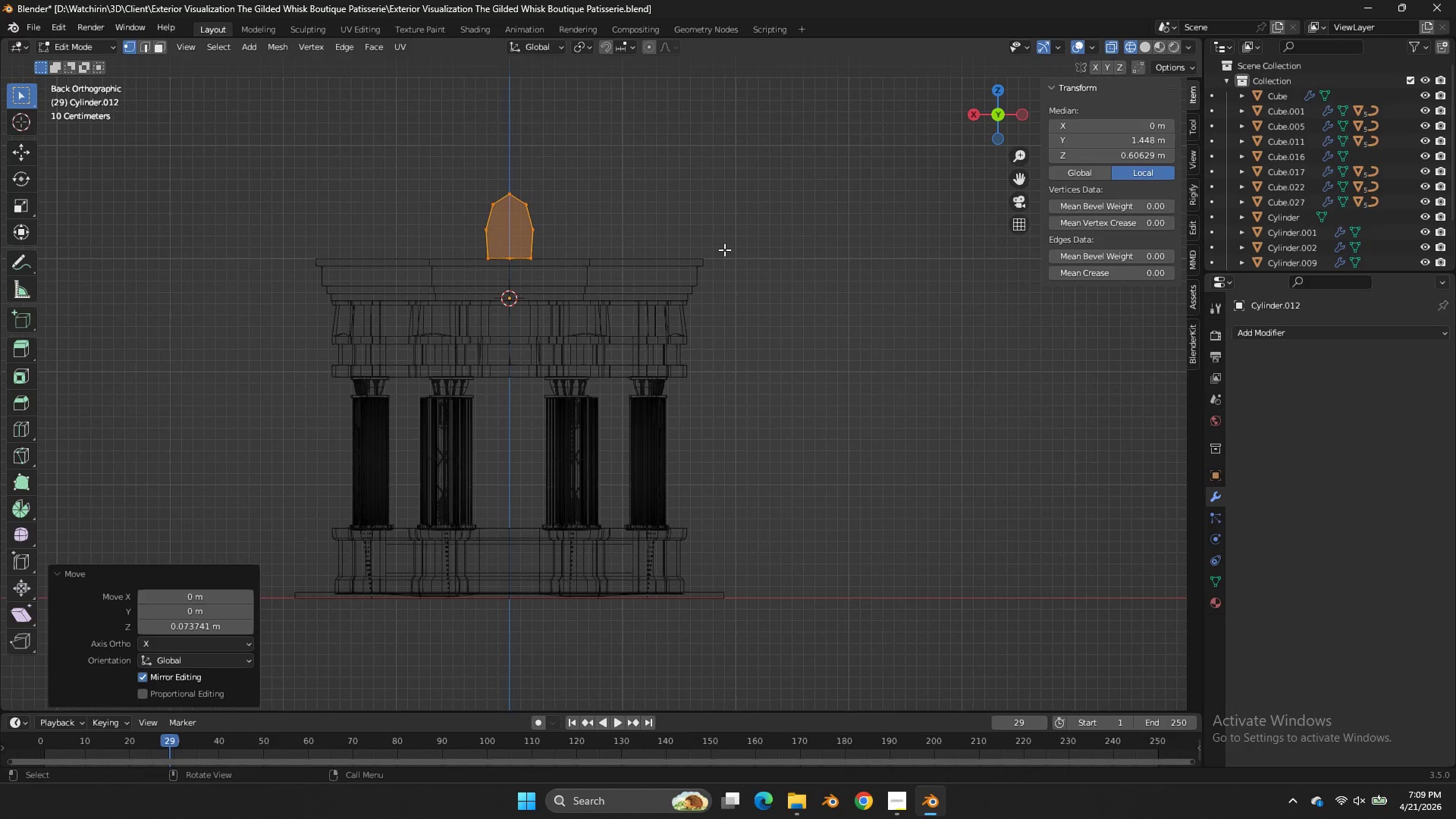 
left_click([724, 249])
 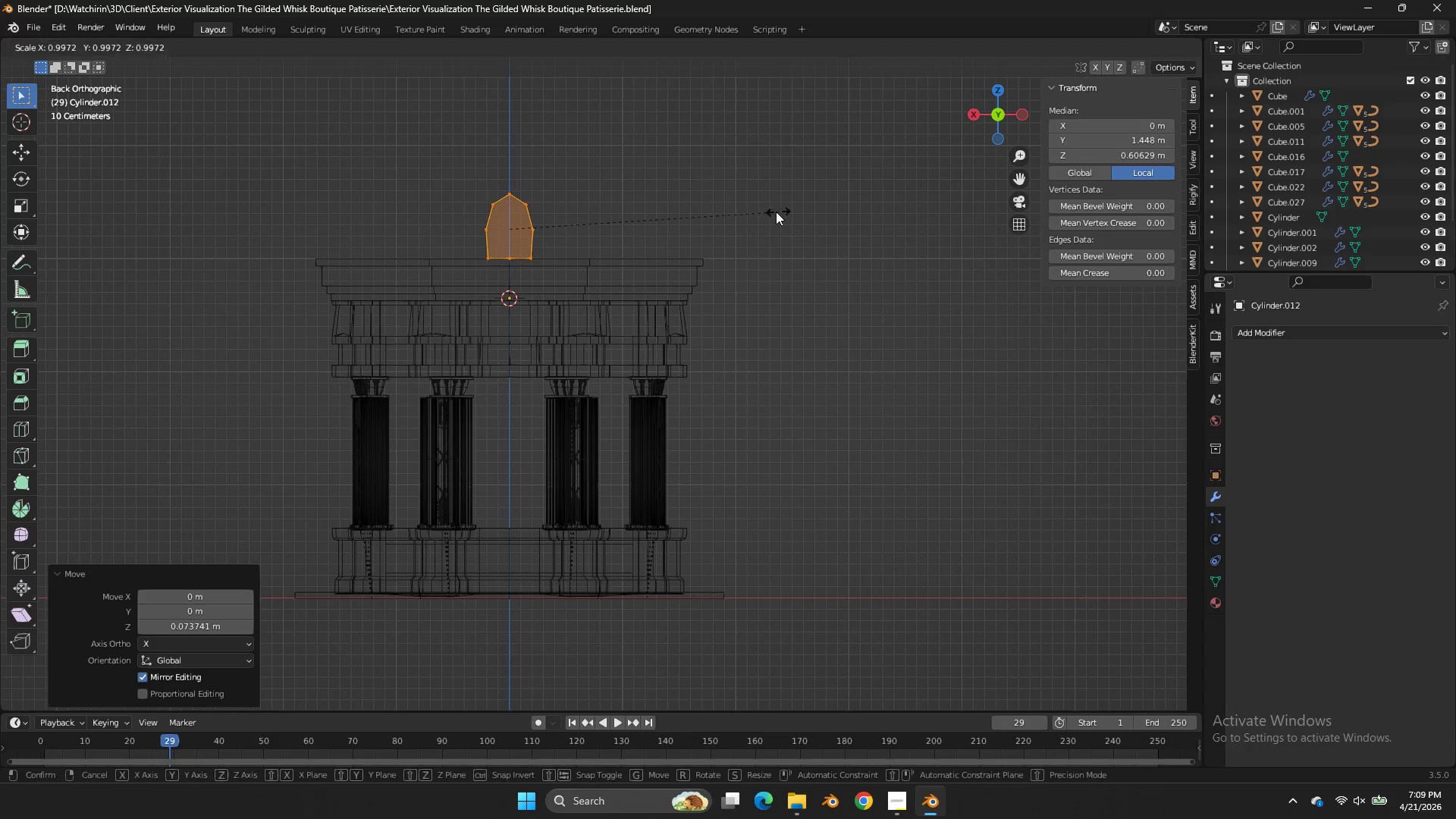 
key(S)
 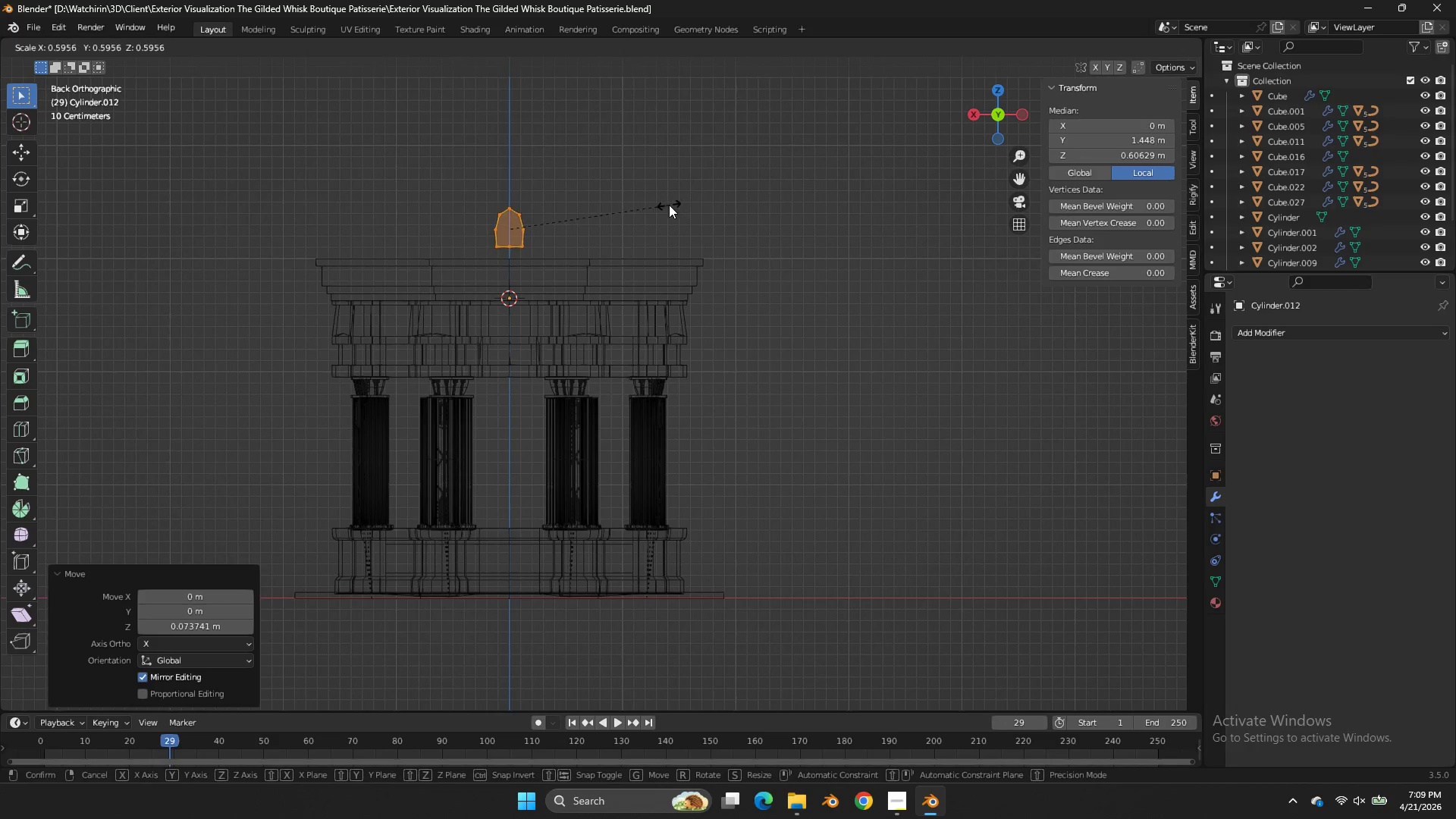 
left_click([669, 205])
 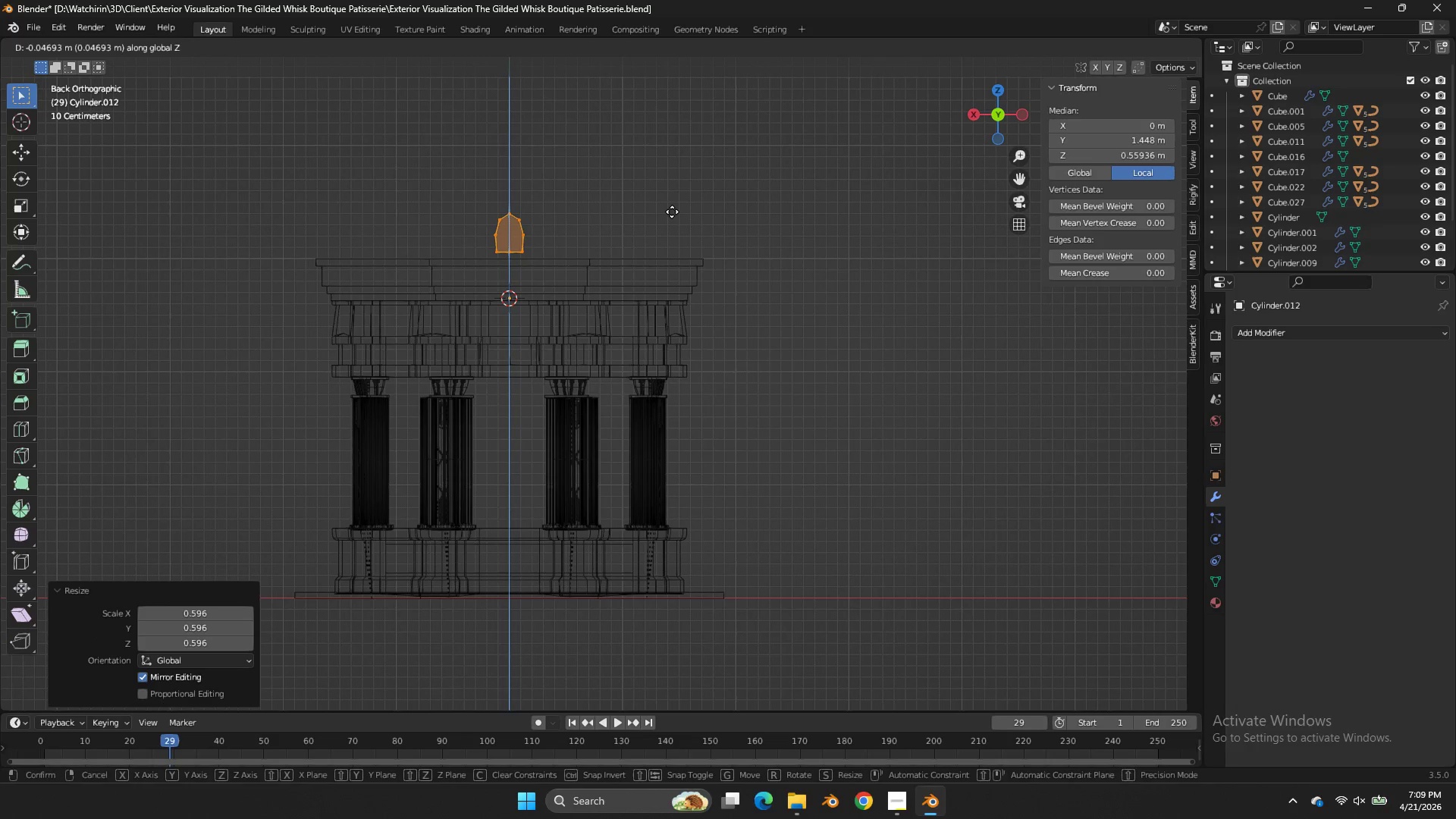 
type(gz)
 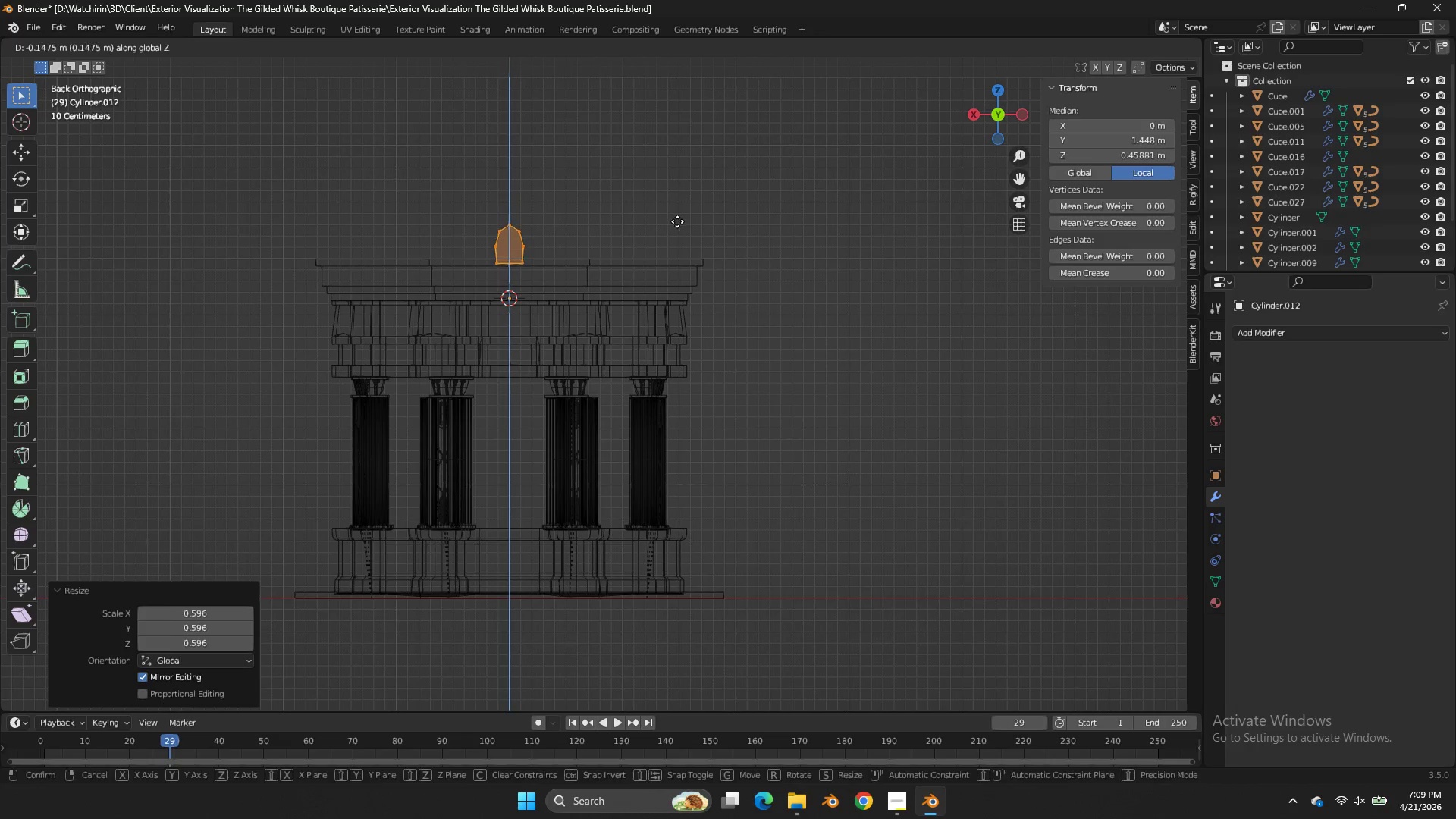 
left_click([677, 221])
 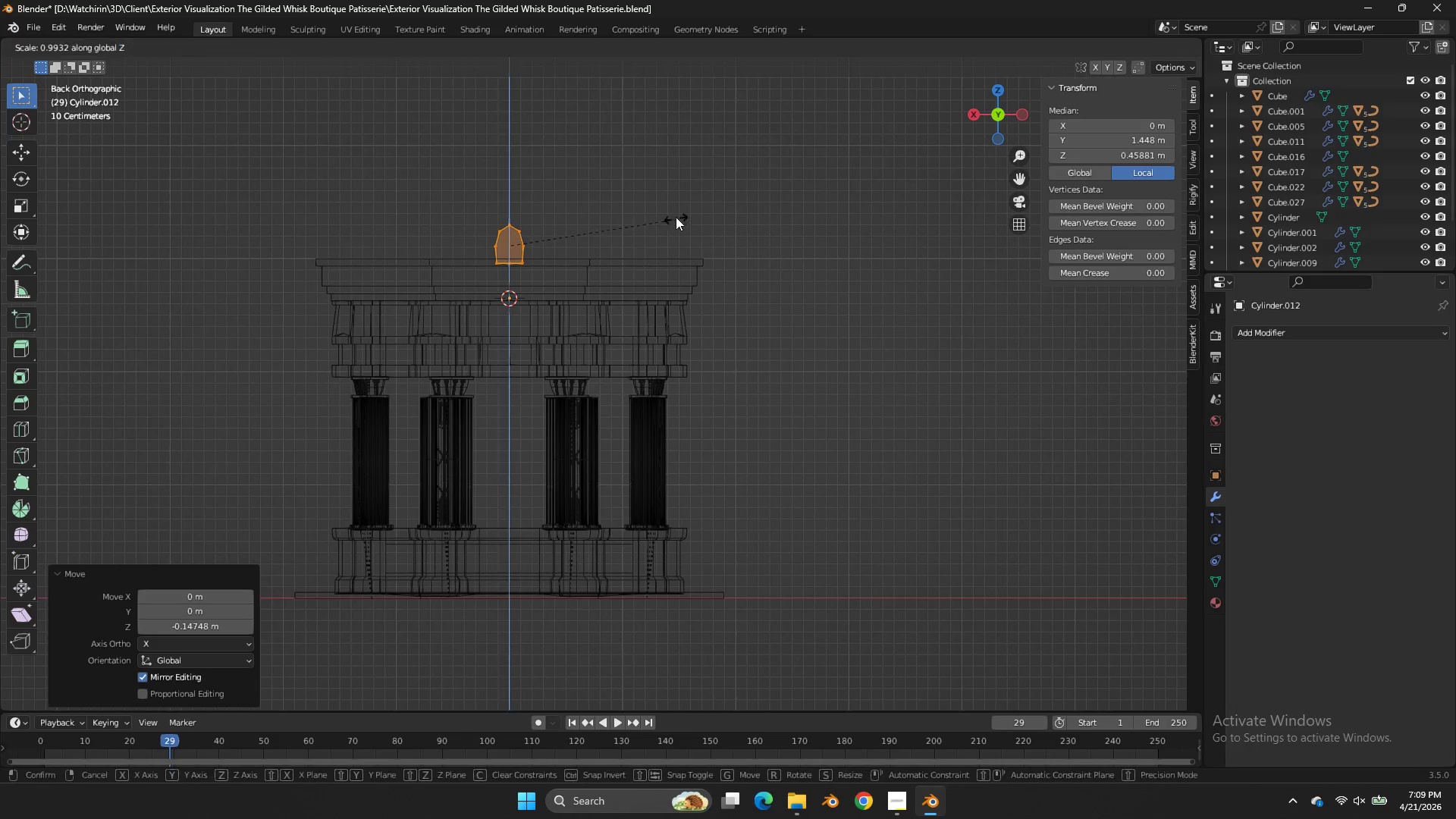 
type(sz)
 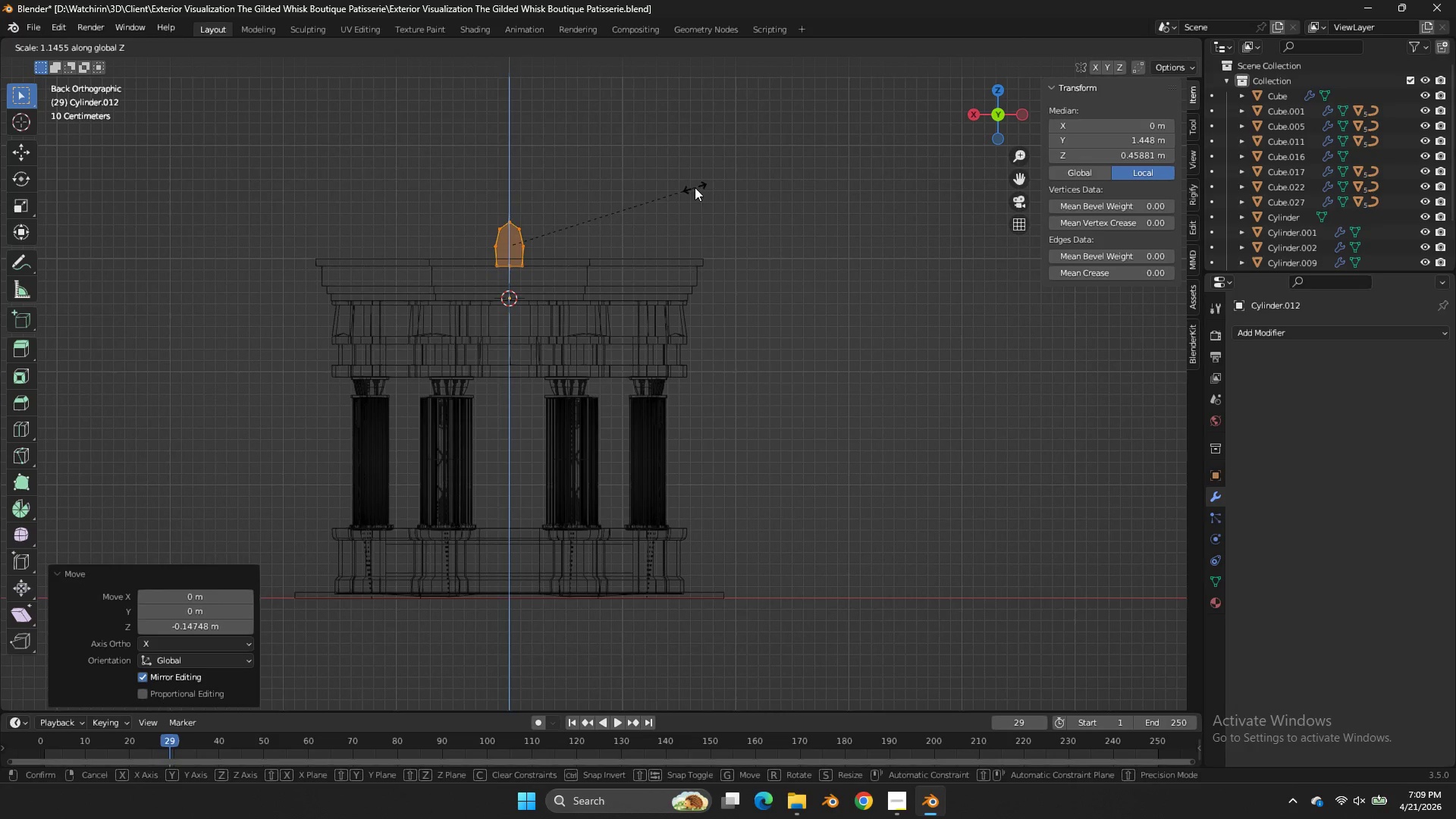 
left_click([695, 187])
 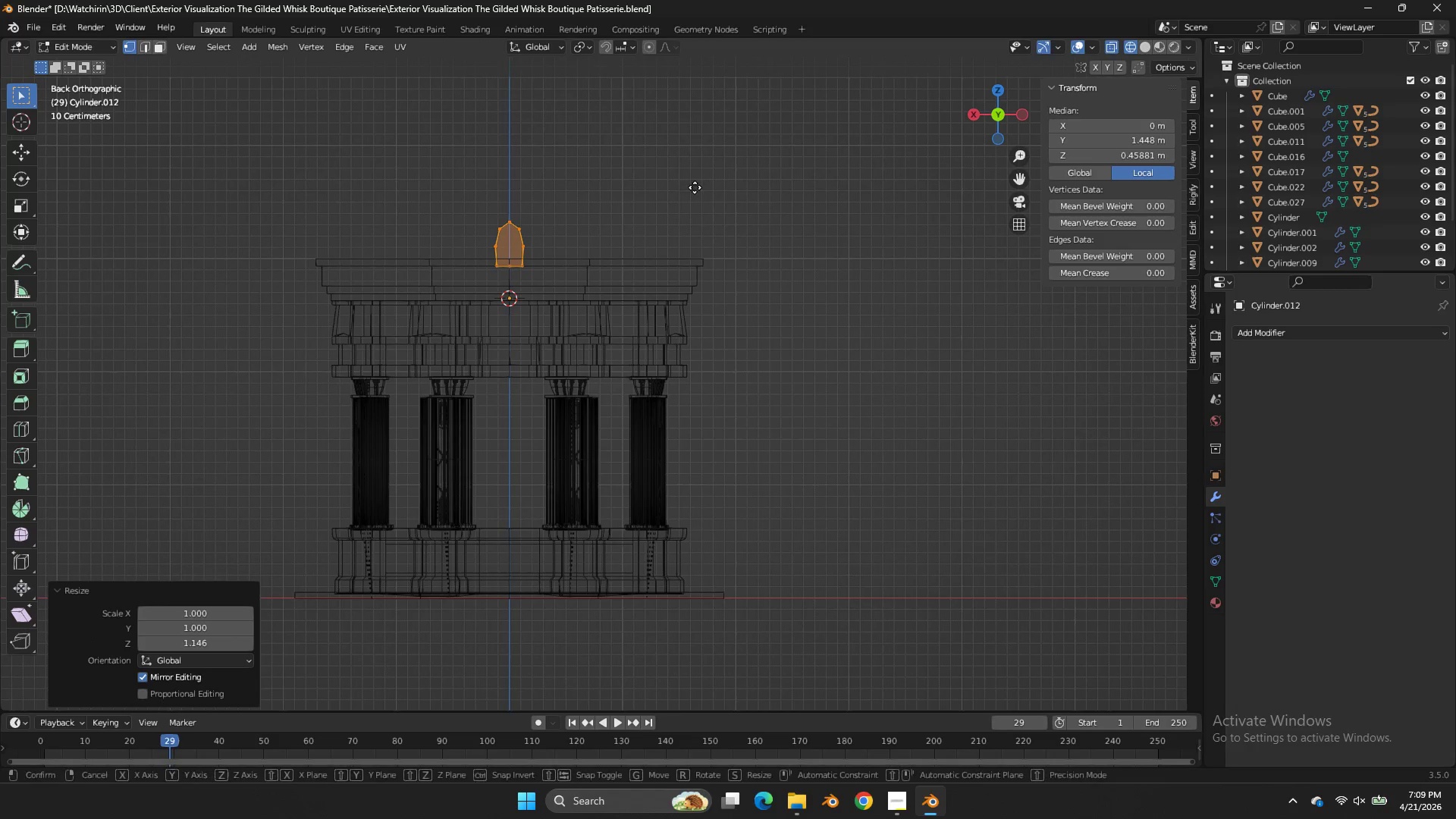 
type(gz)
 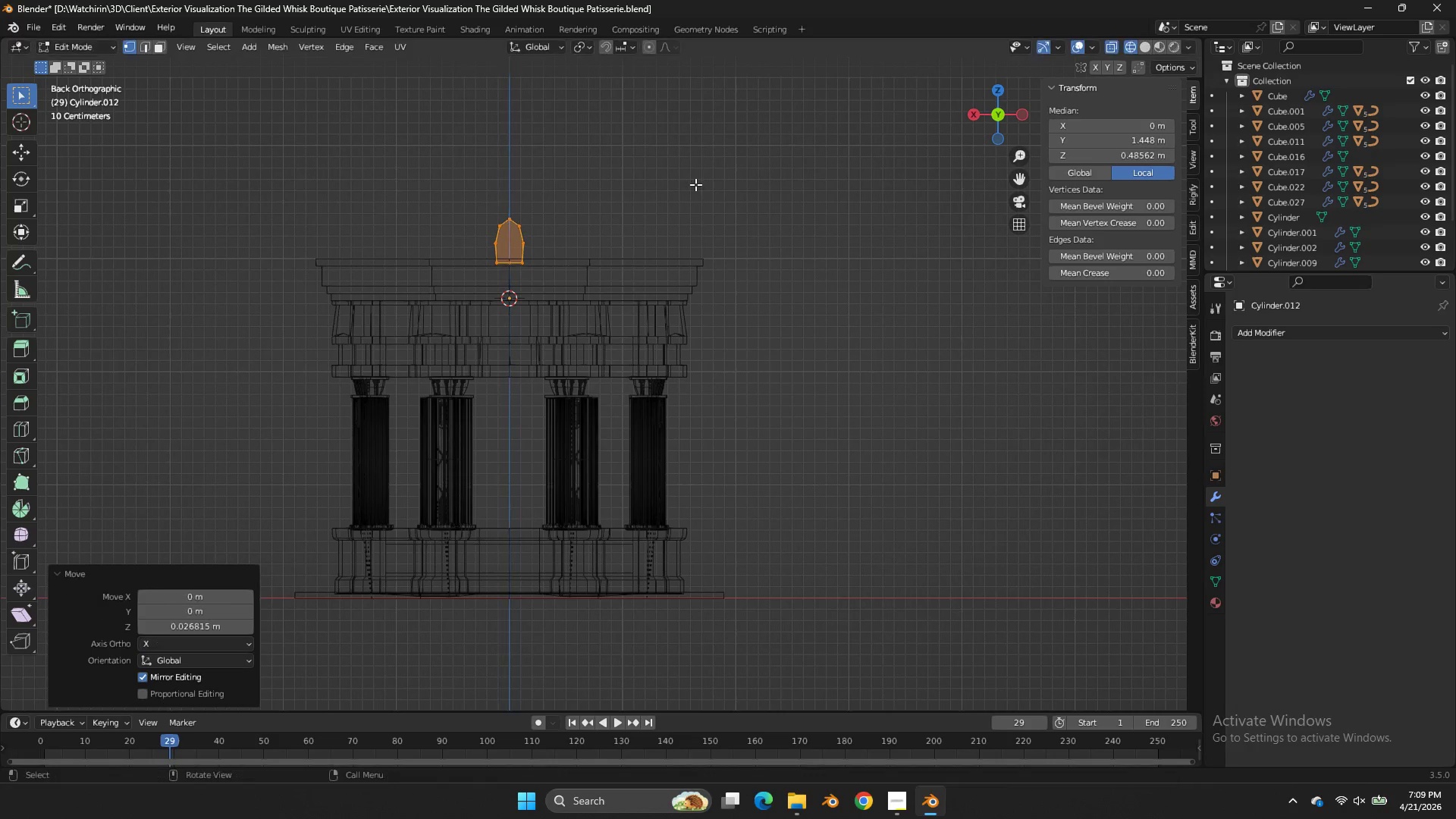 
left_click([695, 184])
 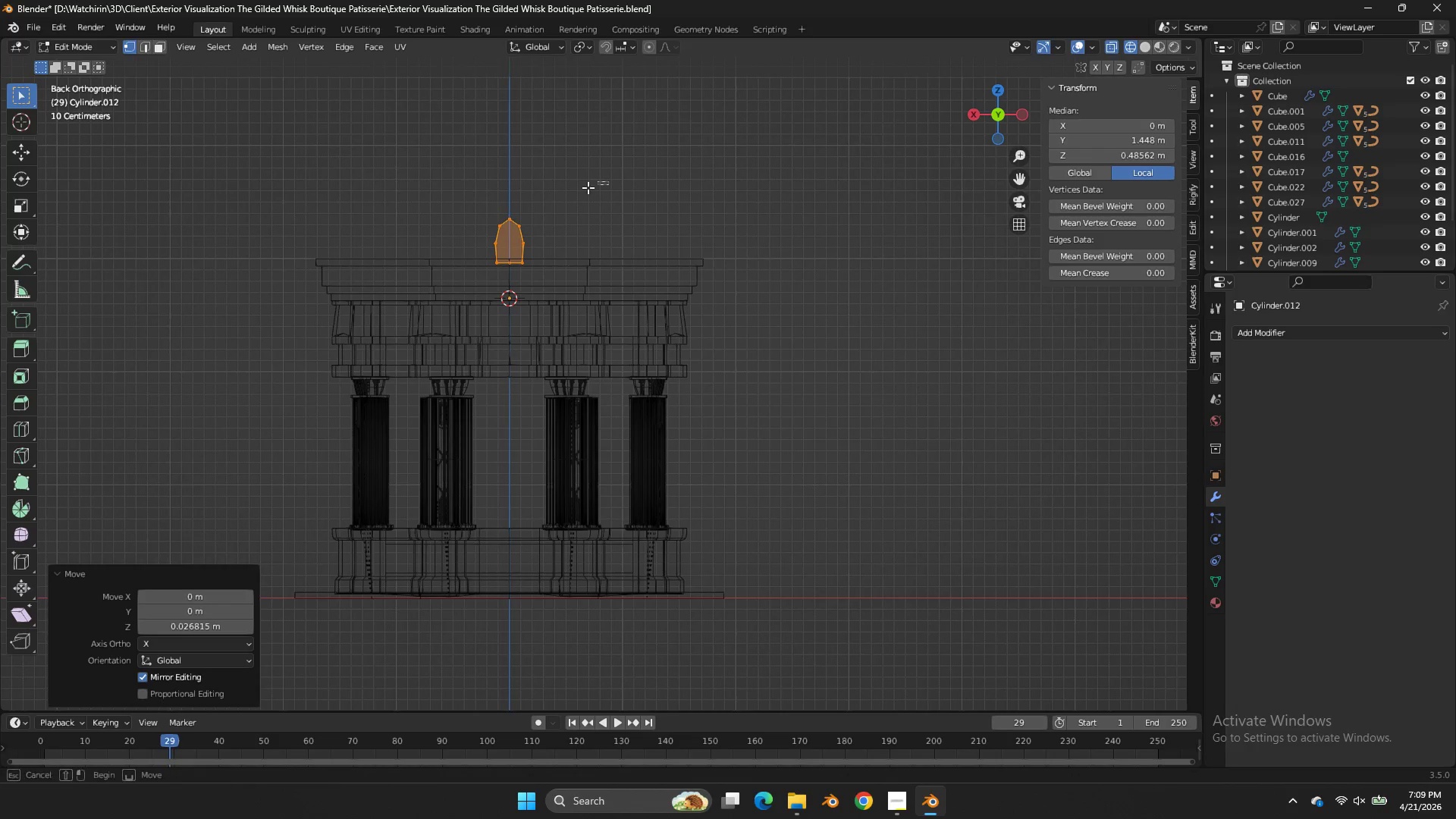 
left_click_drag(start_coordinate=[608, 181], to_coordinate=[469, 228])
 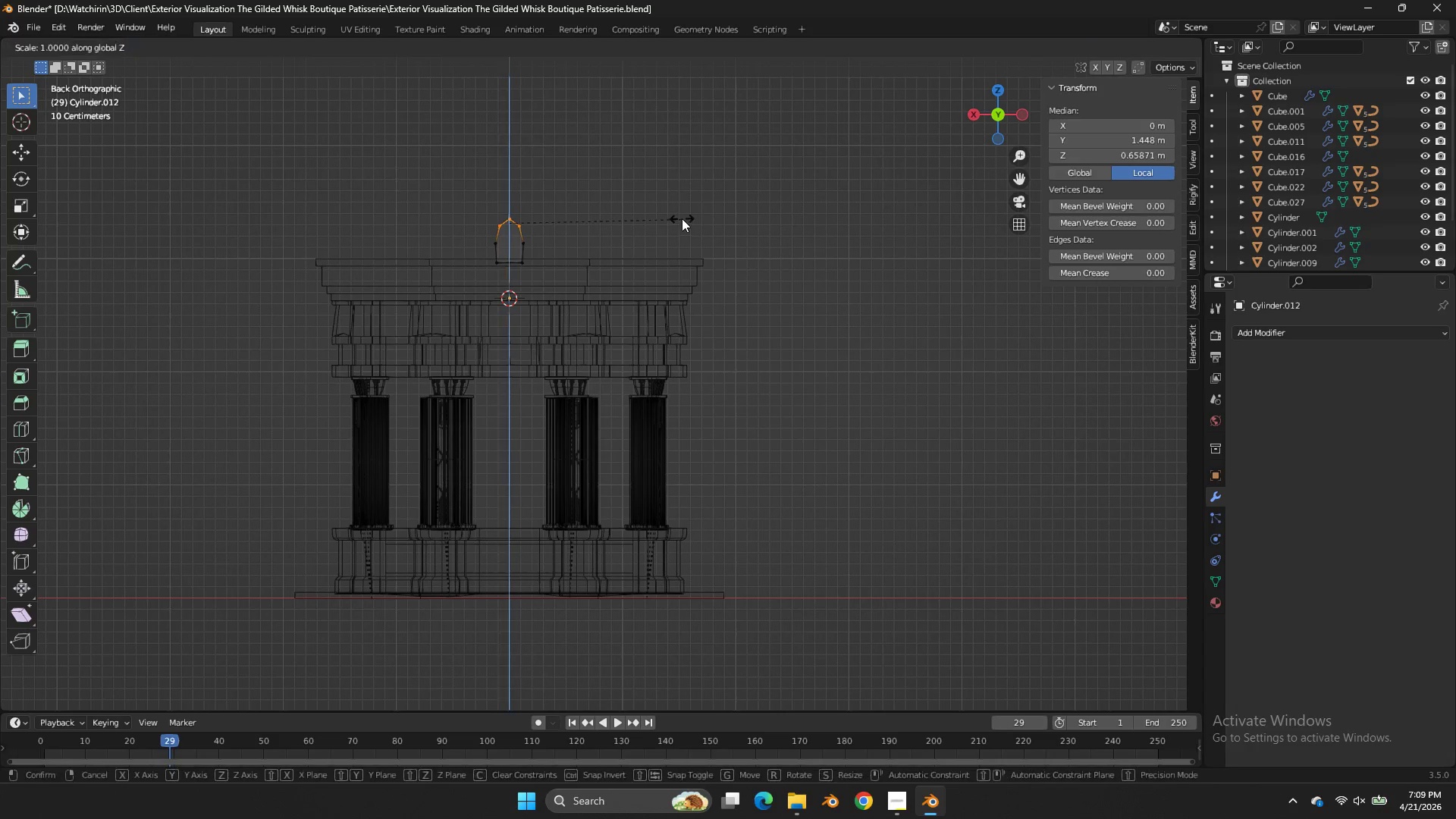 
type(sz)
 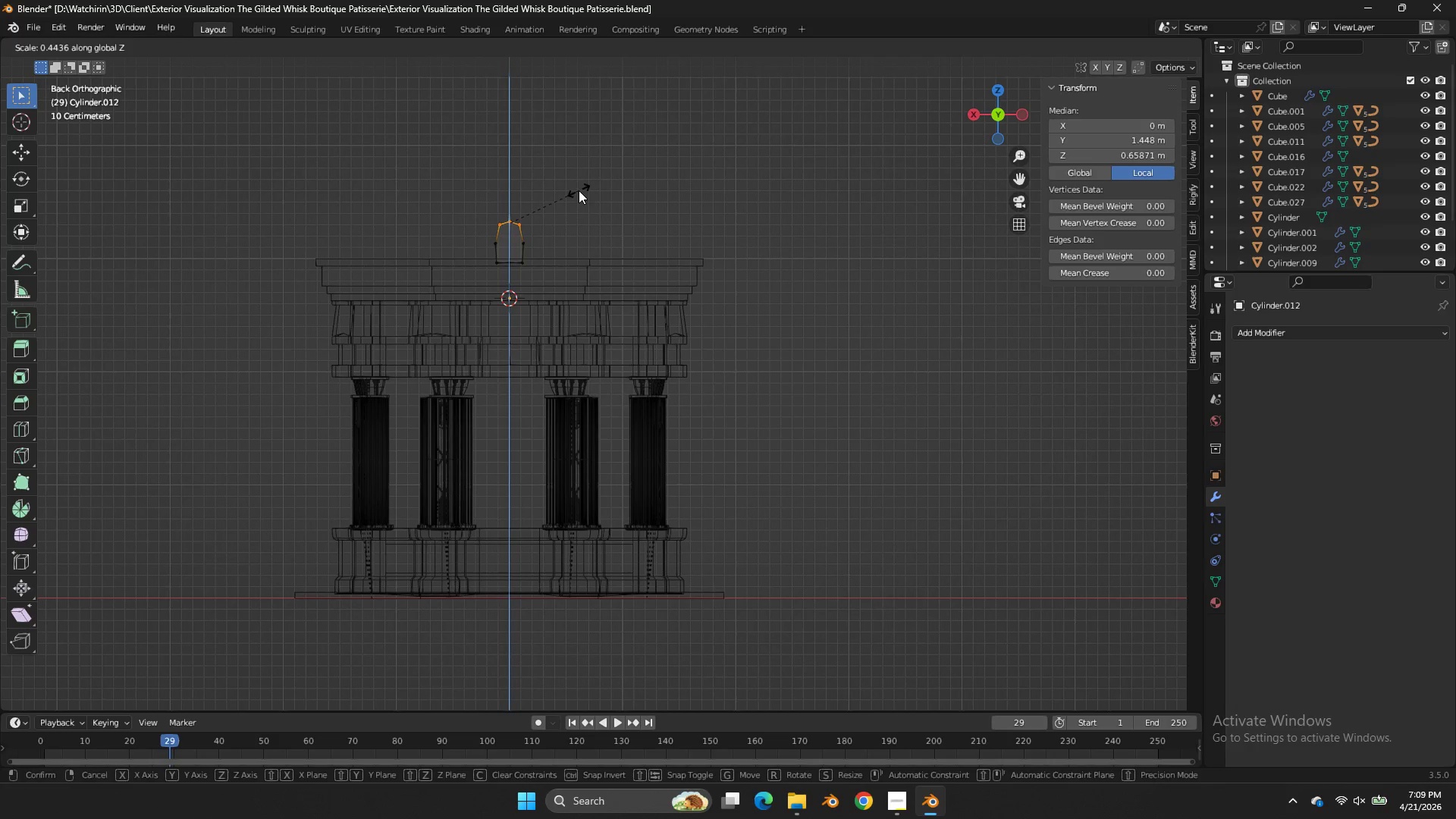 
left_click([579, 190])
 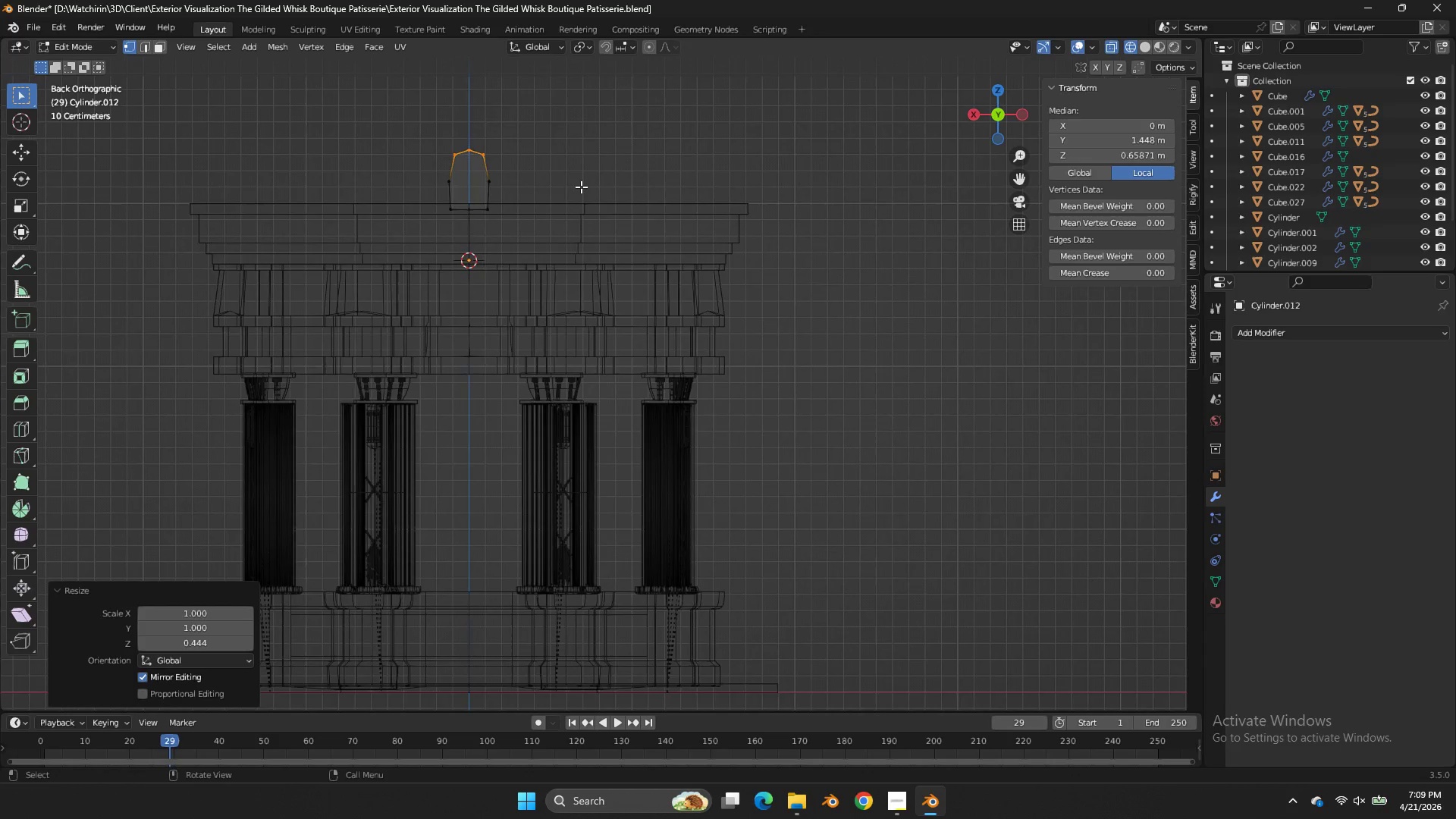 
key(Tab)
 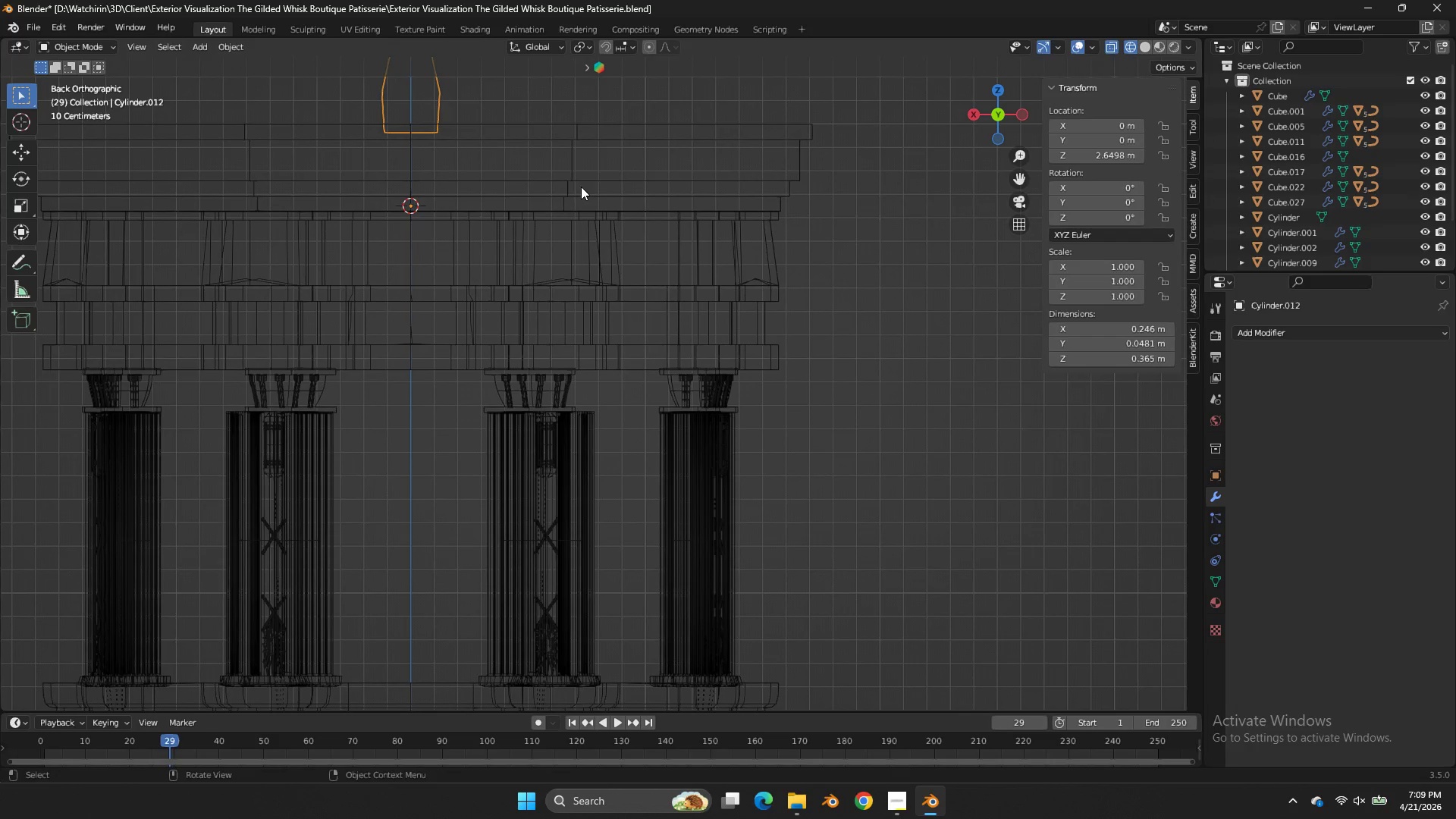 
scroll: coordinate [581, 187], scroll_direction: up, amount: 4.0
 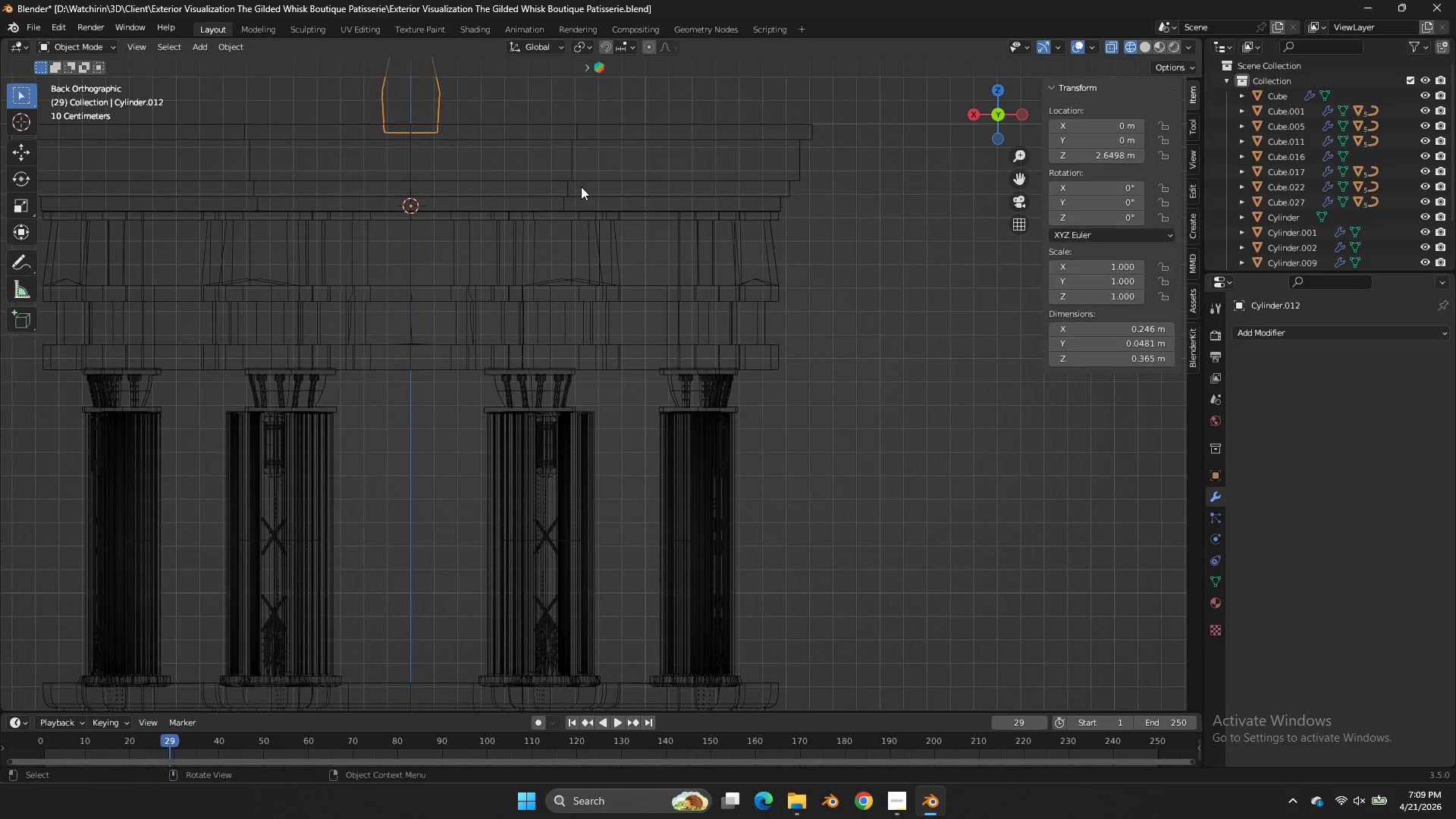 
key(Z)
 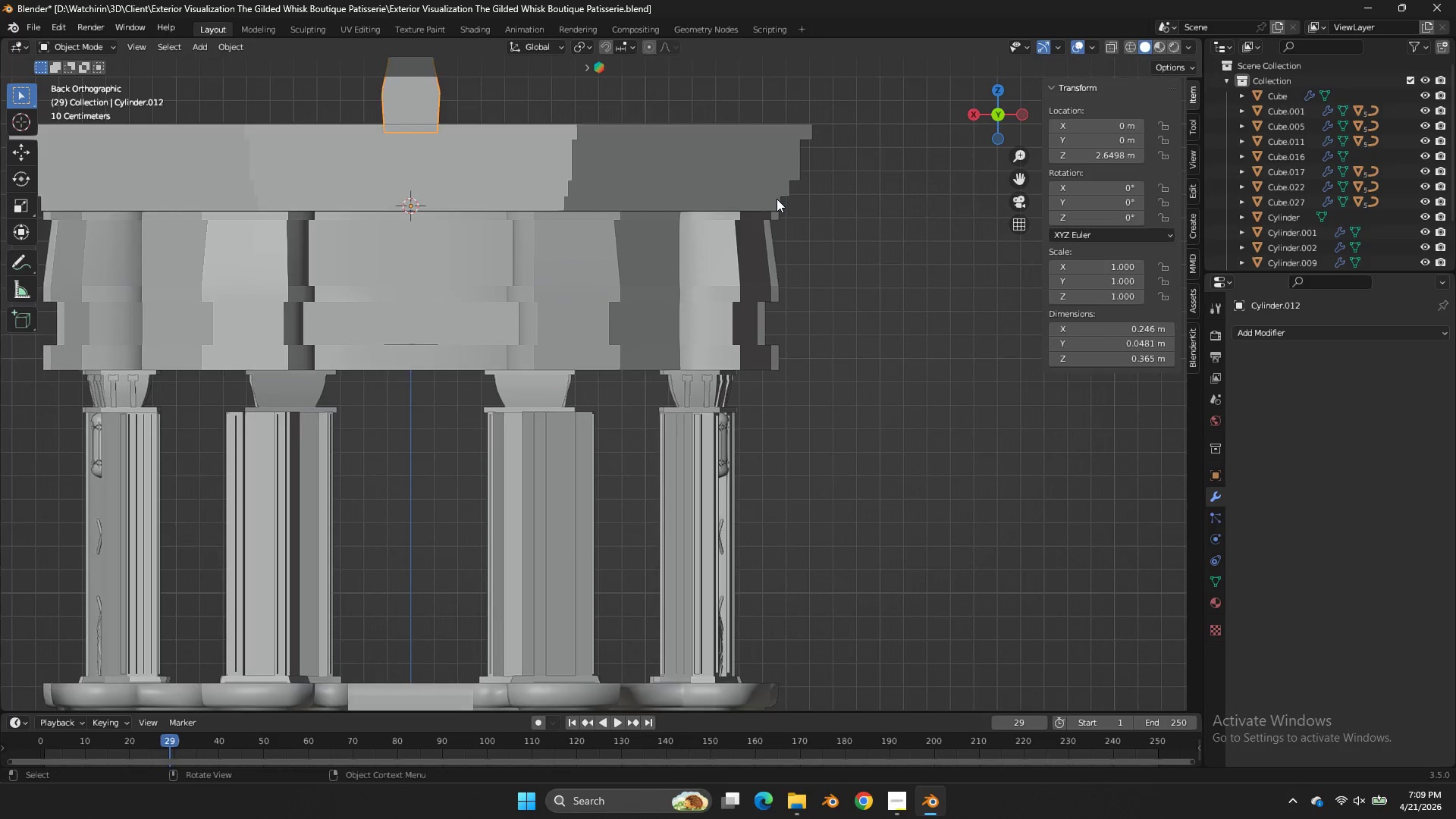 
scroll: coordinate [777, 199], scroll_direction: down, amount: 3.0
 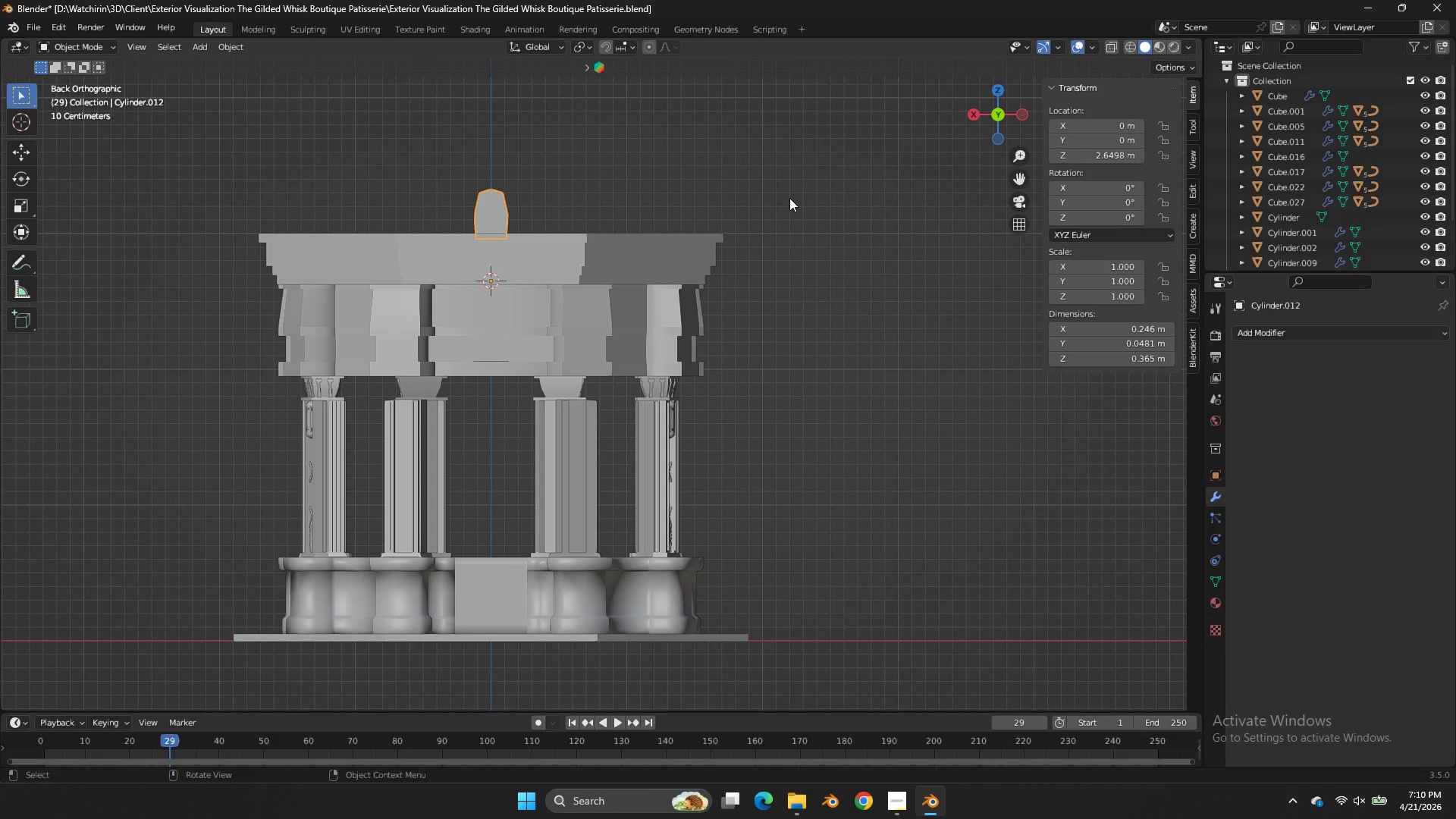 
wait(19.8)
 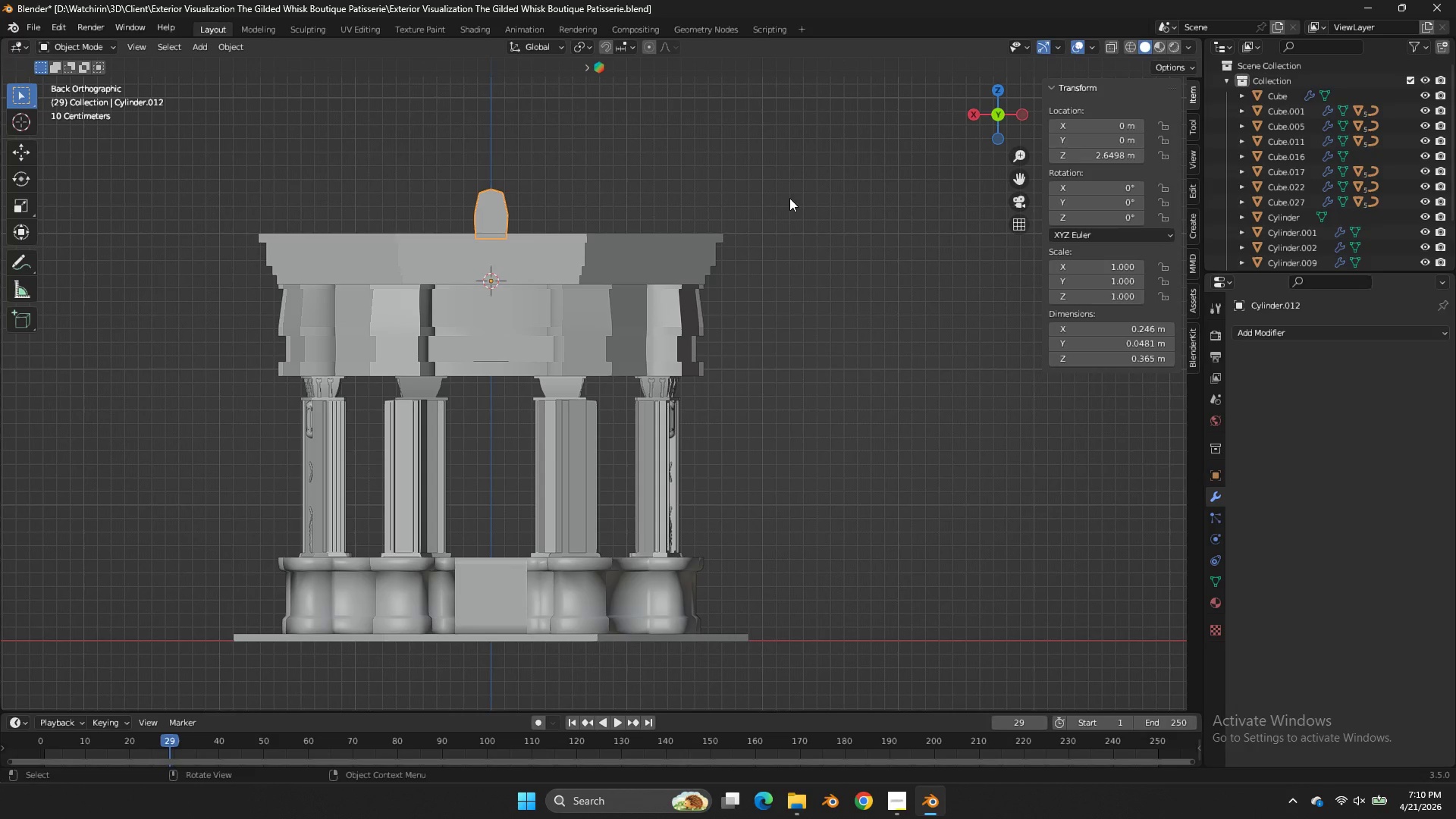 
left_click([1297, 331])
 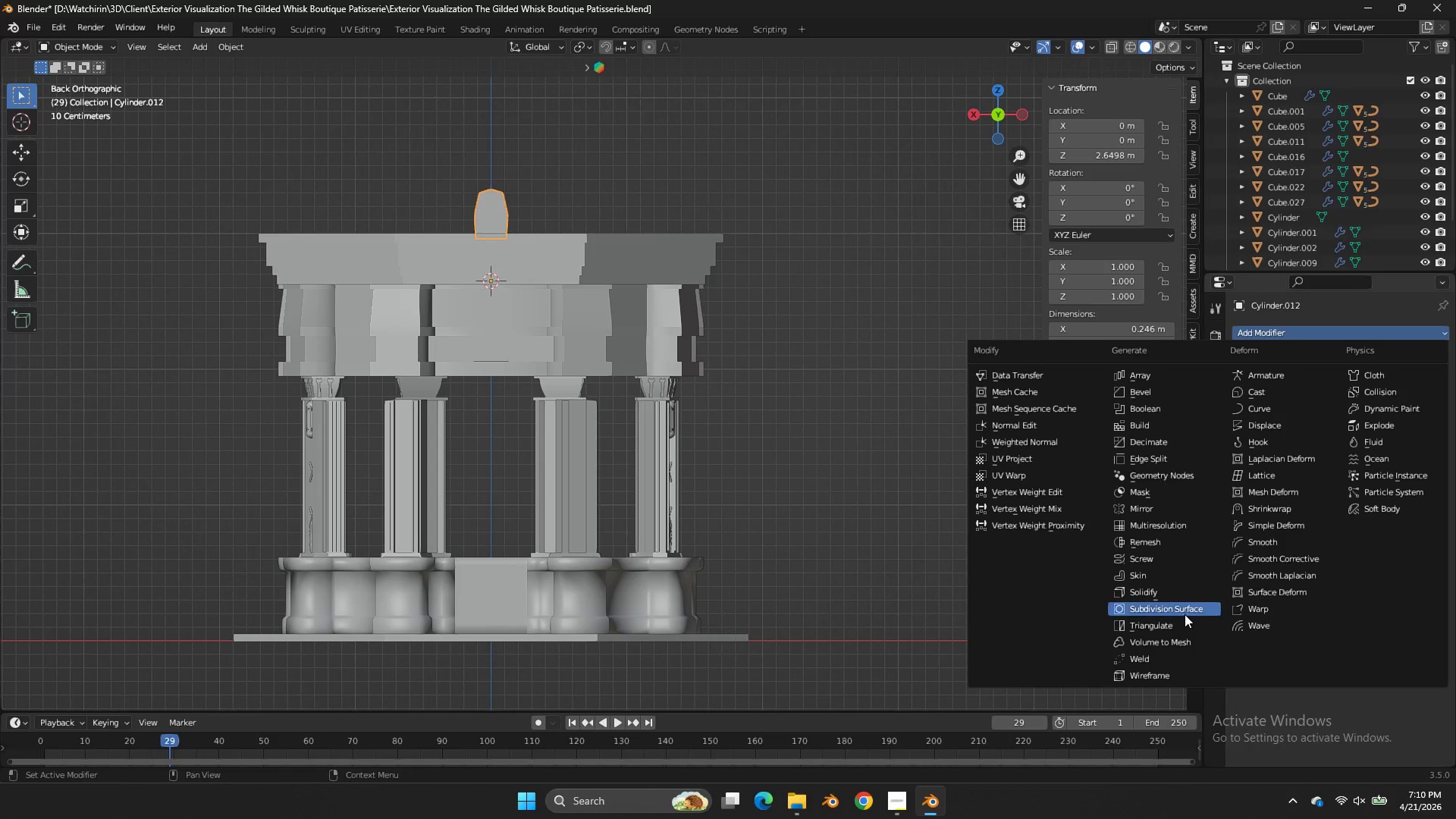 
left_click([1191, 613])
 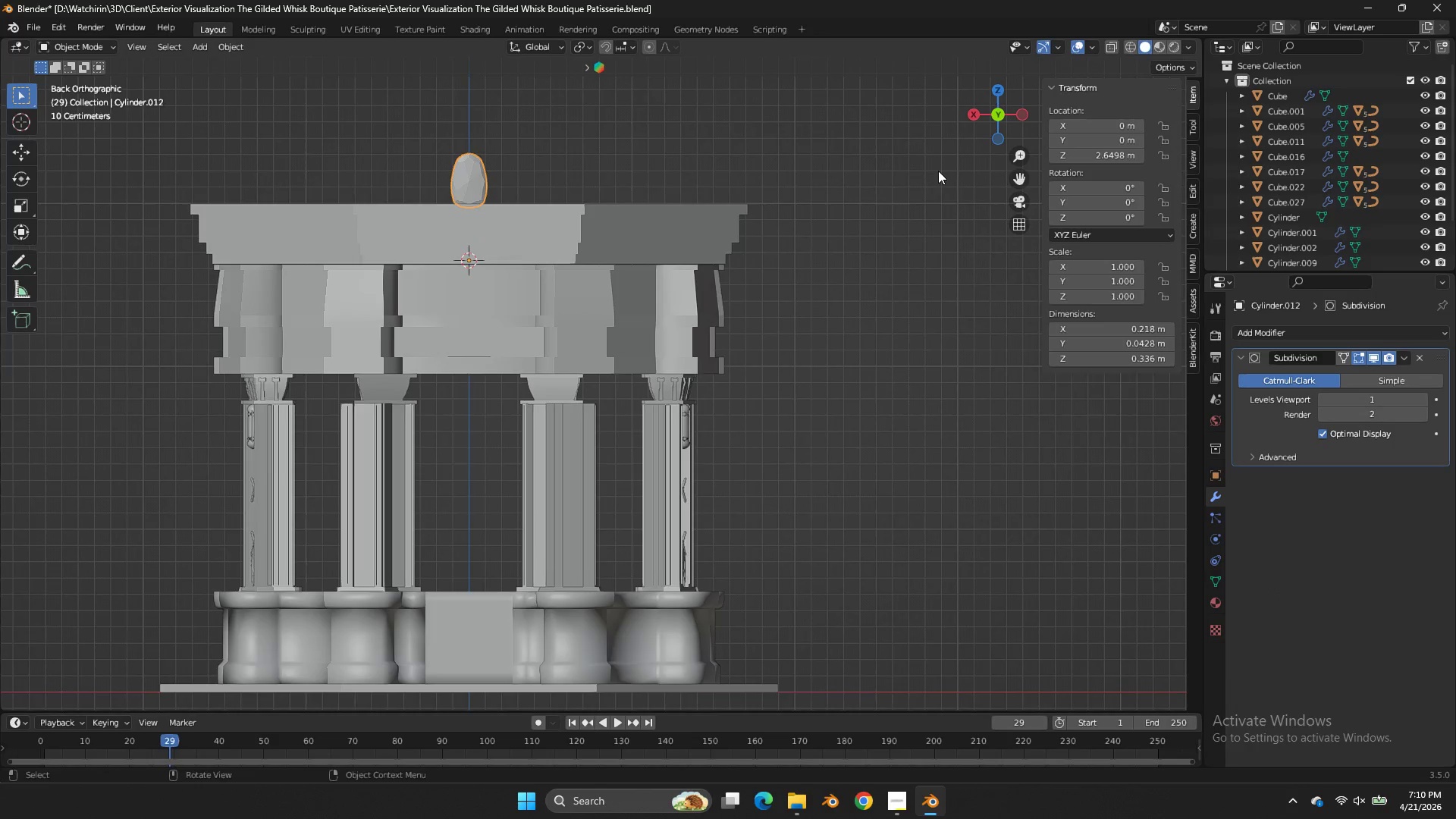 
scroll: coordinate [956, 166], scroll_direction: up, amount: 2.0
 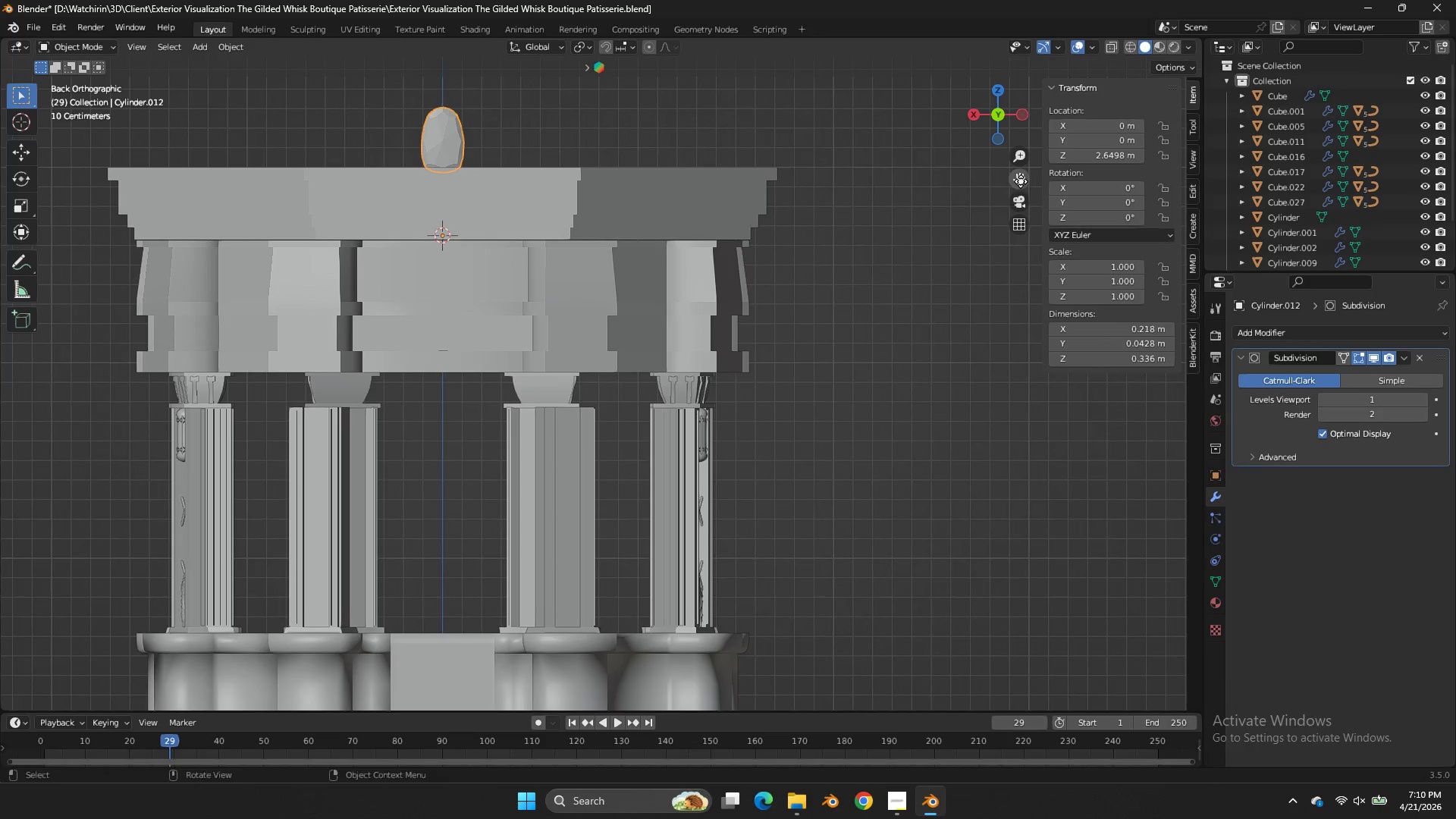 
left_click_drag(start_coordinate=[1017, 180], to_coordinate=[1152, 469])
 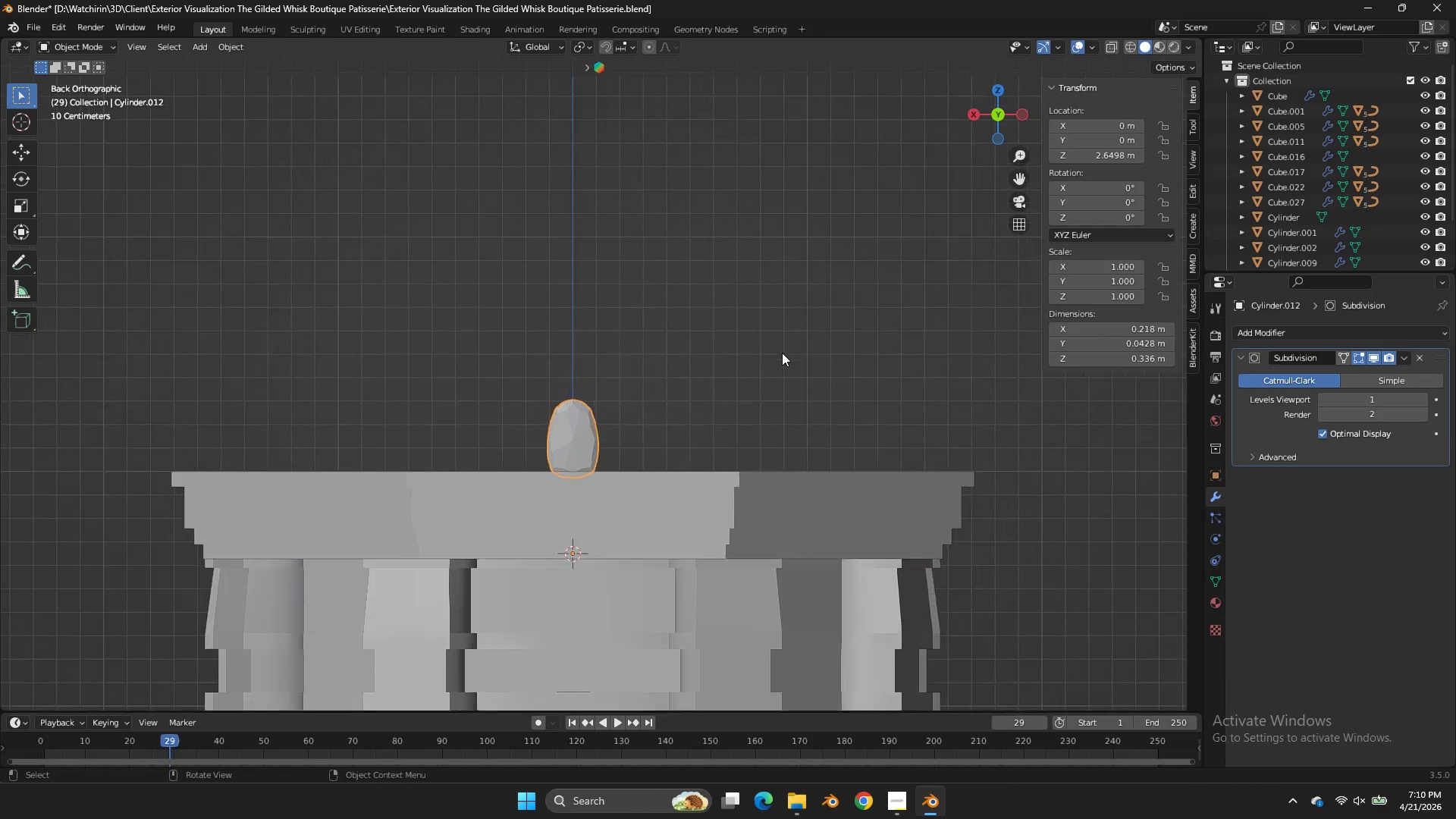 
key(Tab)
 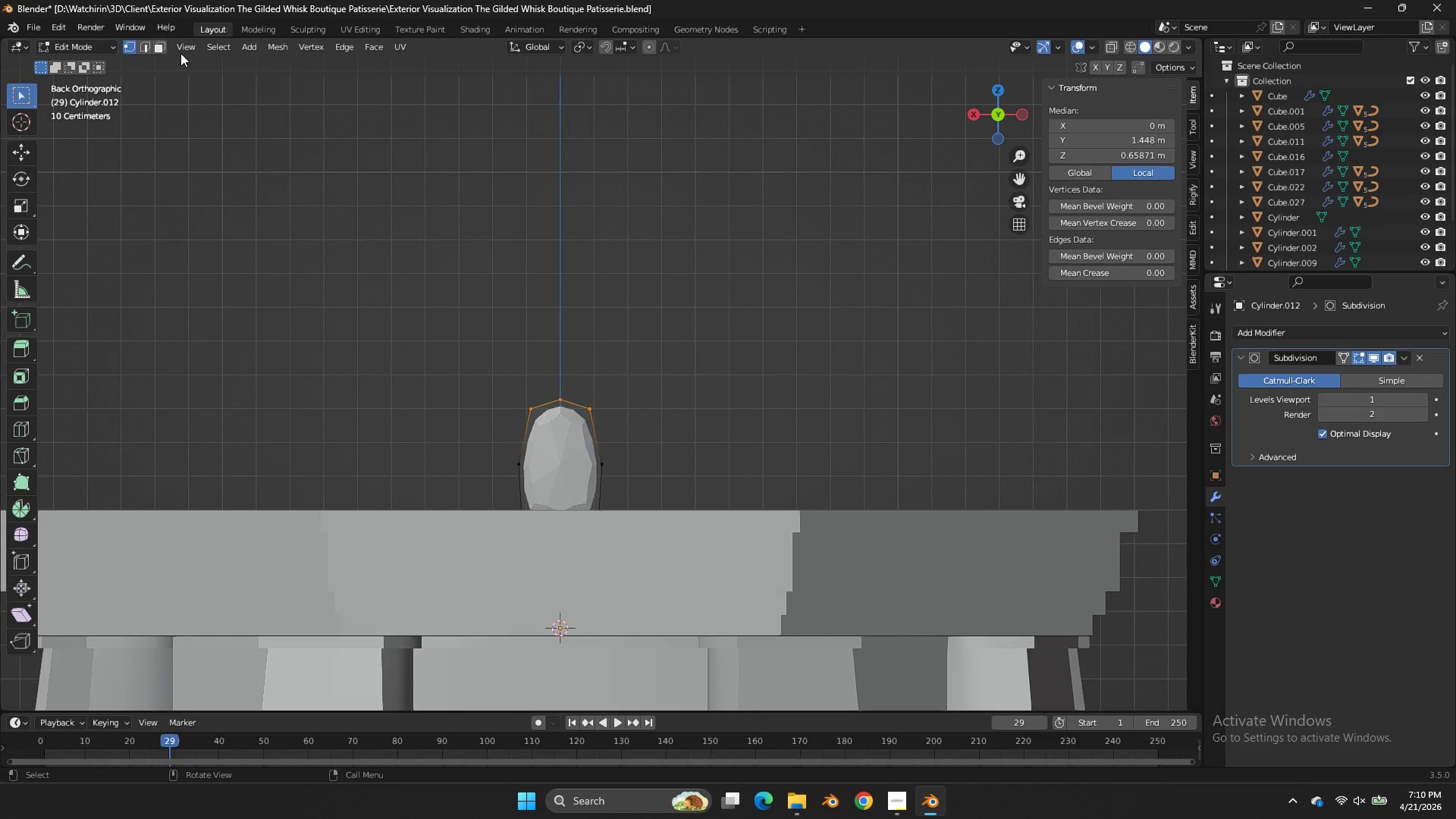 
scroll: coordinate [781, 354], scroll_direction: up, amount: 3.0
 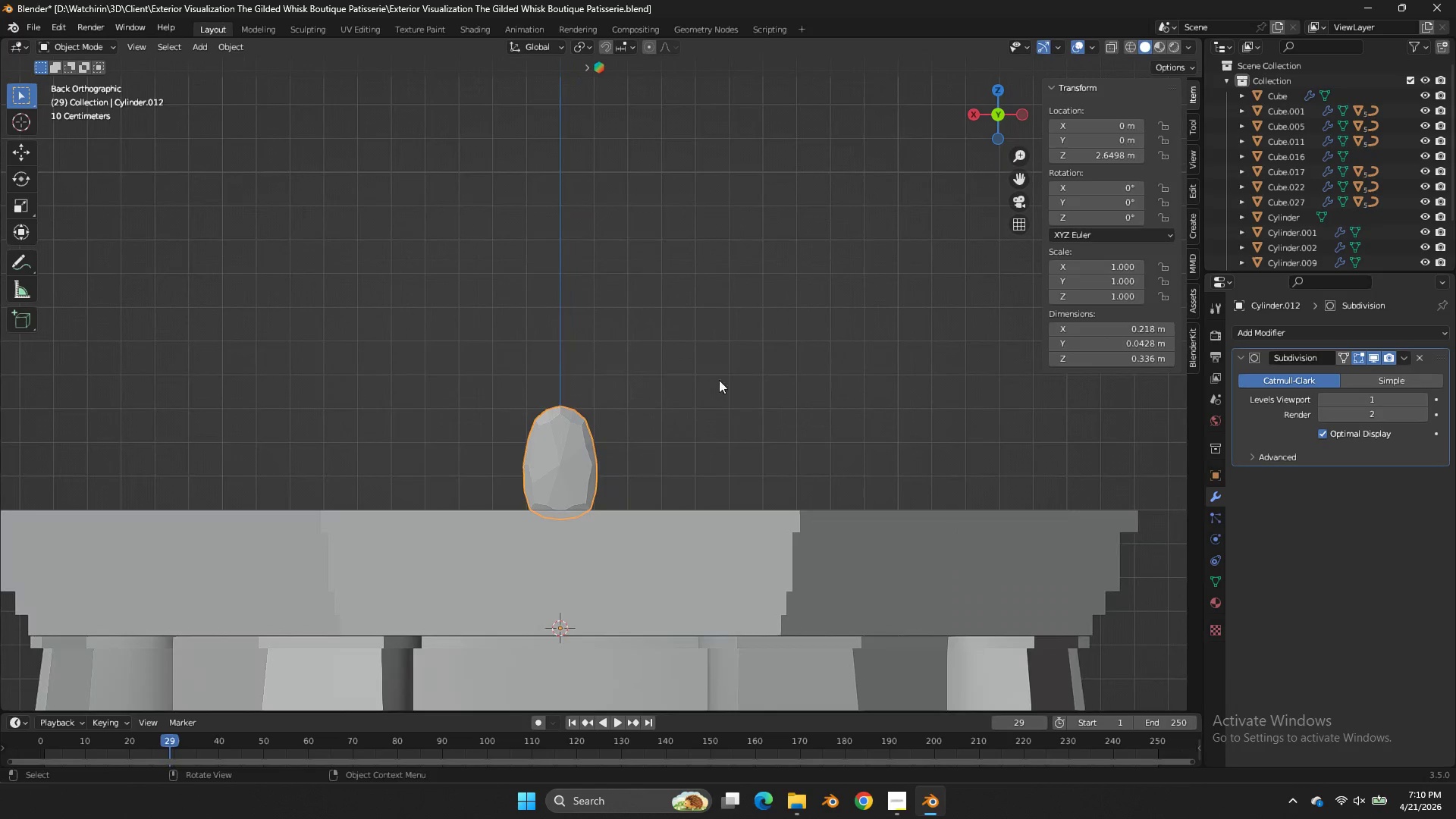 
left_click([162, 46])
 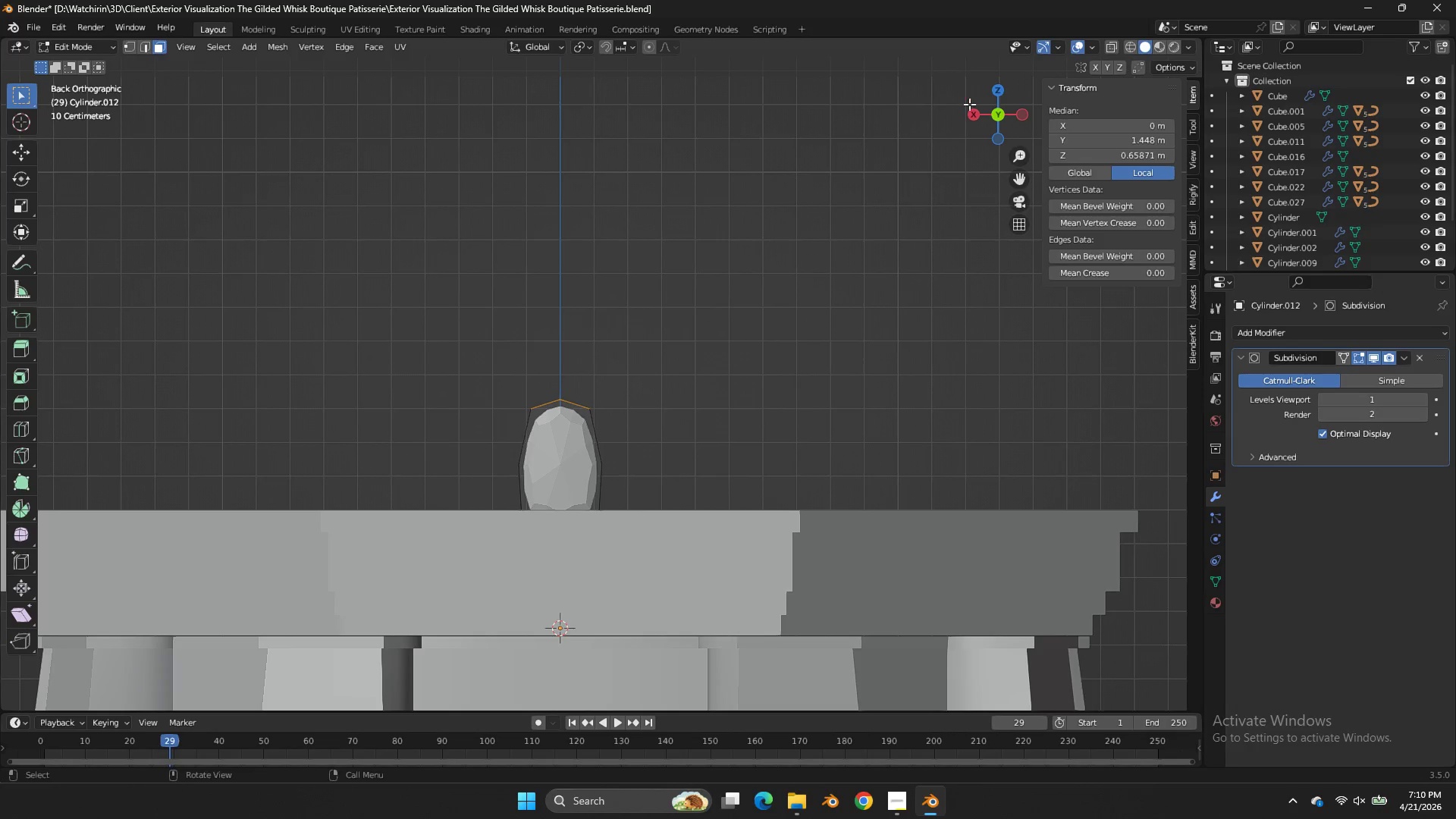 
left_click_drag(start_coordinate=[989, 119], to_coordinate=[1025, 170])
 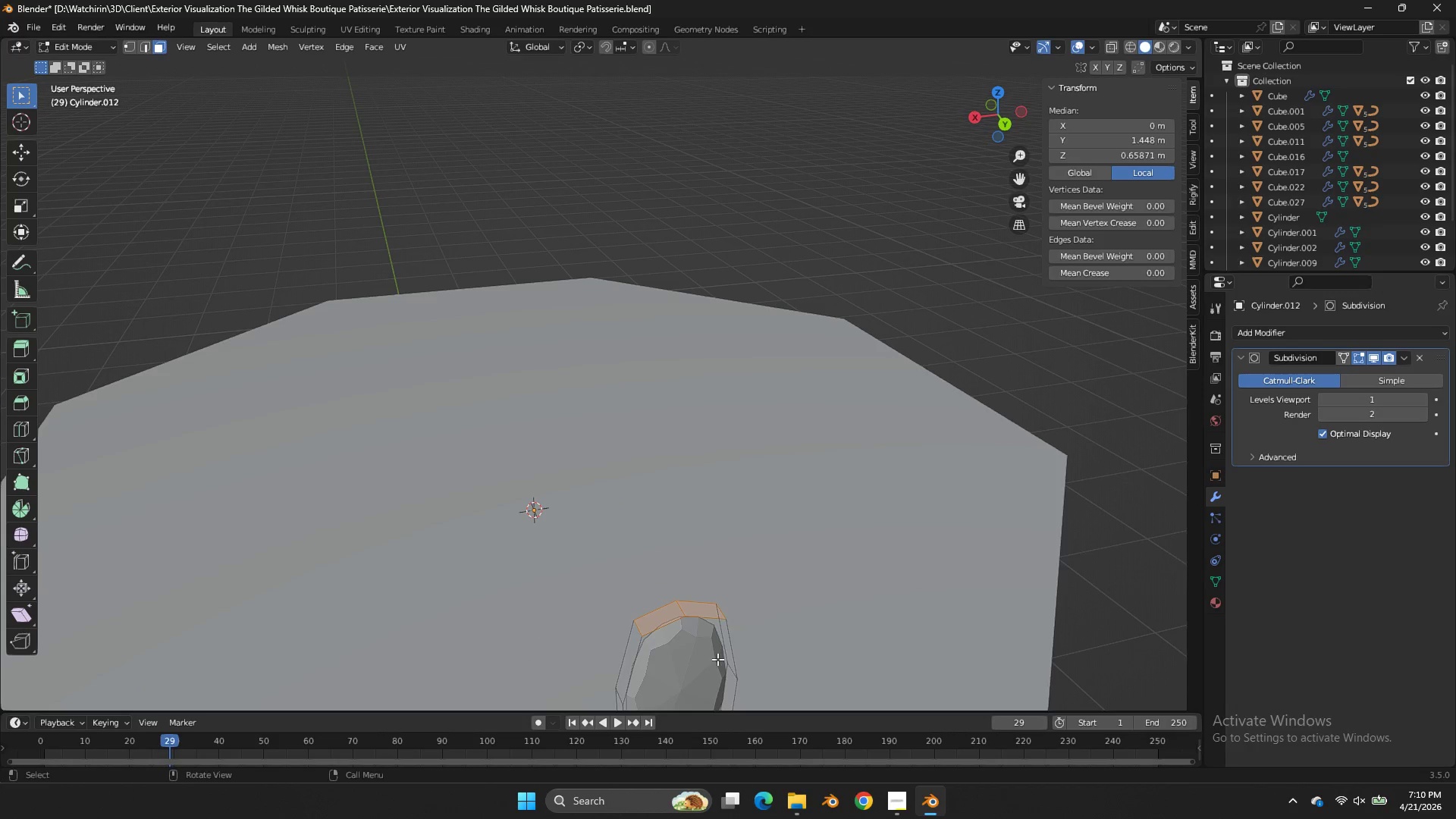 
left_click([705, 659])
 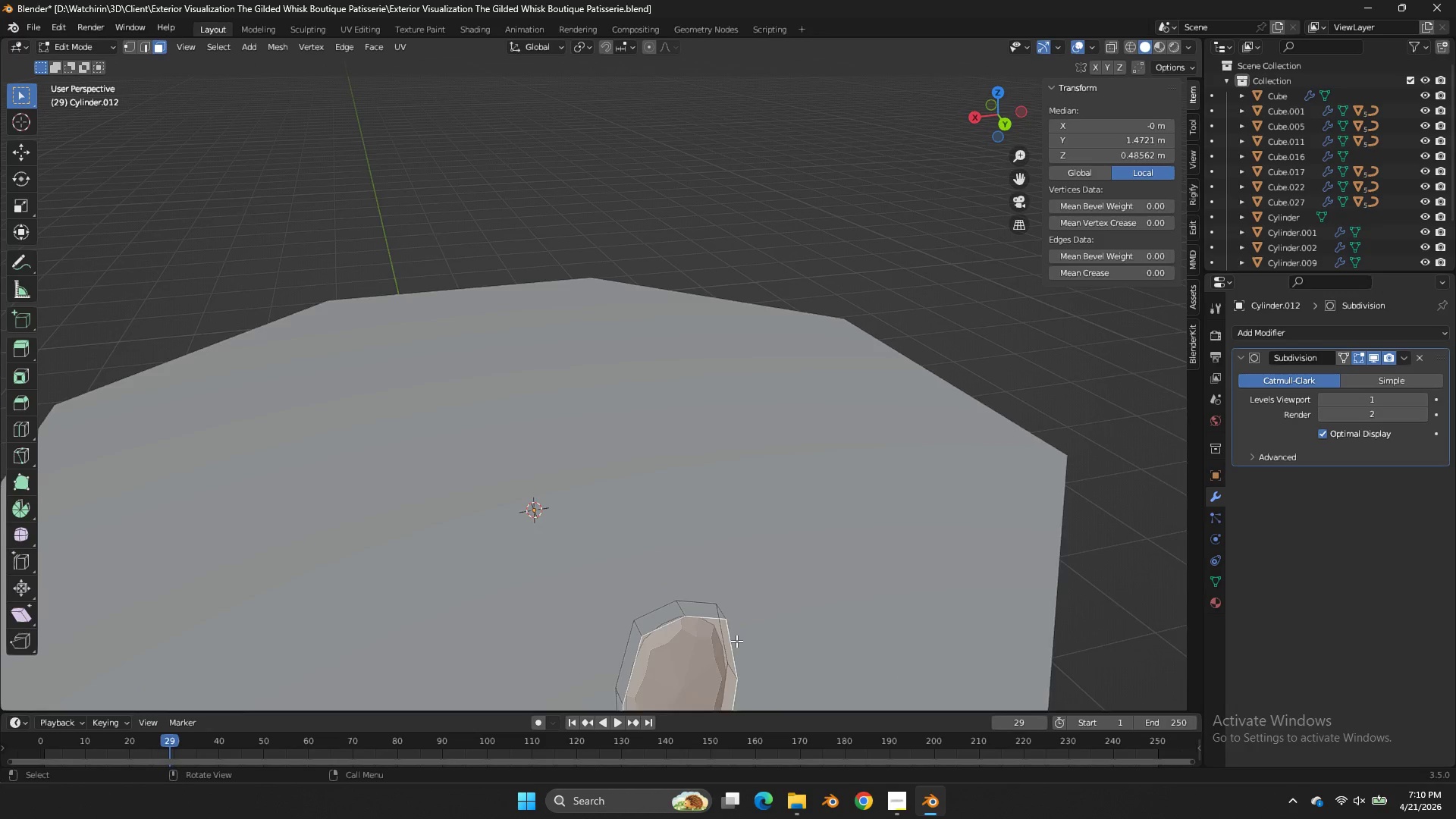 
key(E)
 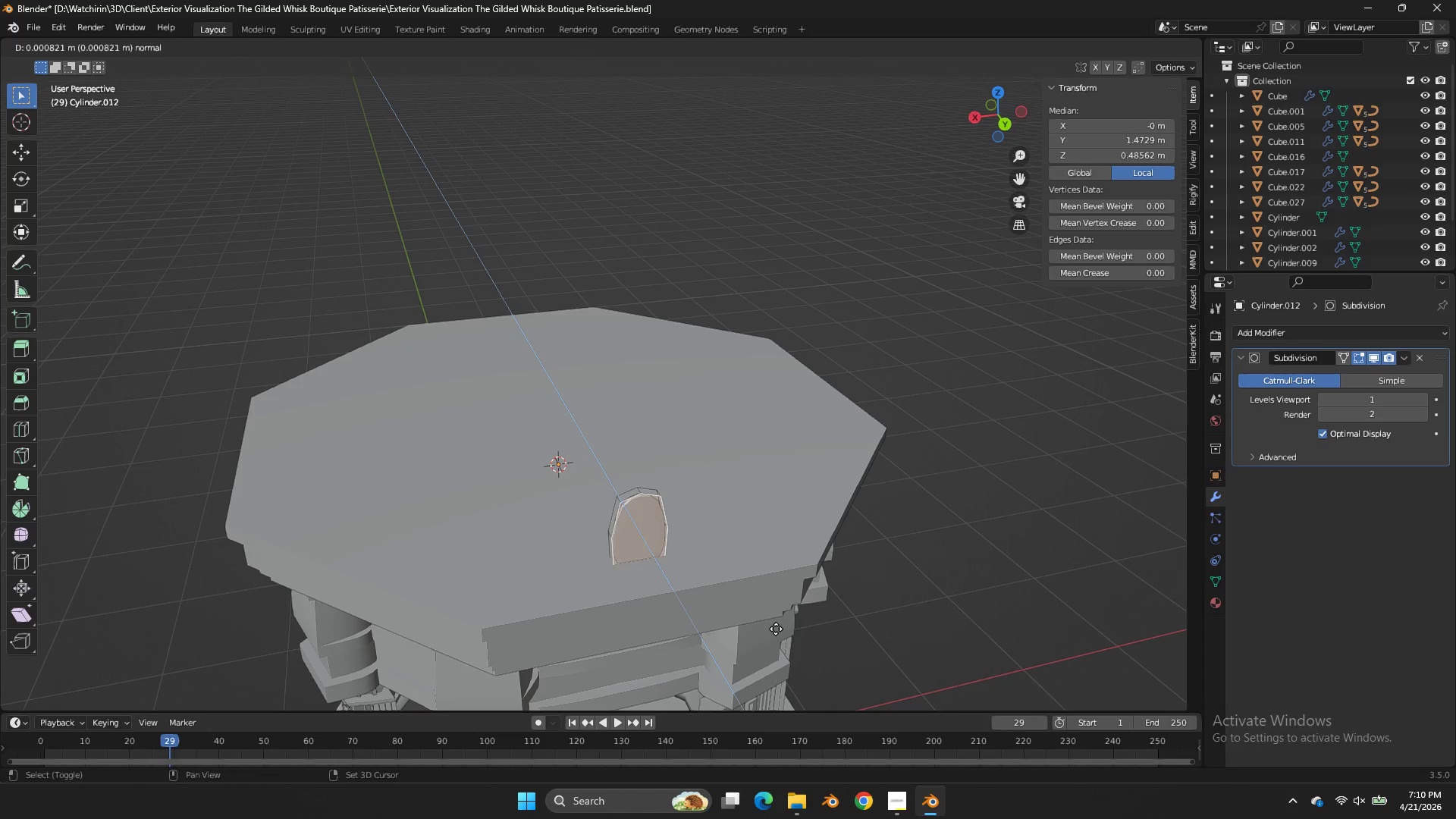 
hold_key(key=ShiftLeft, duration=0.8)
 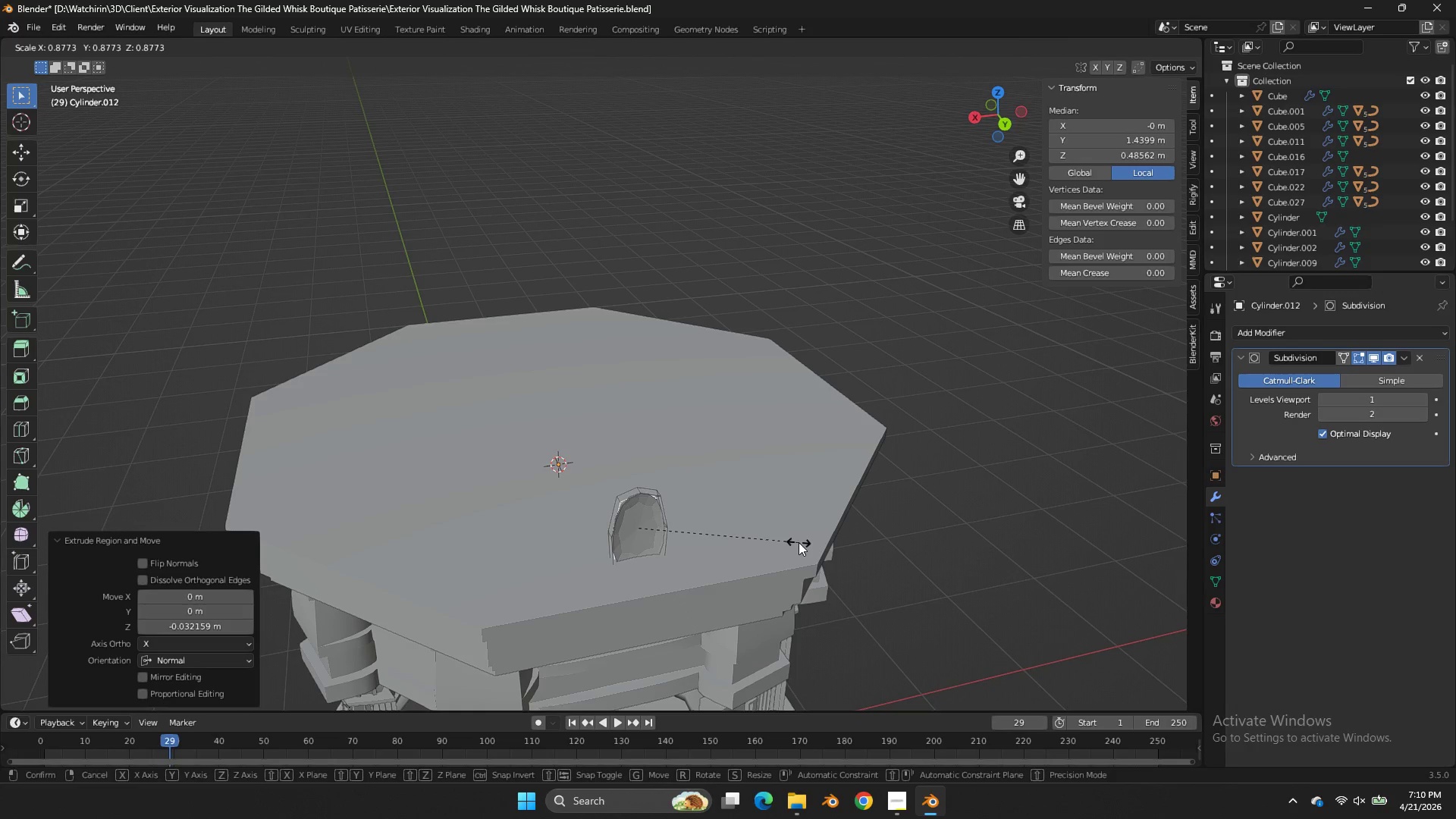 
scroll: coordinate [743, 639], scroll_direction: down, amount: 3.0
 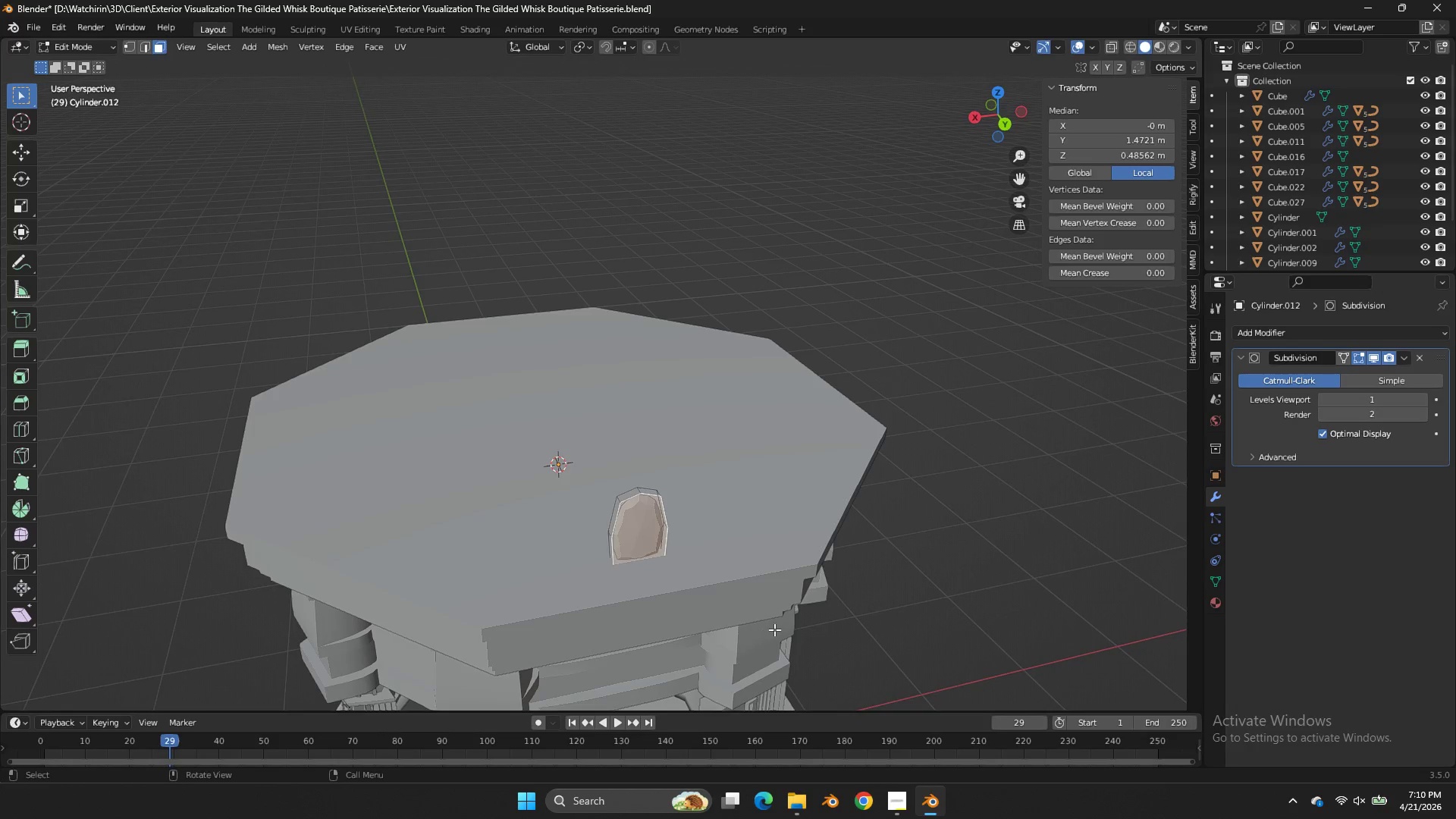 
left_click([744, 589])
 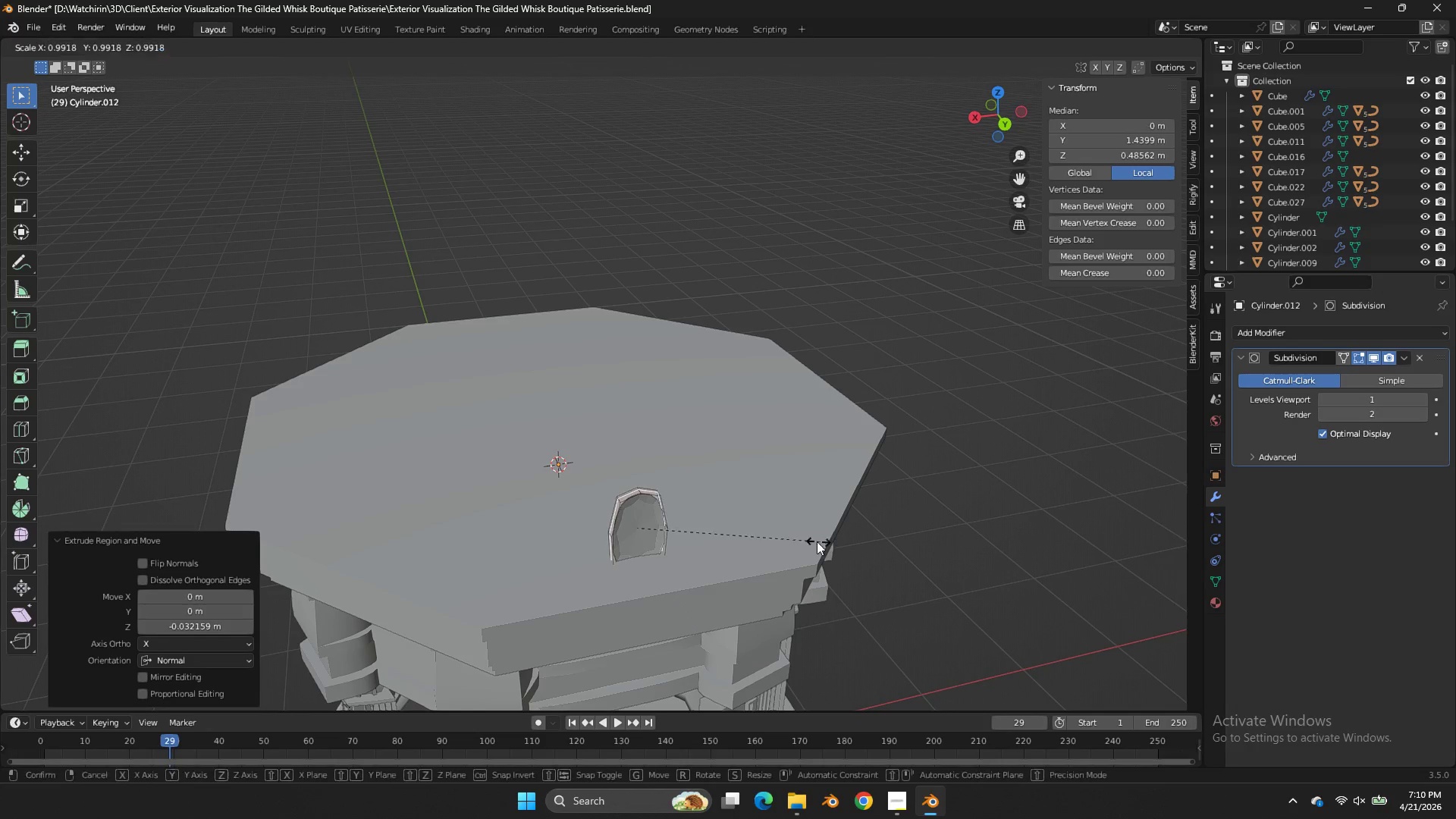 
key(S)
 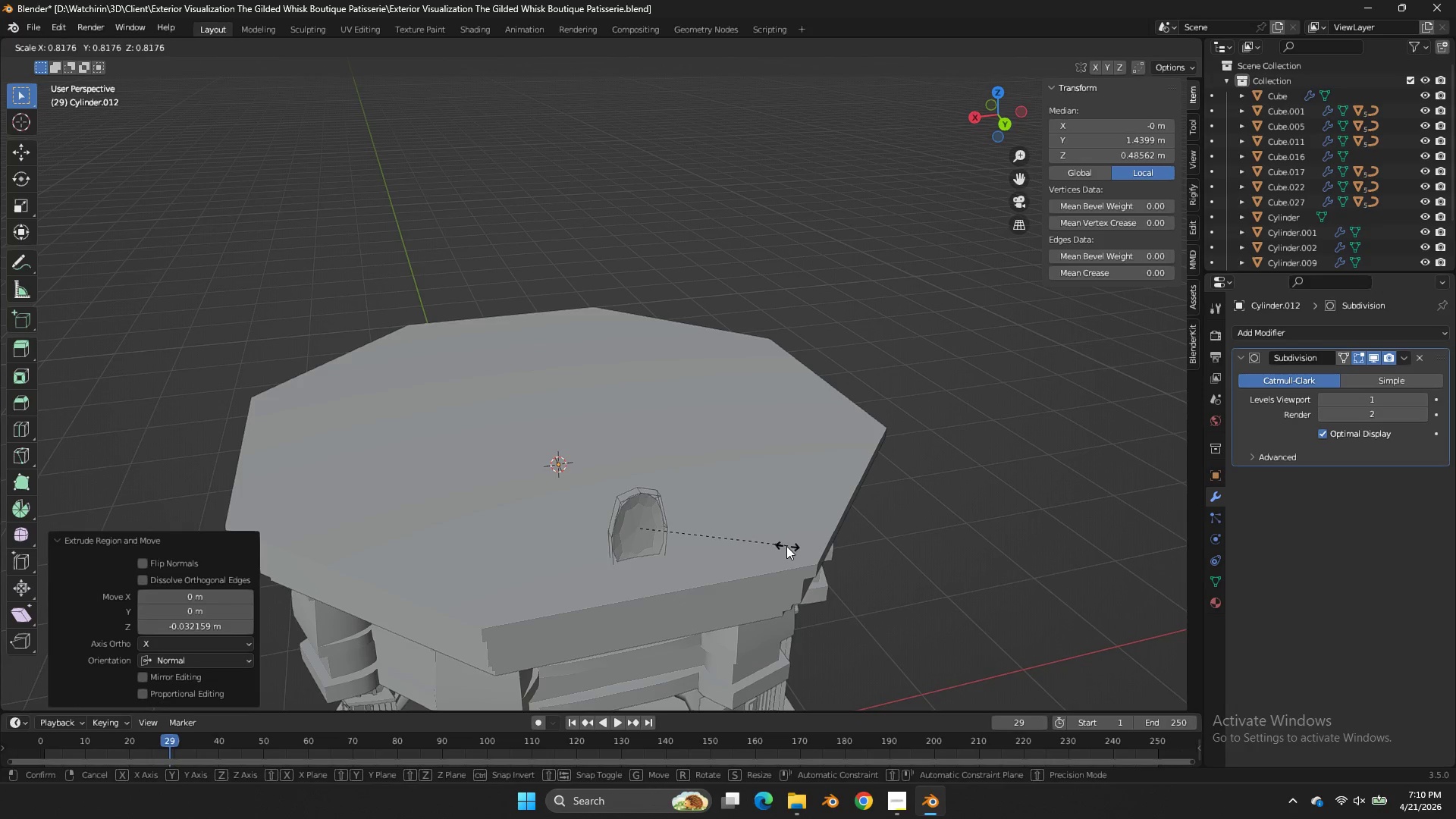 
left_click([786, 546])
 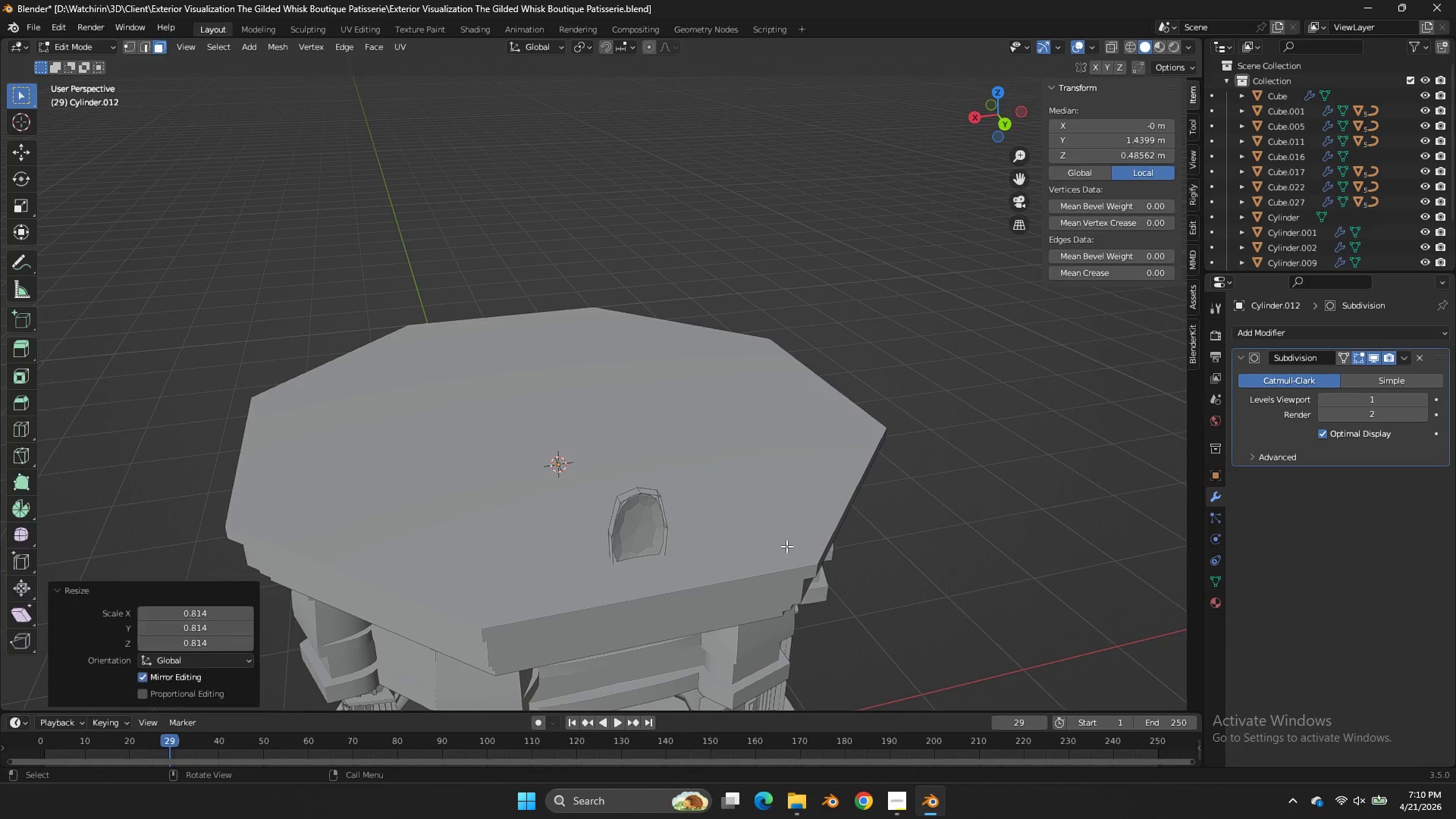 
key(Tab)
 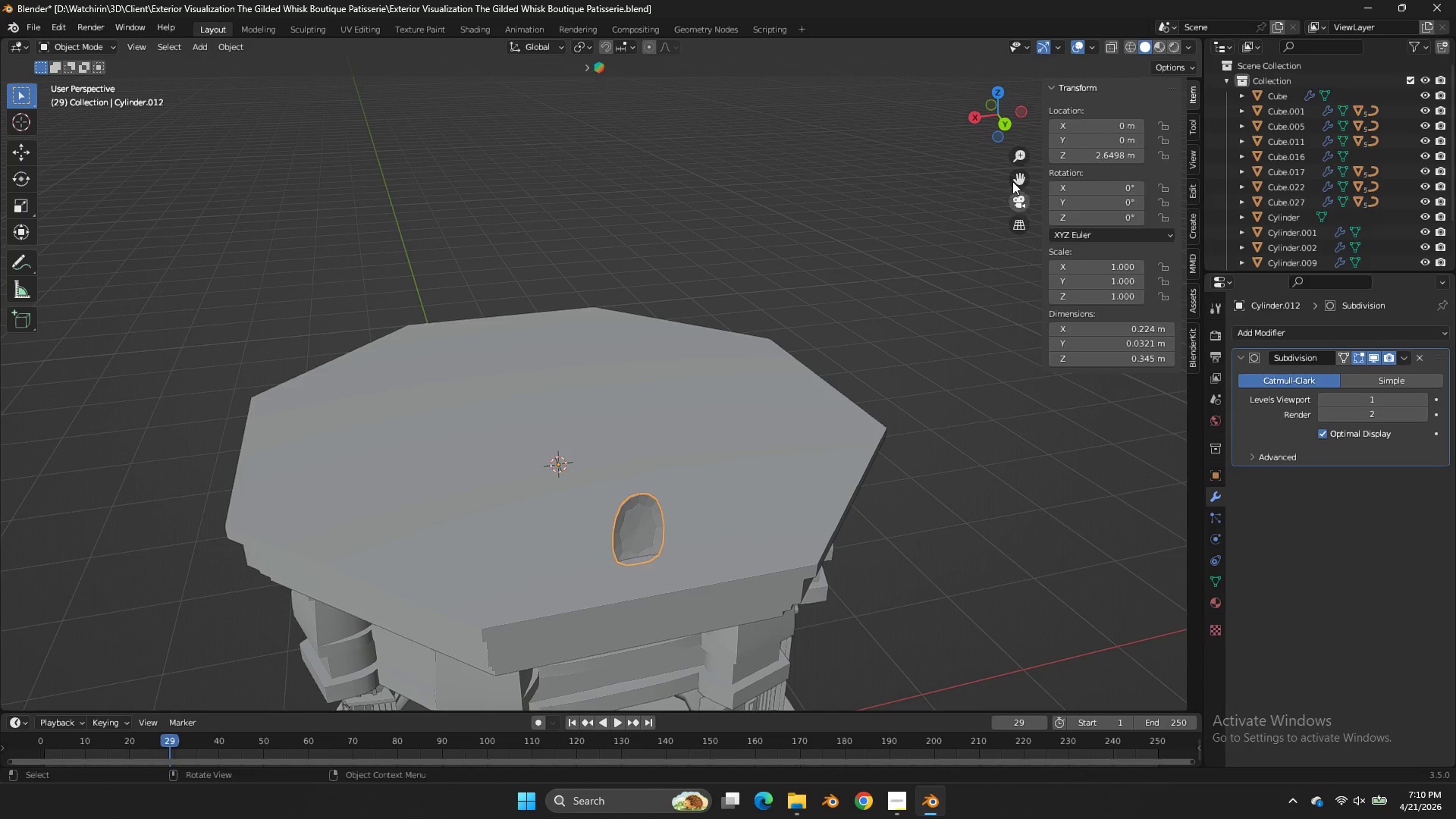 
key(Tab)
 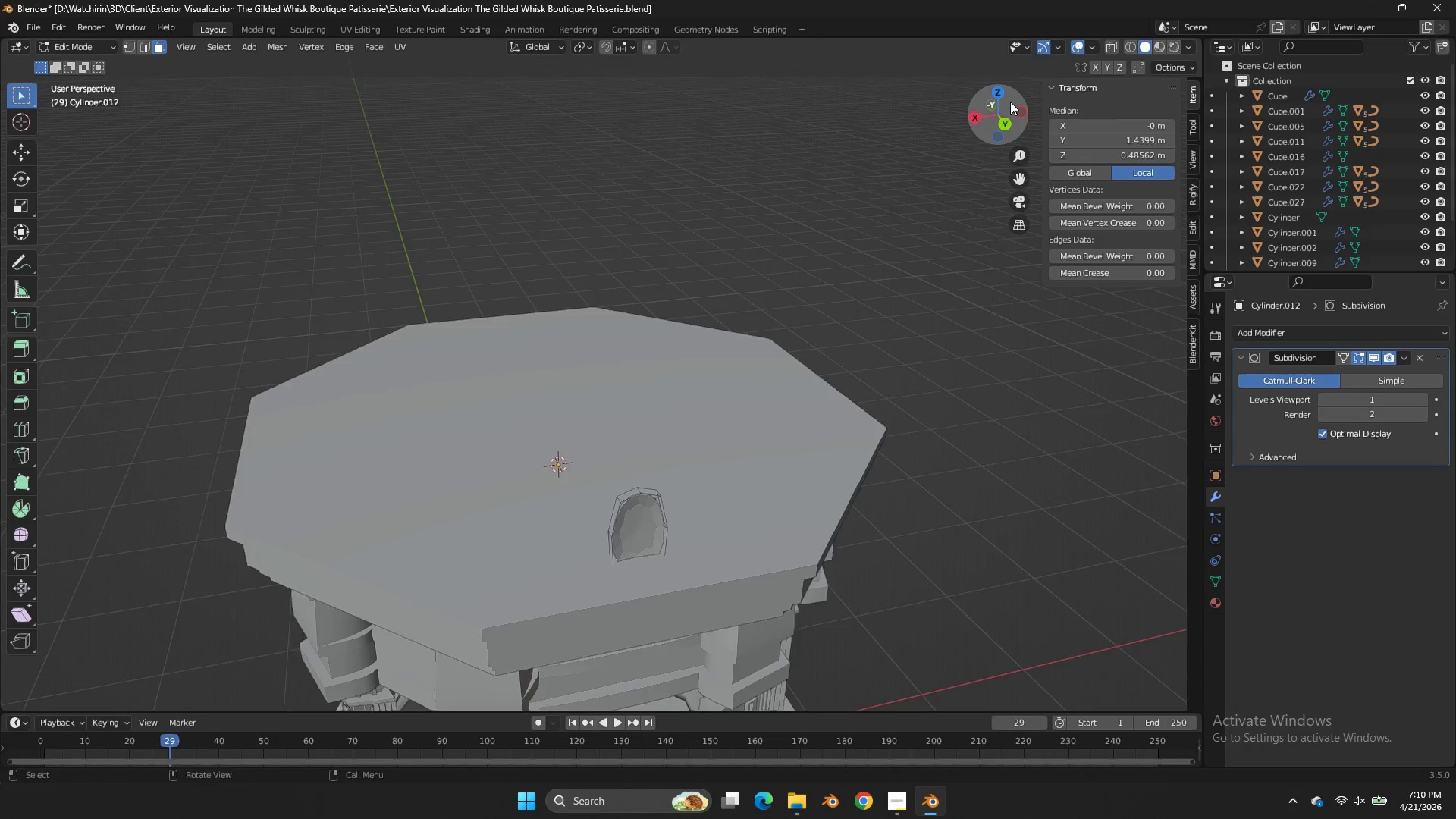 
left_click_drag(start_coordinate=[1006, 102], to_coordinate=[1182, 122])
 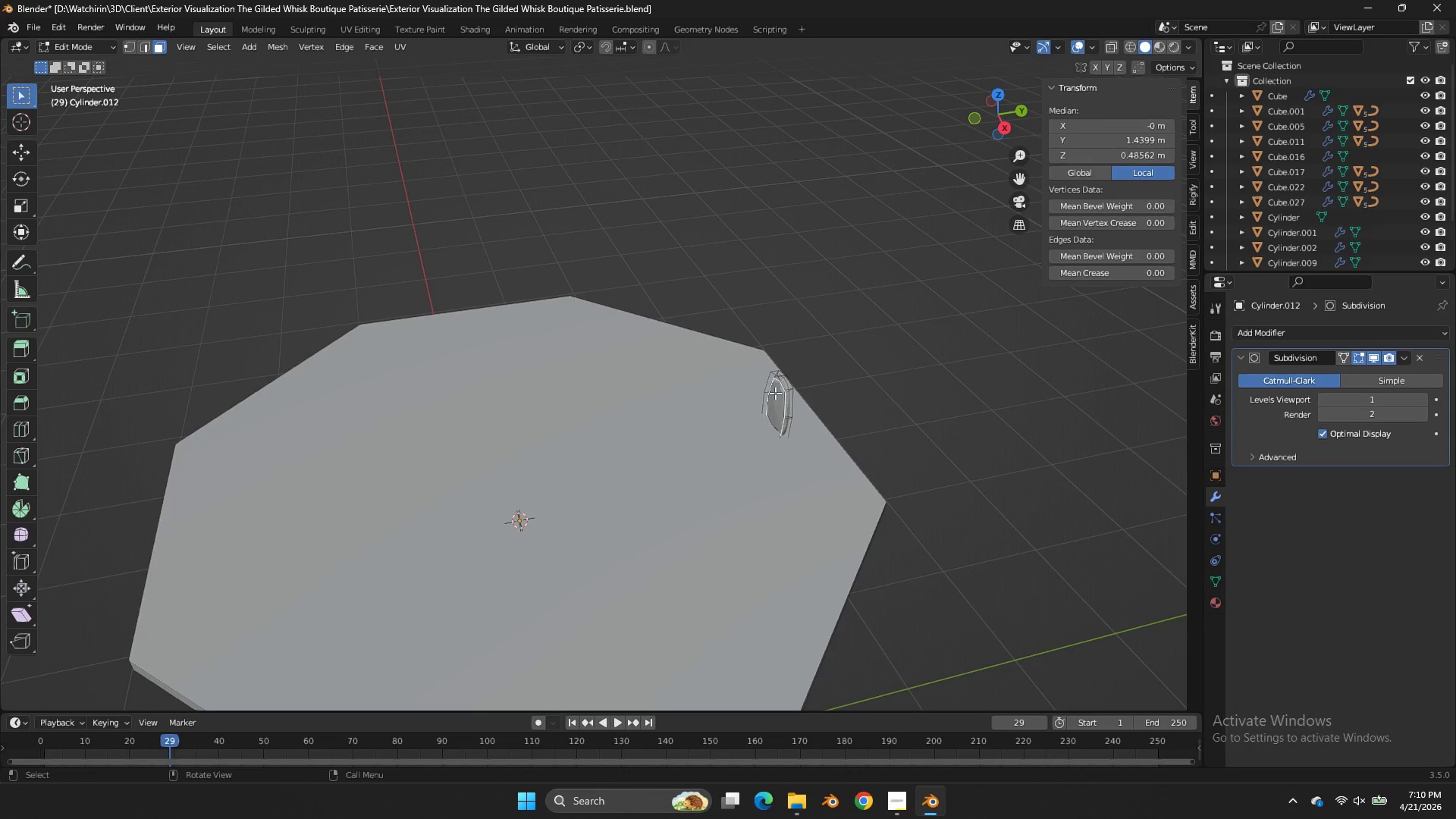 
left_click([774, 394])
 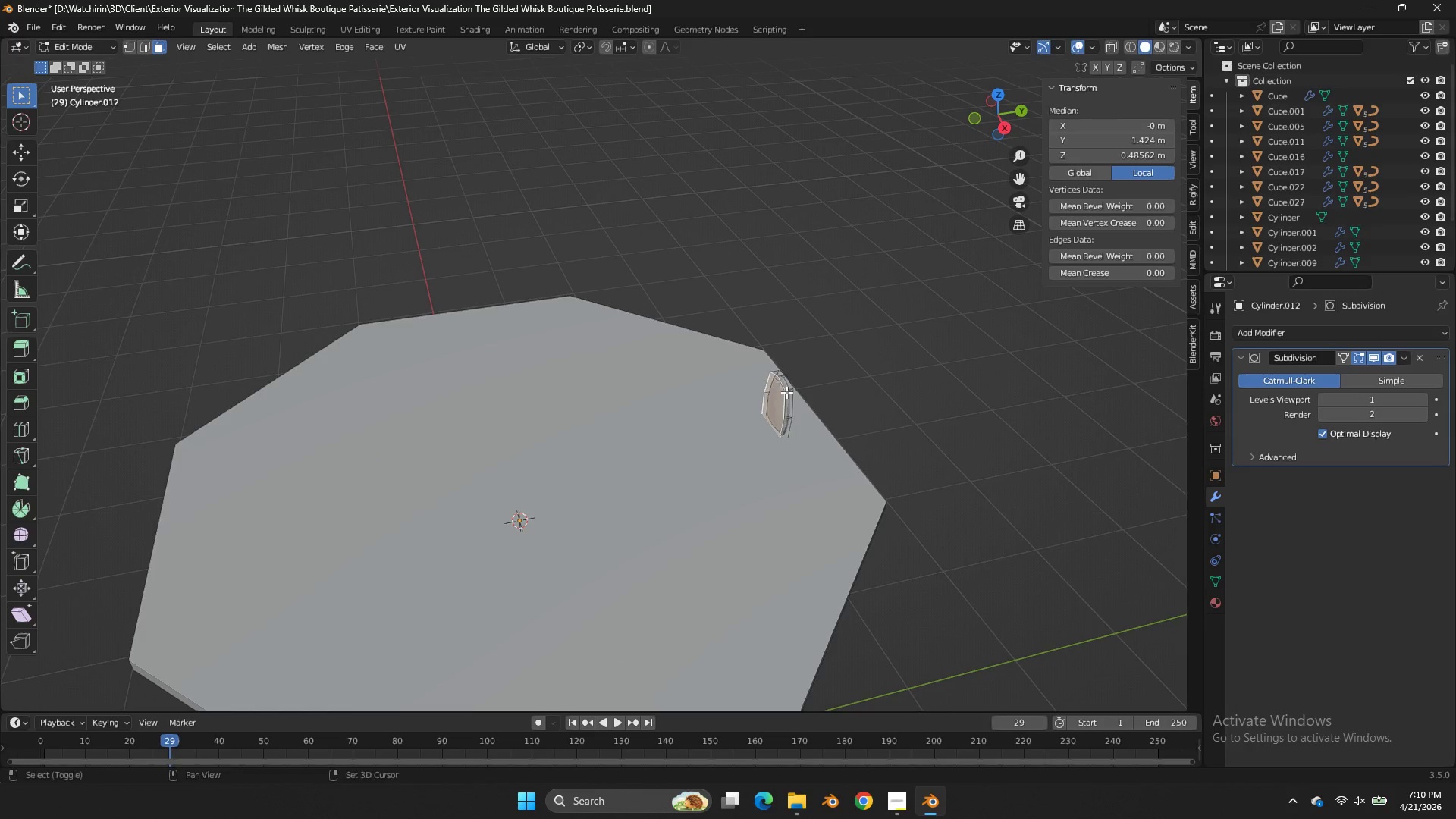 
key(Shift+E)
 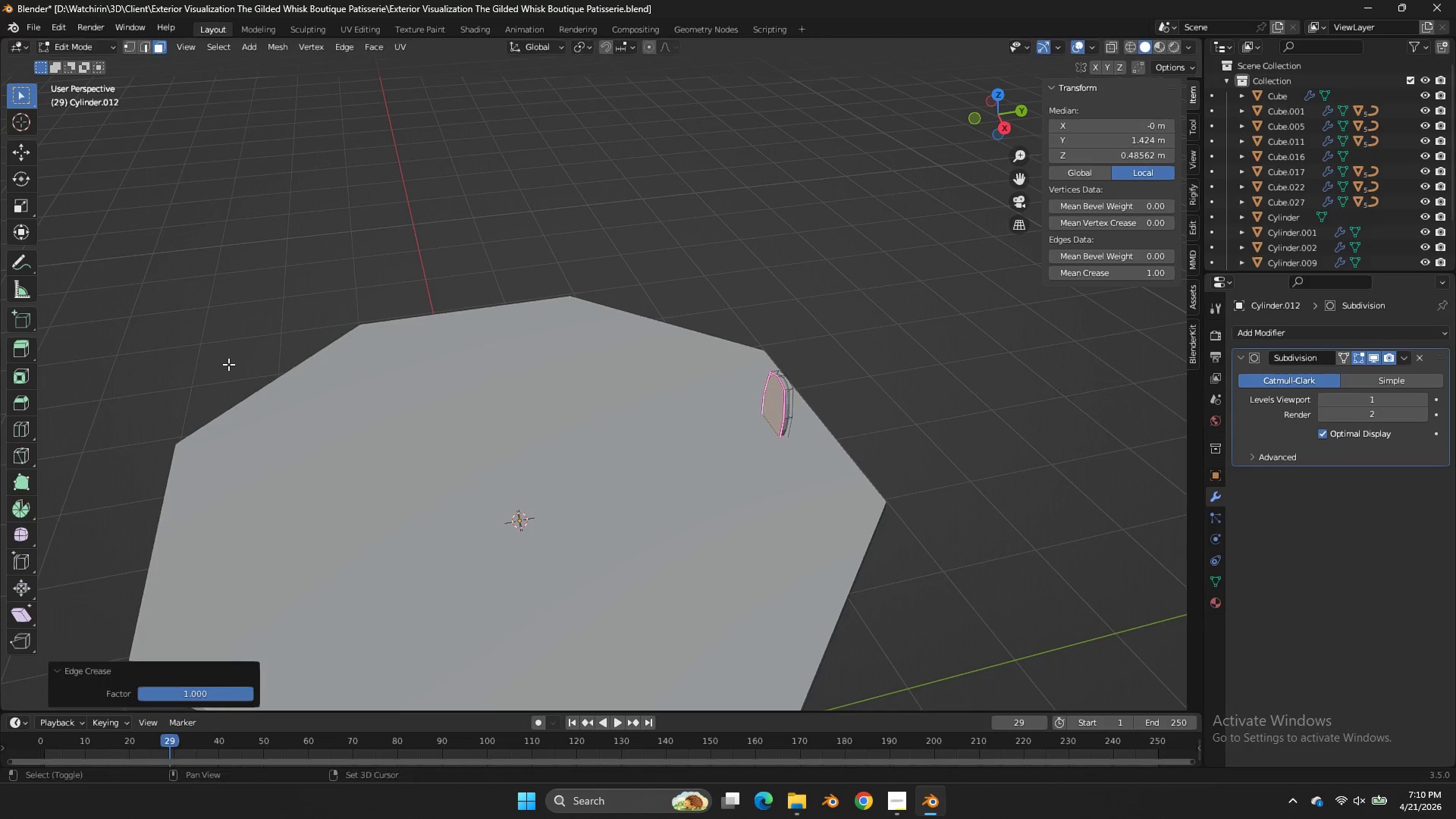 
left_click_drag(start_coordinate=[227, 365], to_coordinate=[238, 359])
 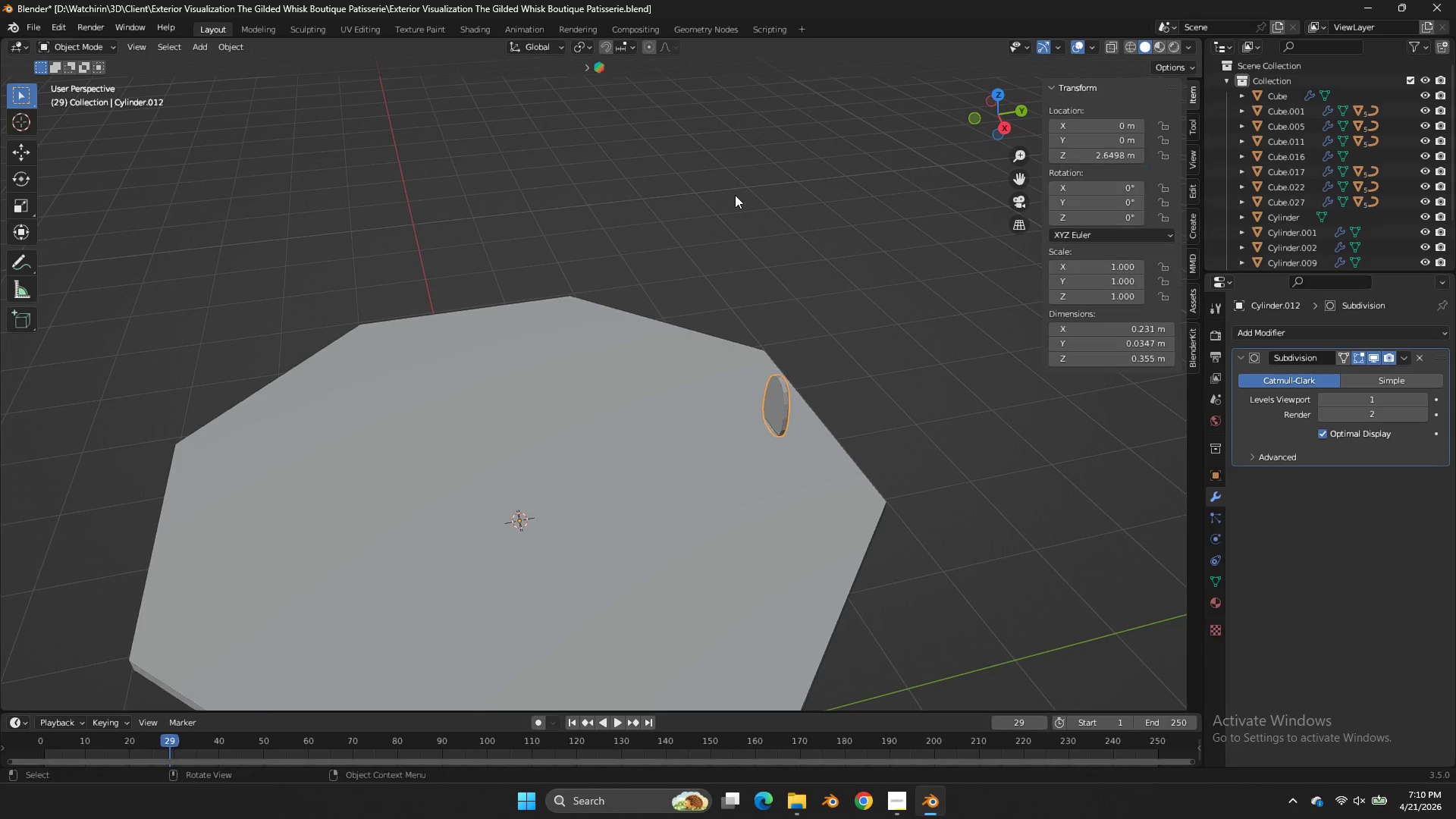 
key(Tab)
 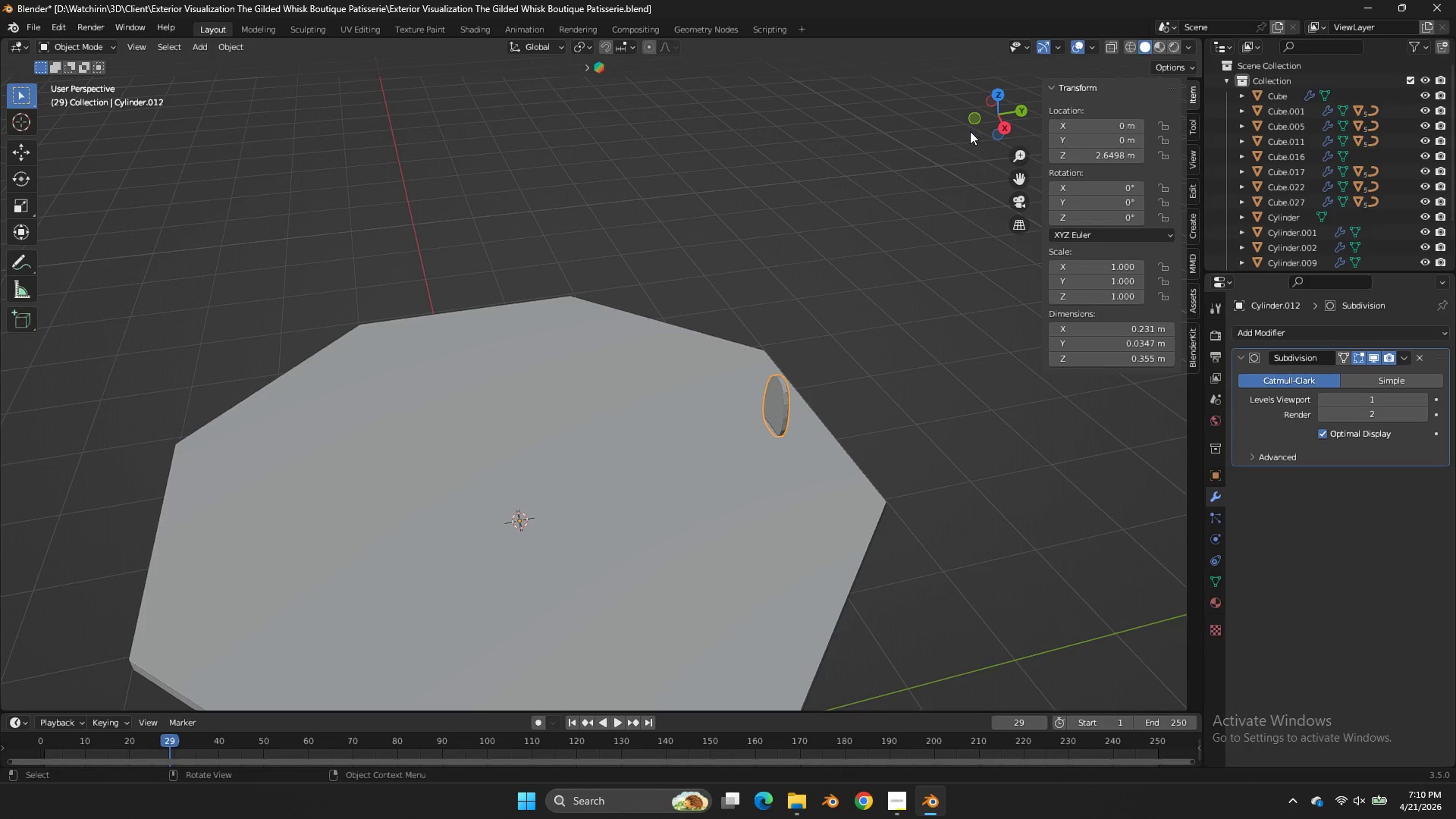 
left_click_drag(start_coordinate=[977, 128], to_coordinate=[824, 88])
 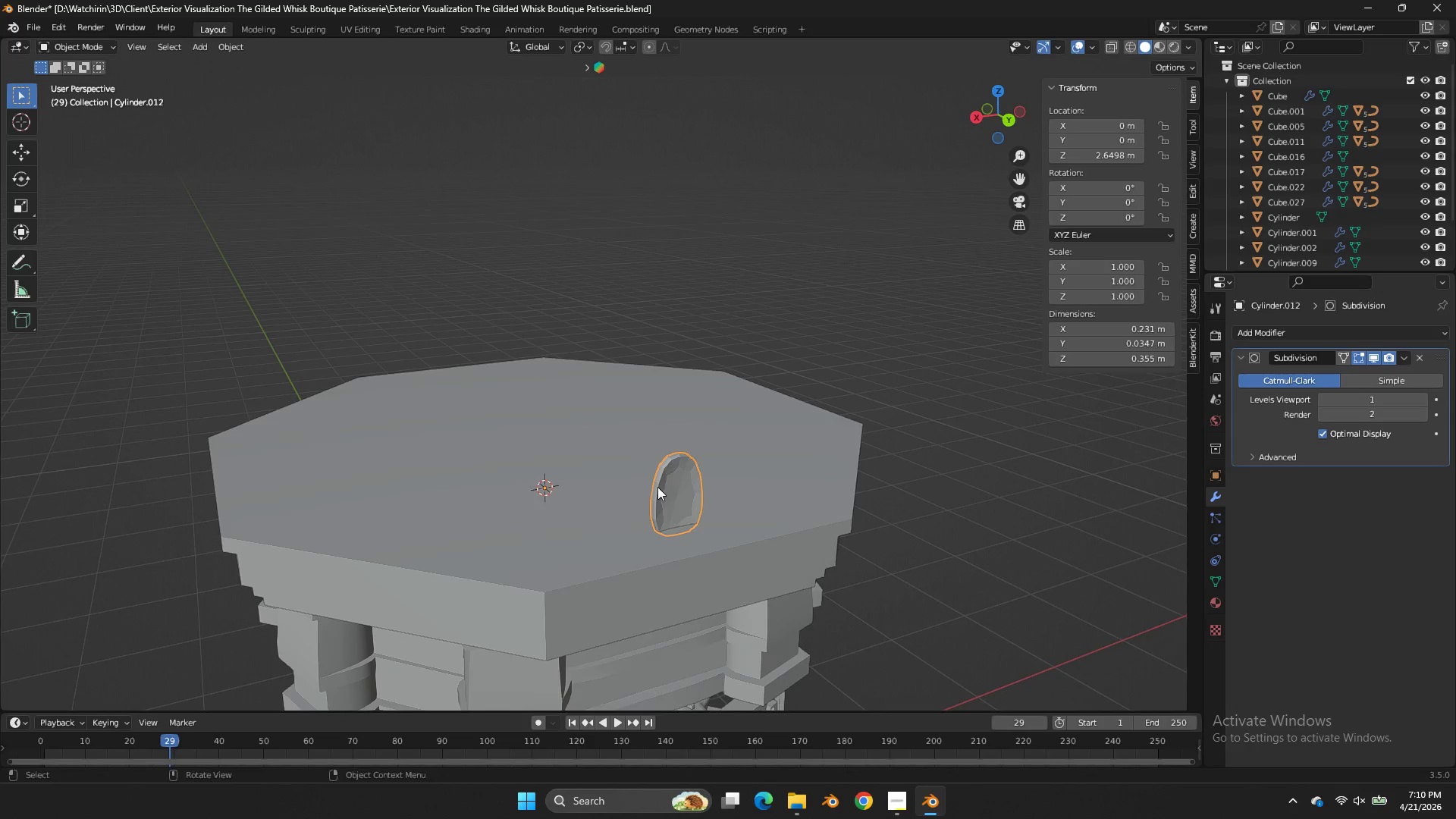 
right_click([669, 482])
 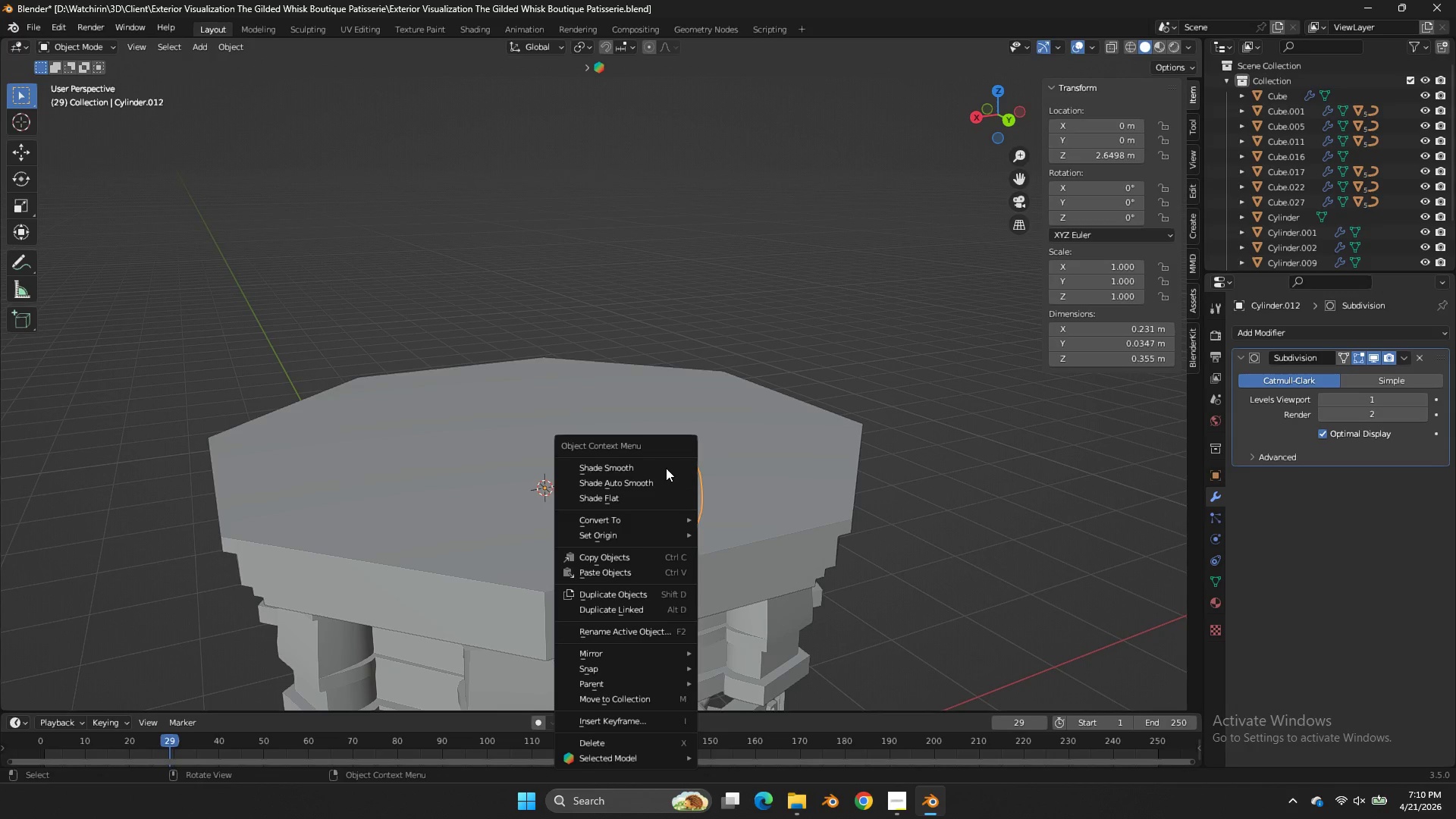 
left_click([666, 468])
 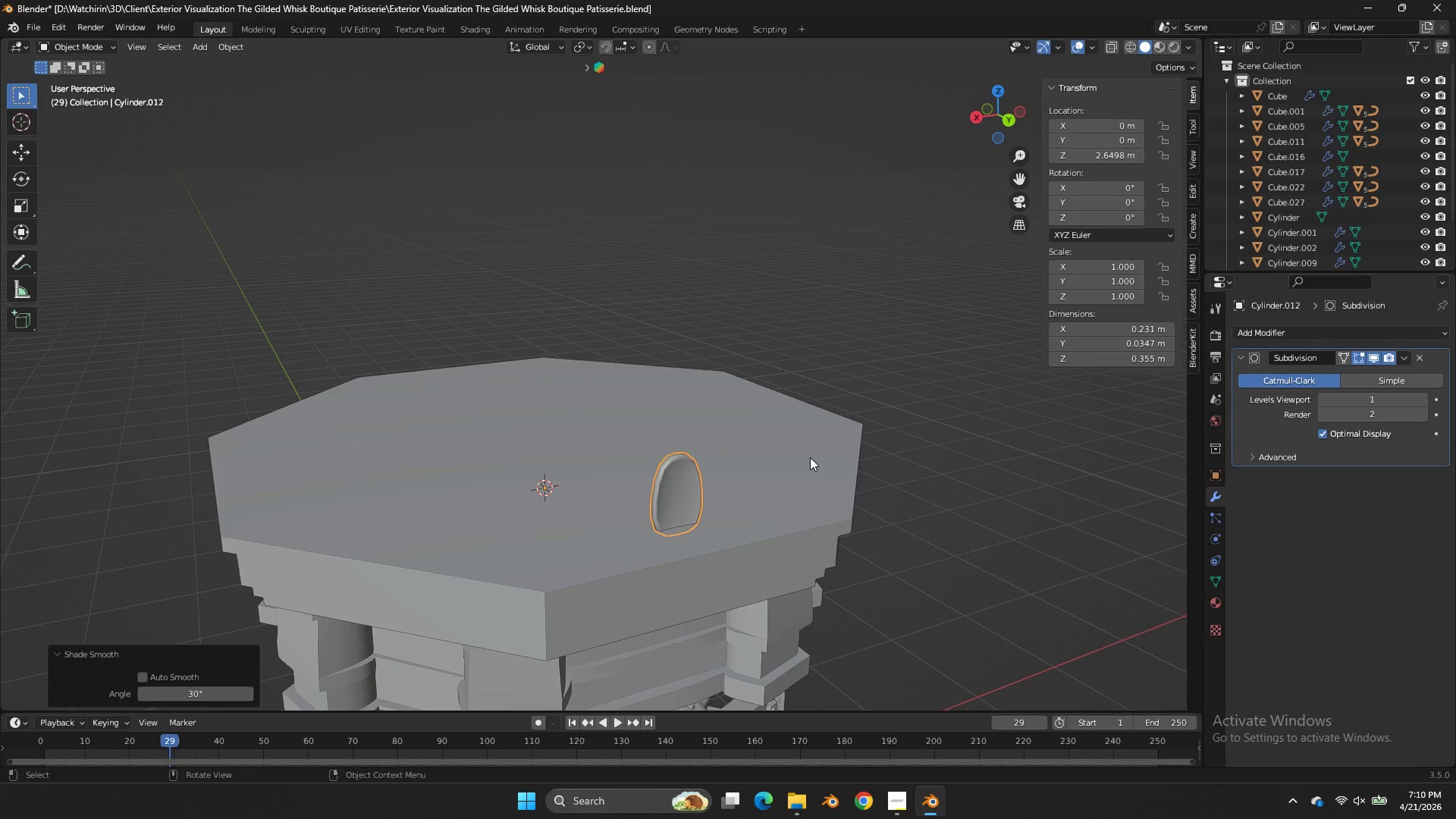 
key(Tab)
 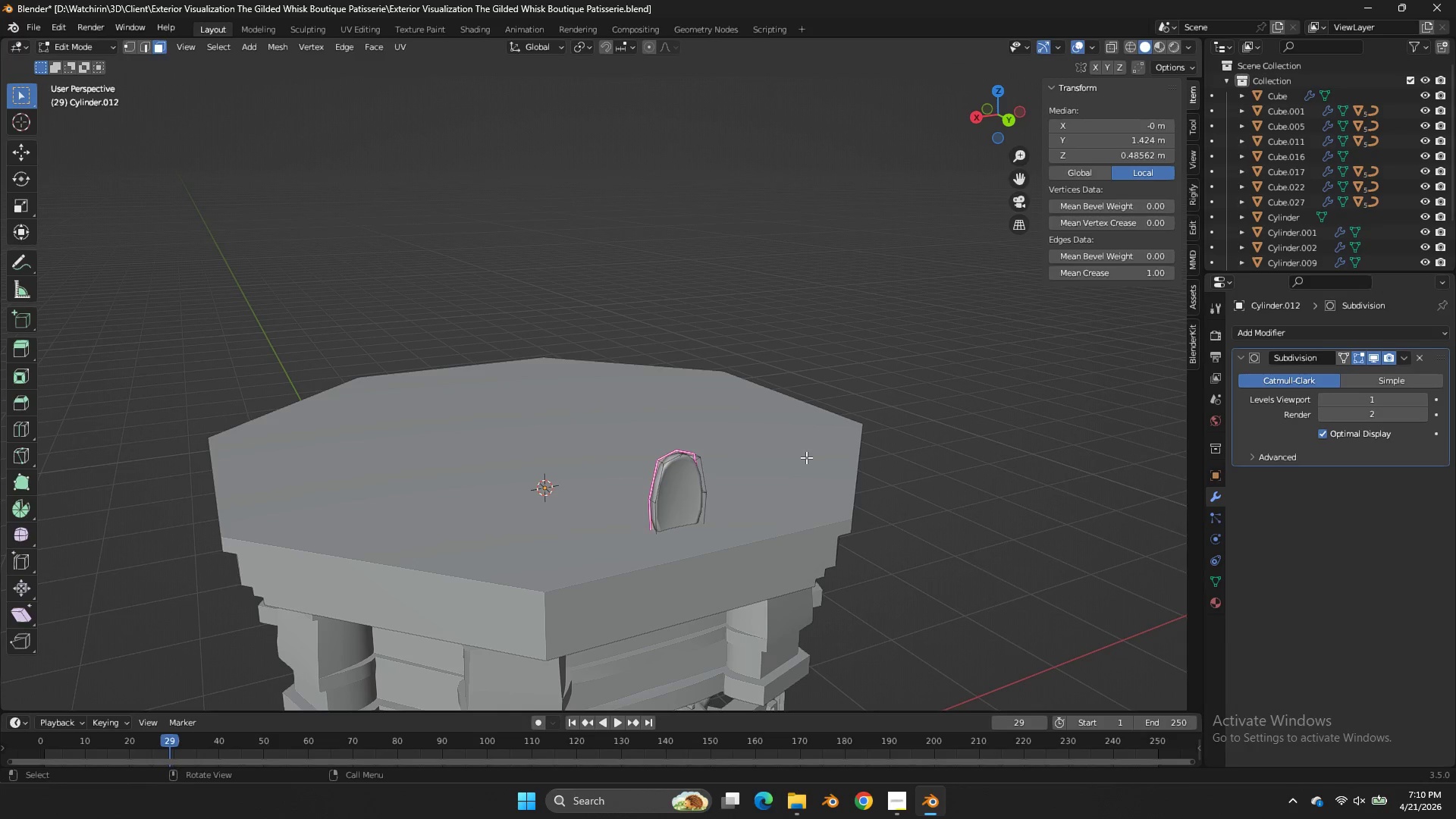 
key(Tab)
 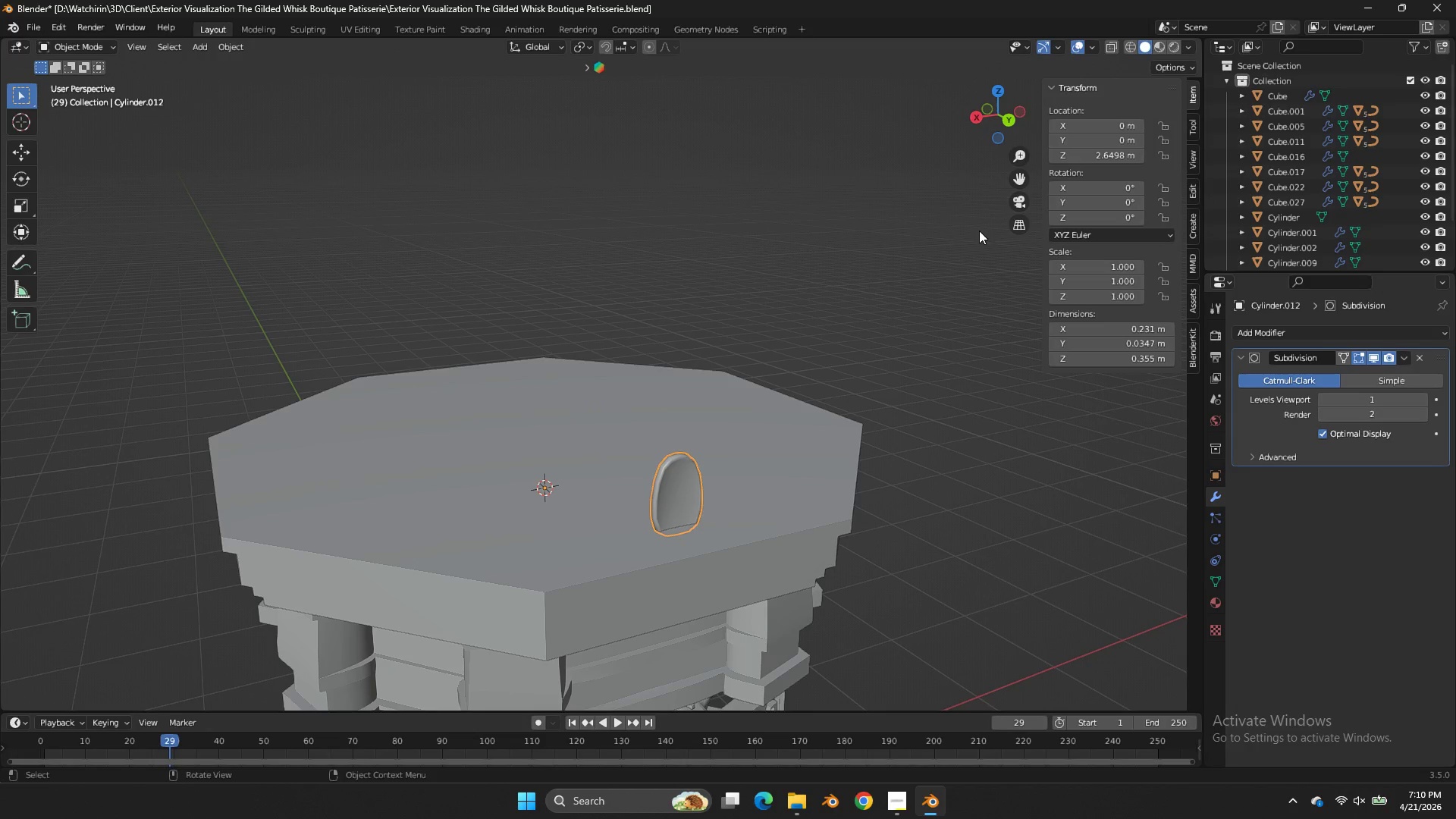 
left_click_drag(start_coordinate=[1025, 172], to_coordinate=[886, 692])
 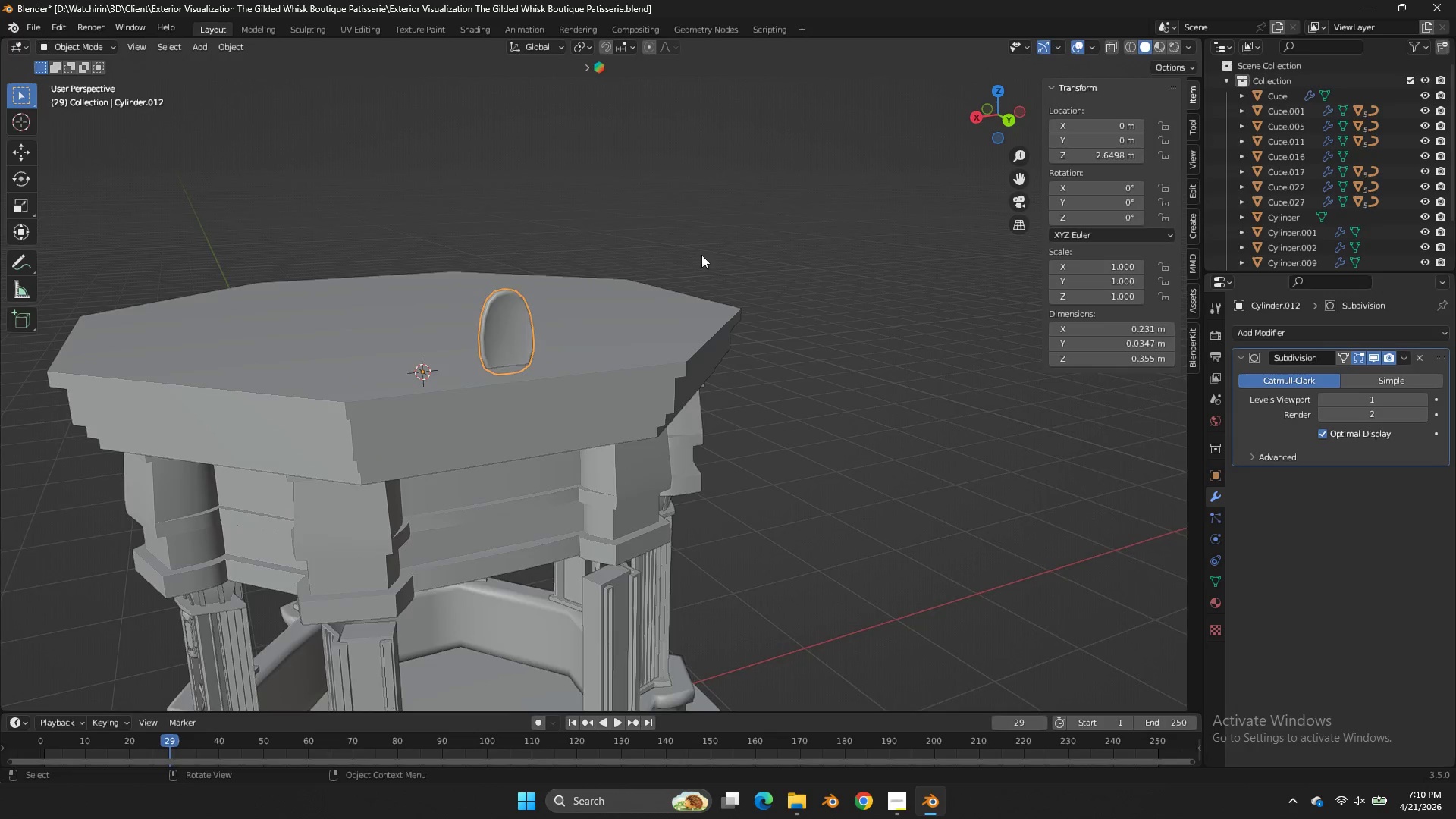 
scroll: coordinate [701, 255], scroll_direction: up, amount: 3.0
 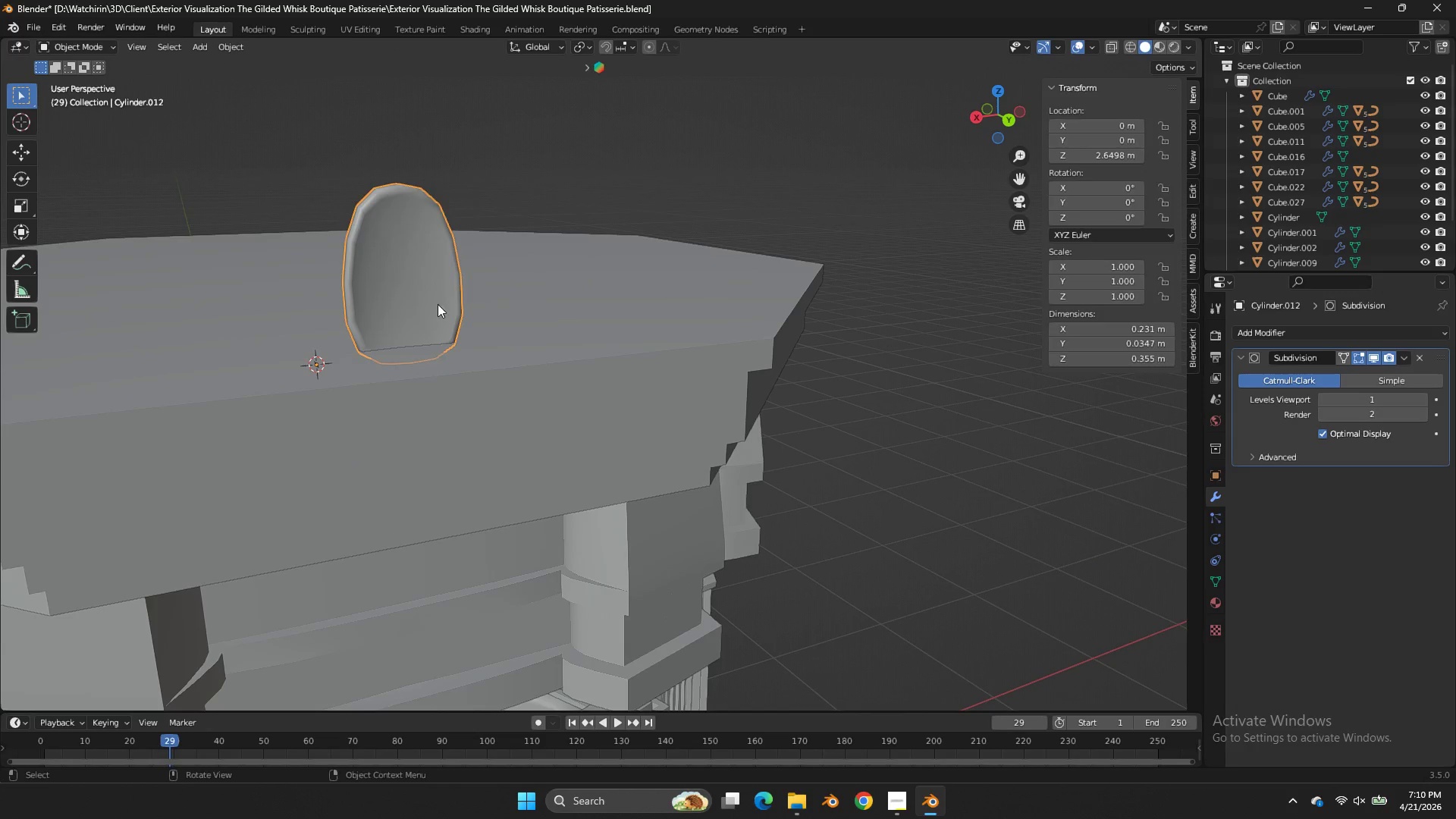 
key(Tab)
 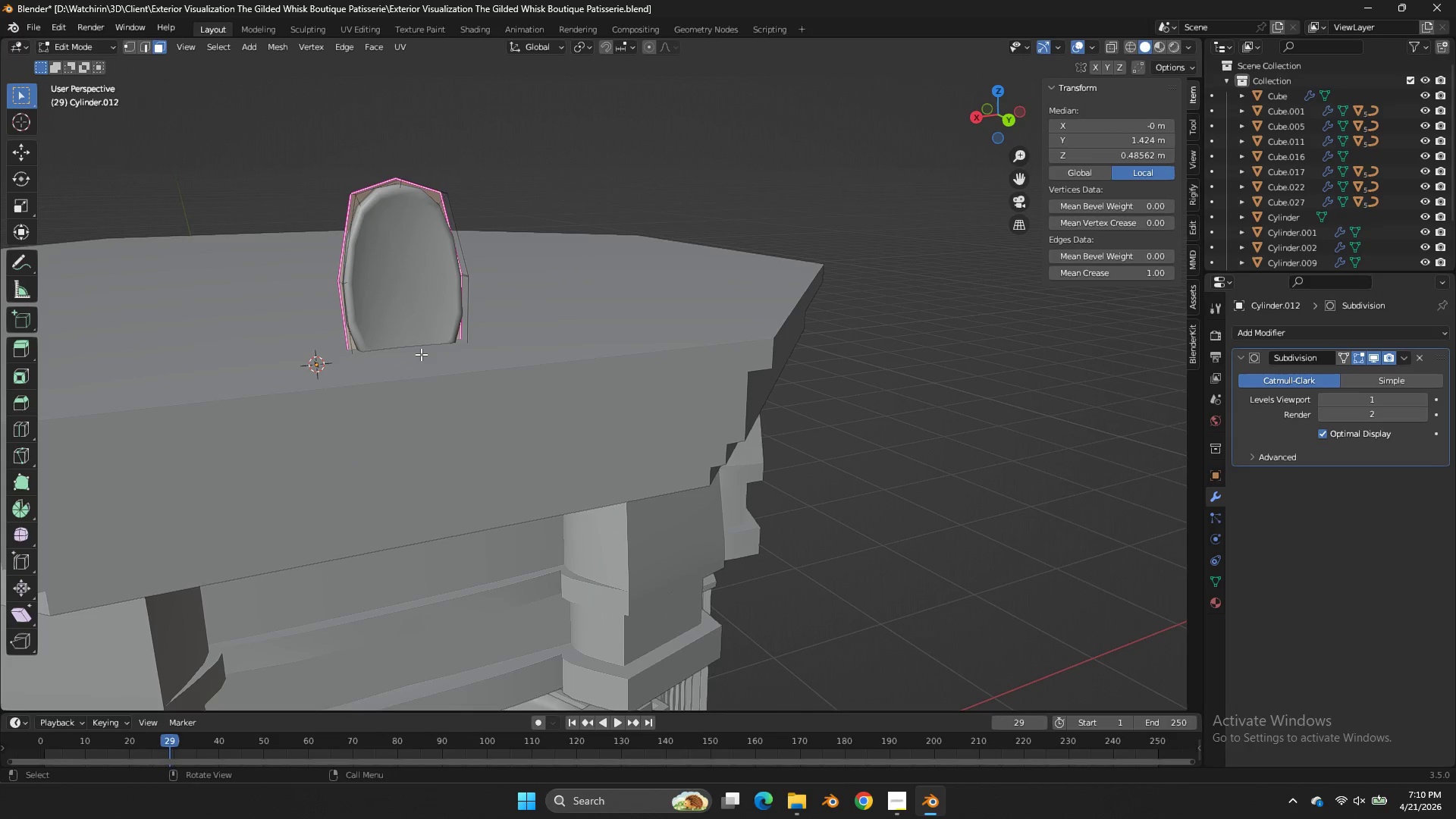 
key(Control+R)
 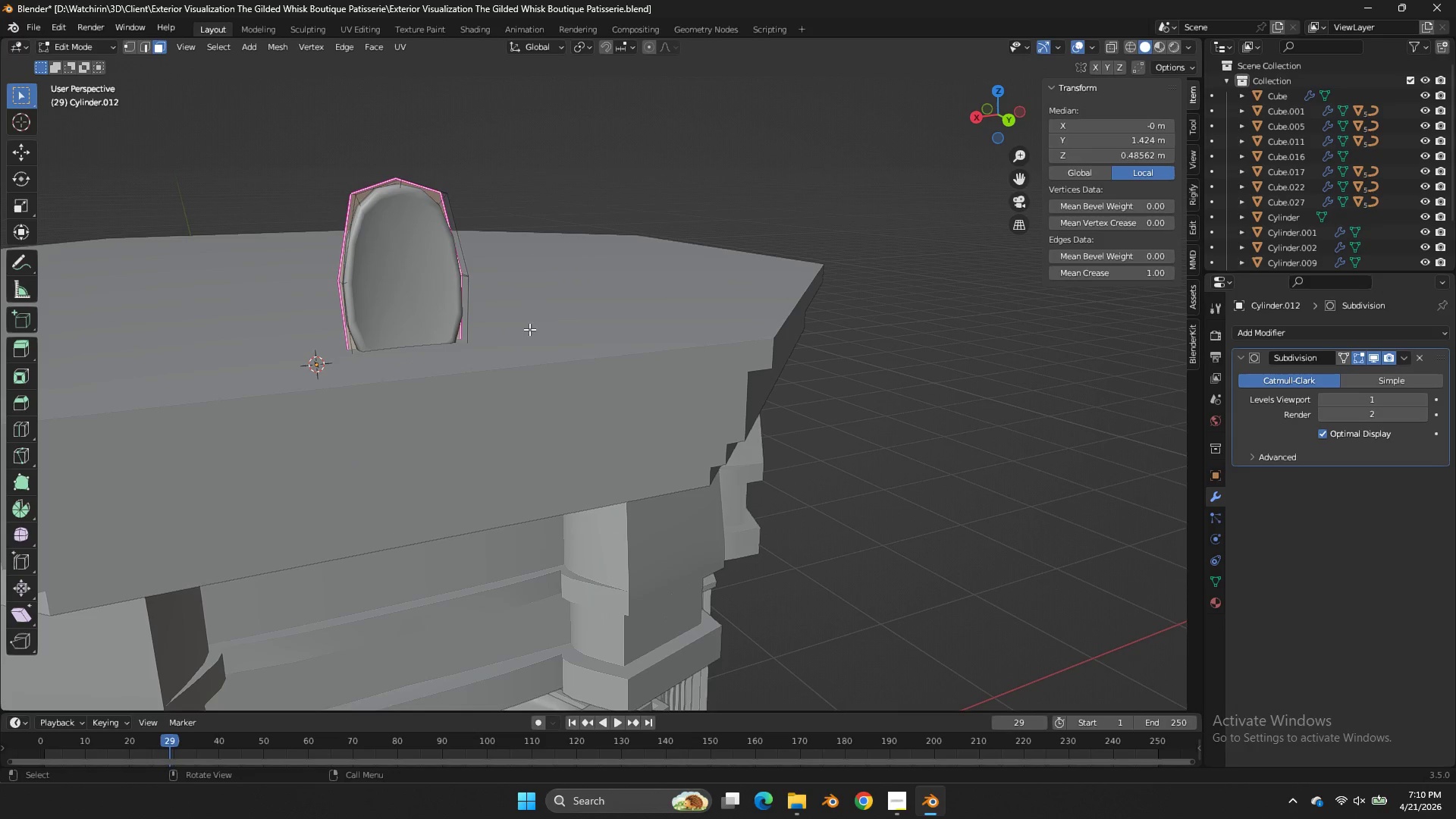 
type(zzz)
 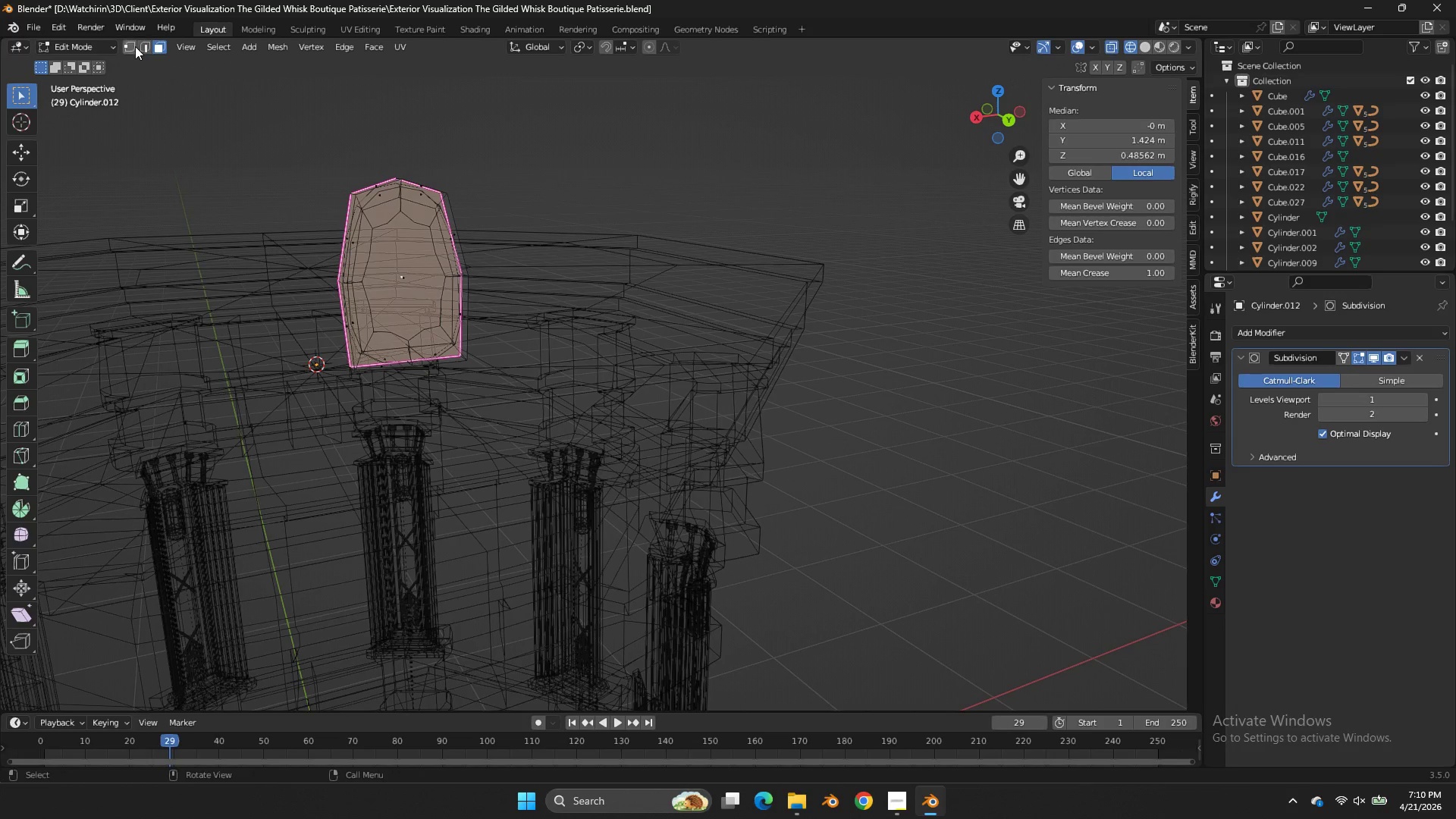 
left_click([130, 46])
 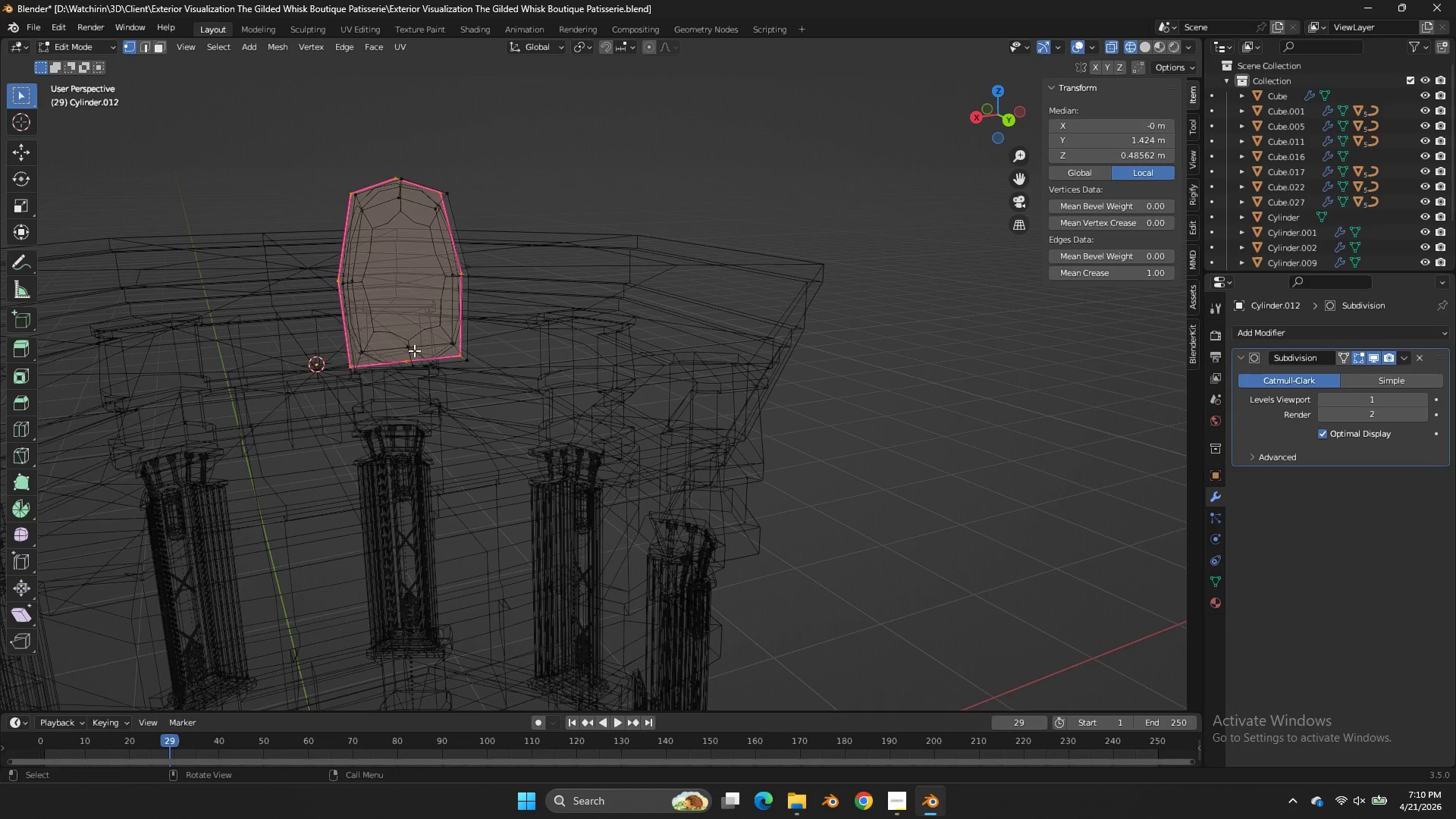 
left_click([411, 353])
 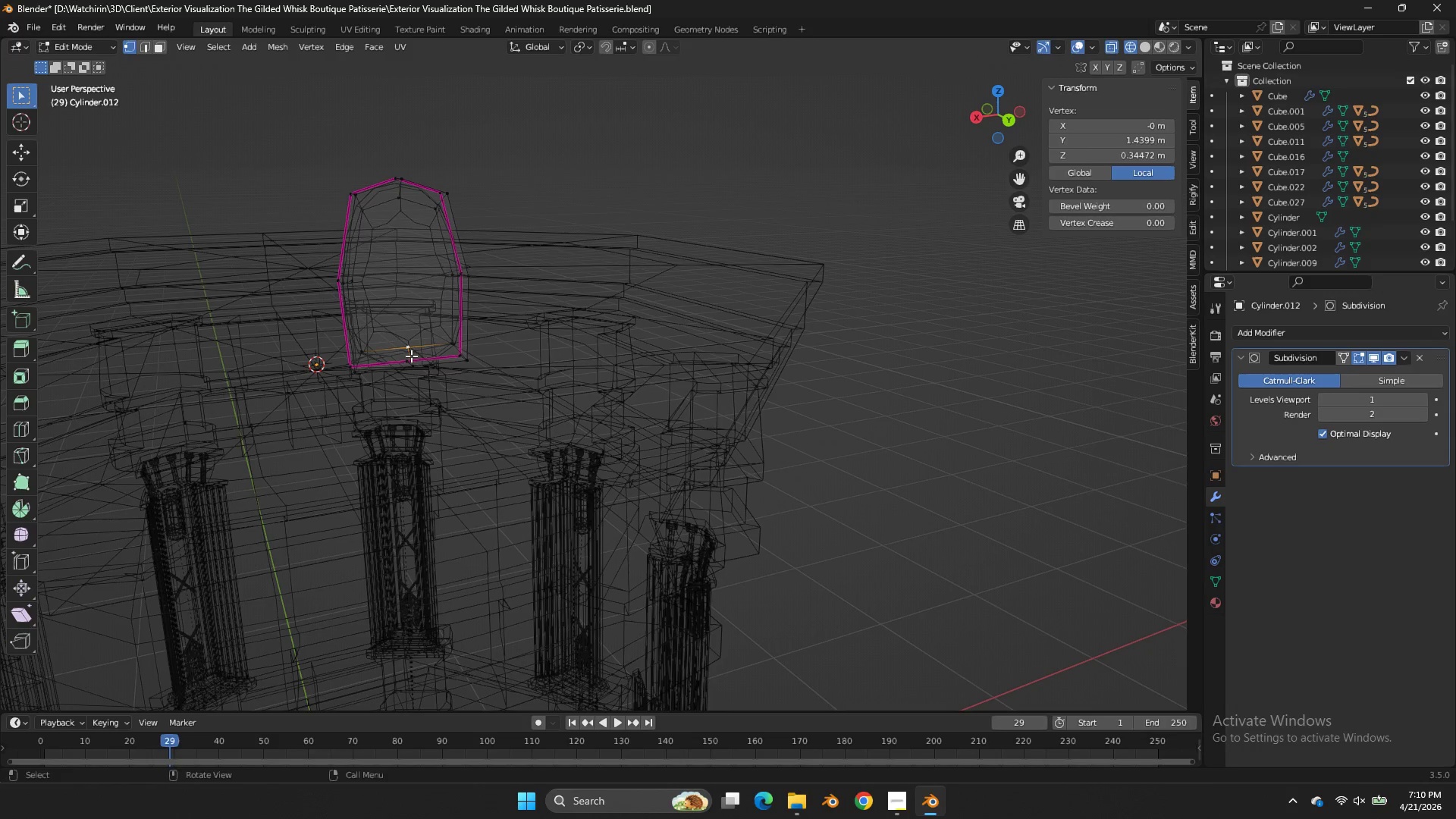 
hold_key(key=AltLeft, duration=0.59)
double_click([411, 357])
 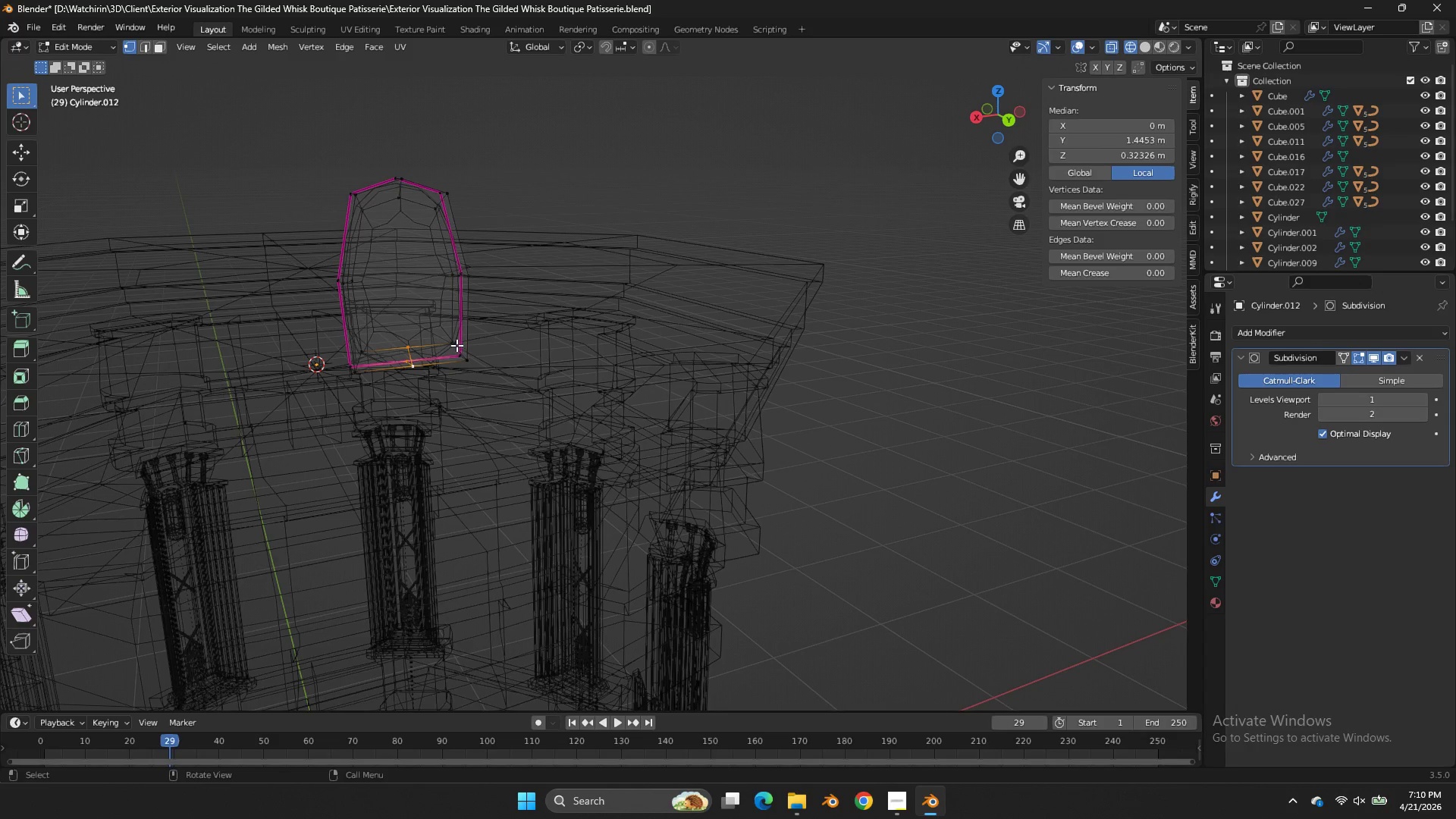 
scroll: coordinate [440, 347], scroll_direction: up, amount: 2.0
 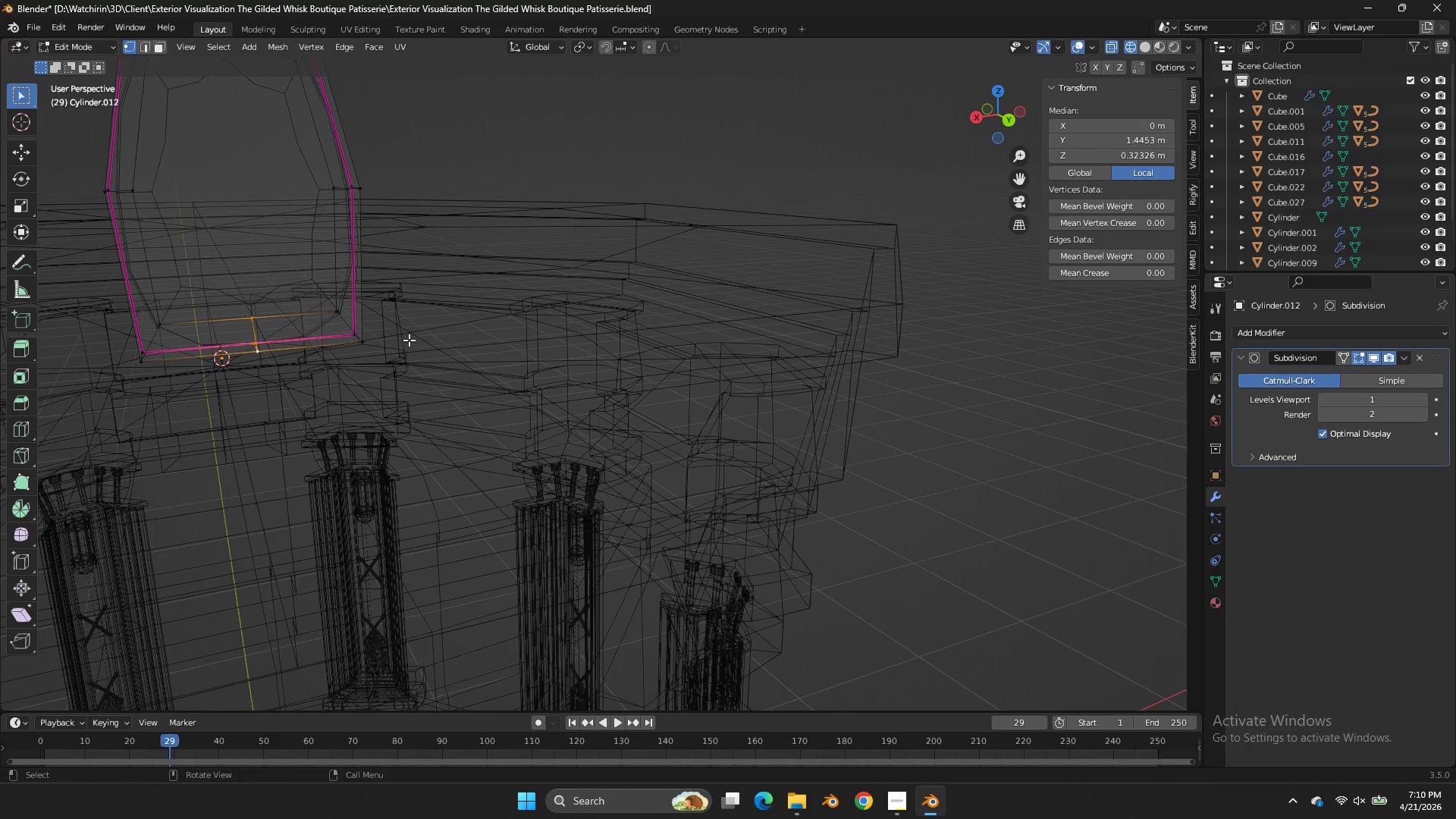 
key(Control+B)
 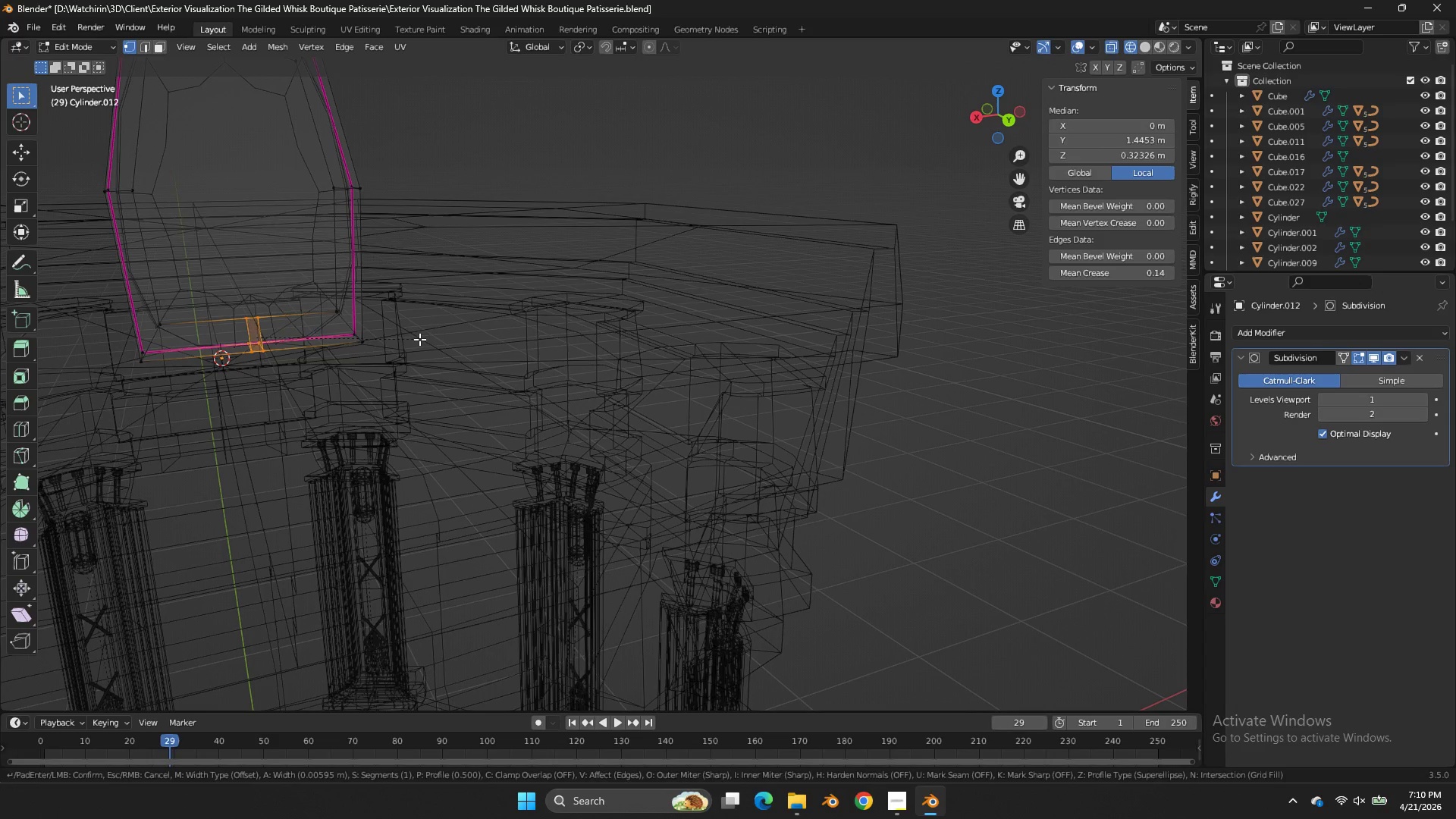 
hold_key(key=ShiftLeft, duration=0.98)
left_click([587, 318])
 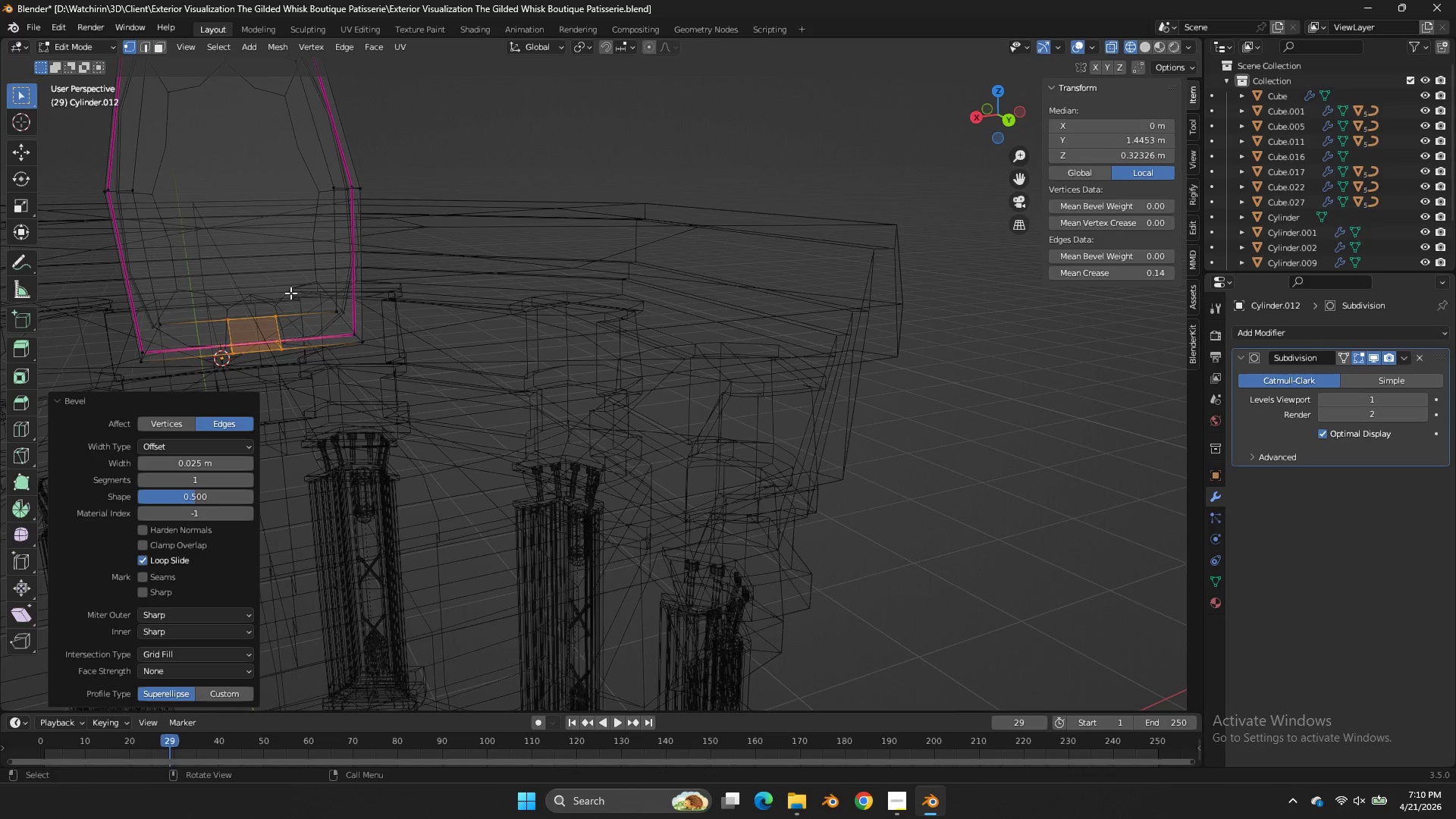 
left_click_drag(start_coordinate=[290, 291], to_coordinate=[216, 329])
 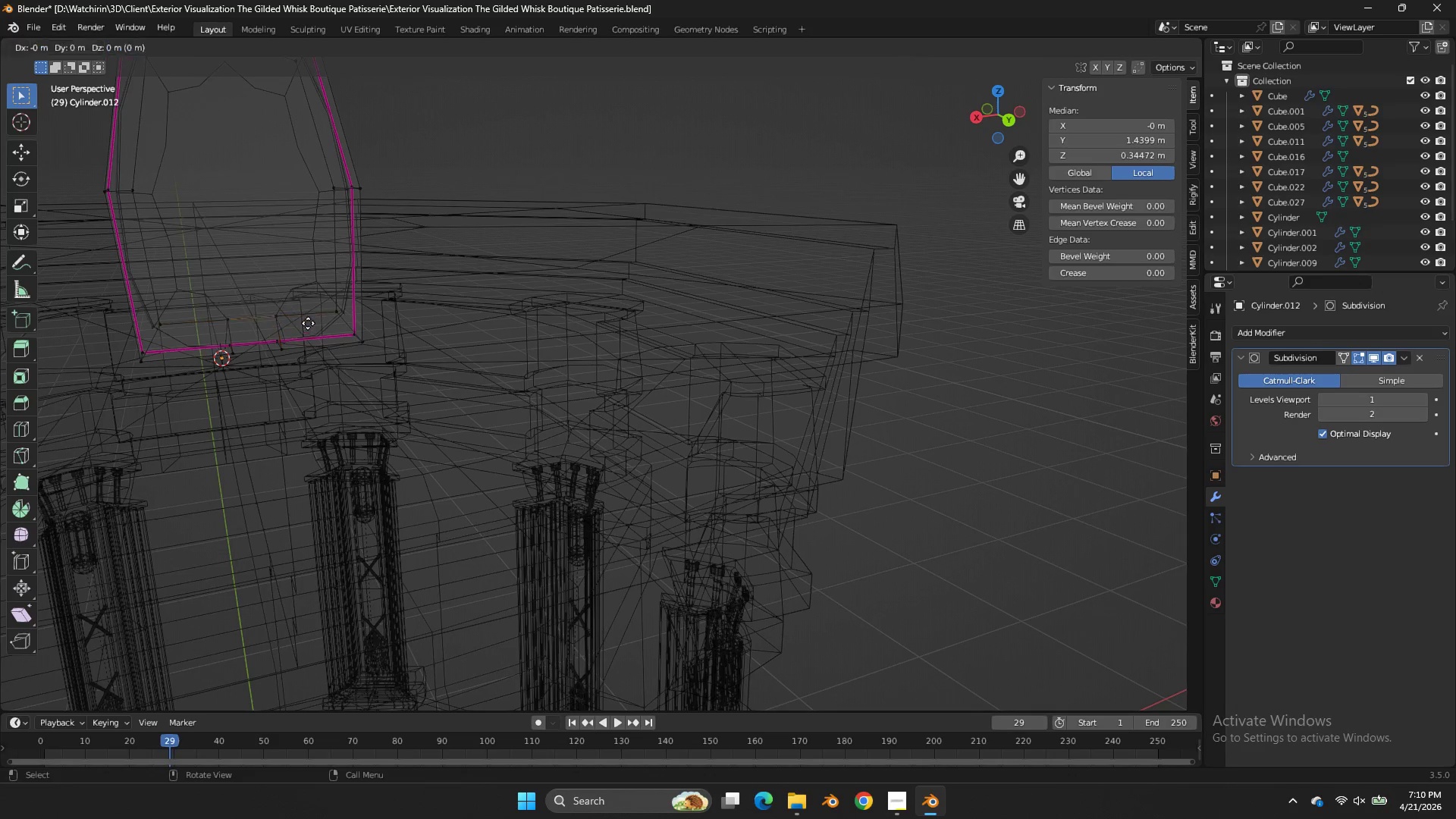 
type(ezz)
 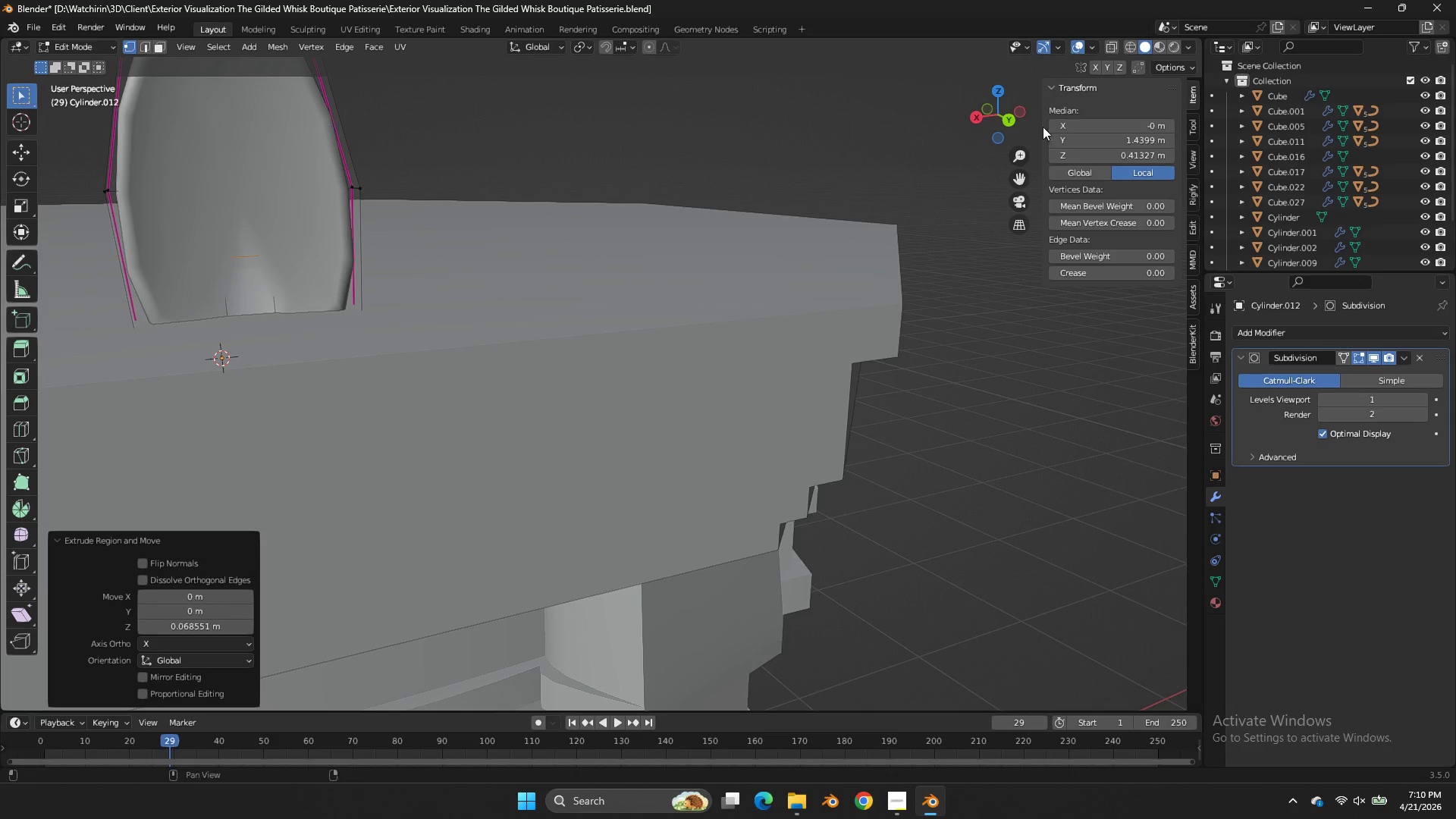 
left_click_drag(start_coordinate=[994, 113], to_coordinate=[1048, 122])
 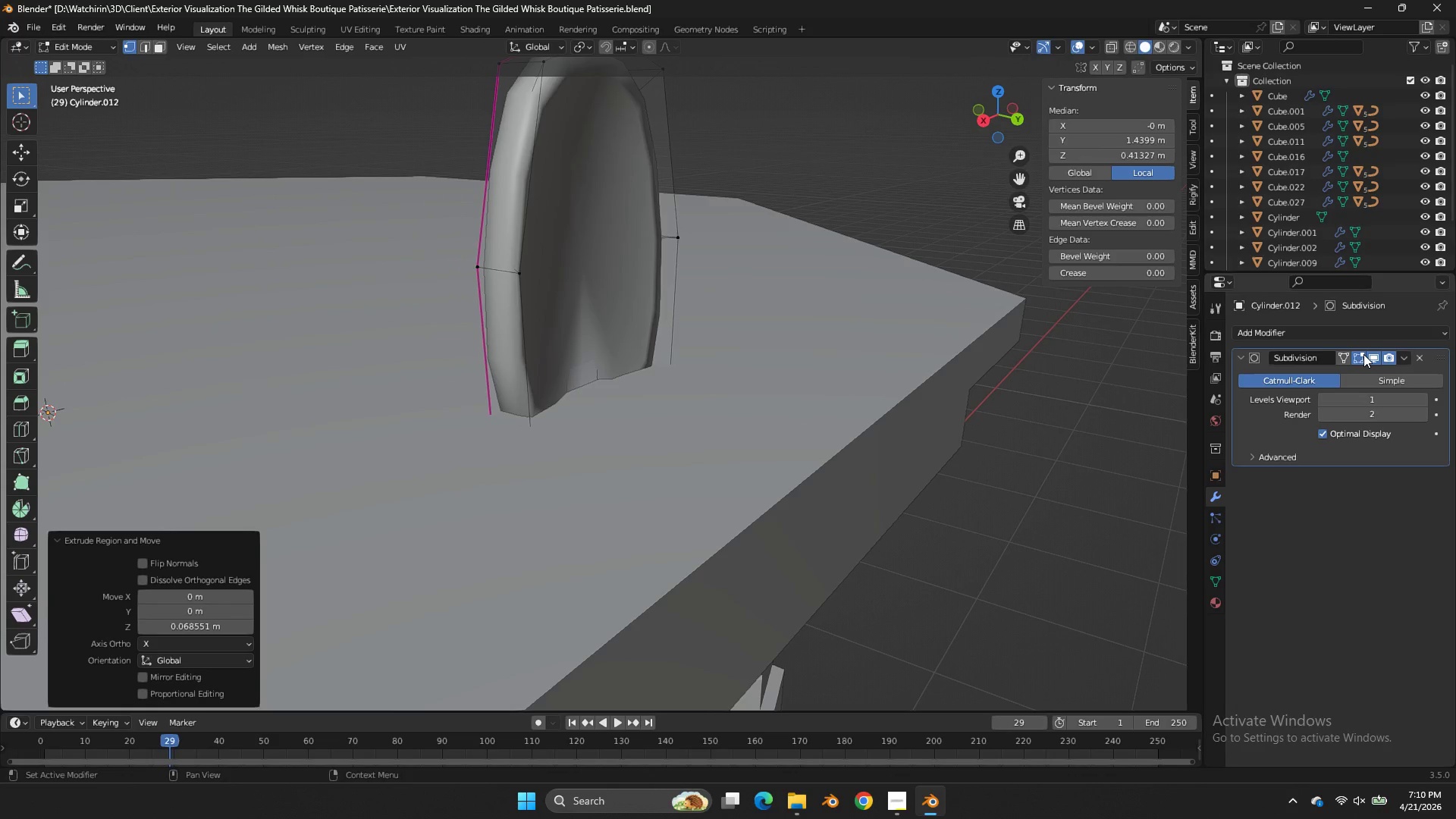 
left_click([1363, 354])
 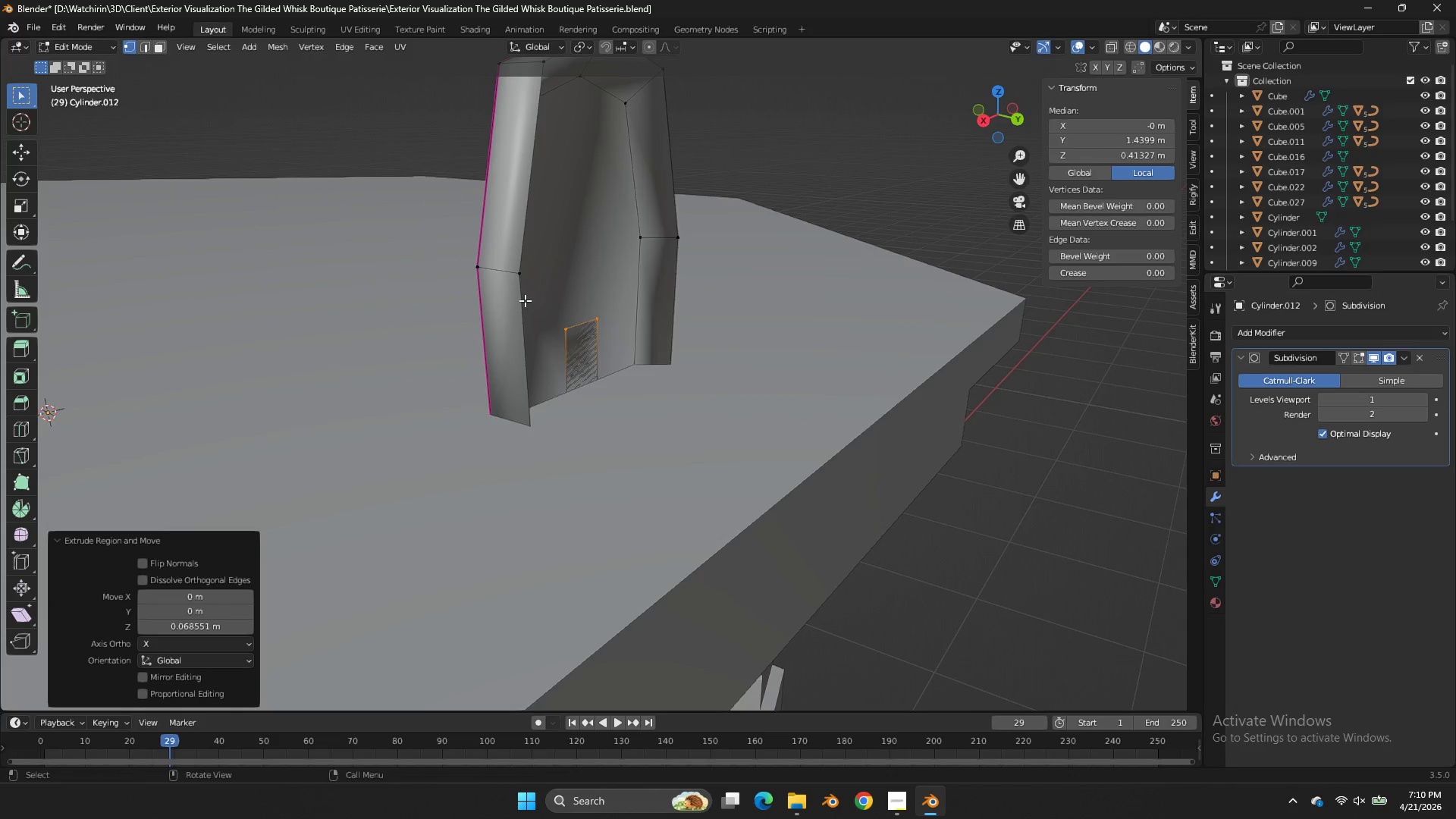 
scroll: coordinate [639, 315], scroll_direction: down, amount: 2.0
 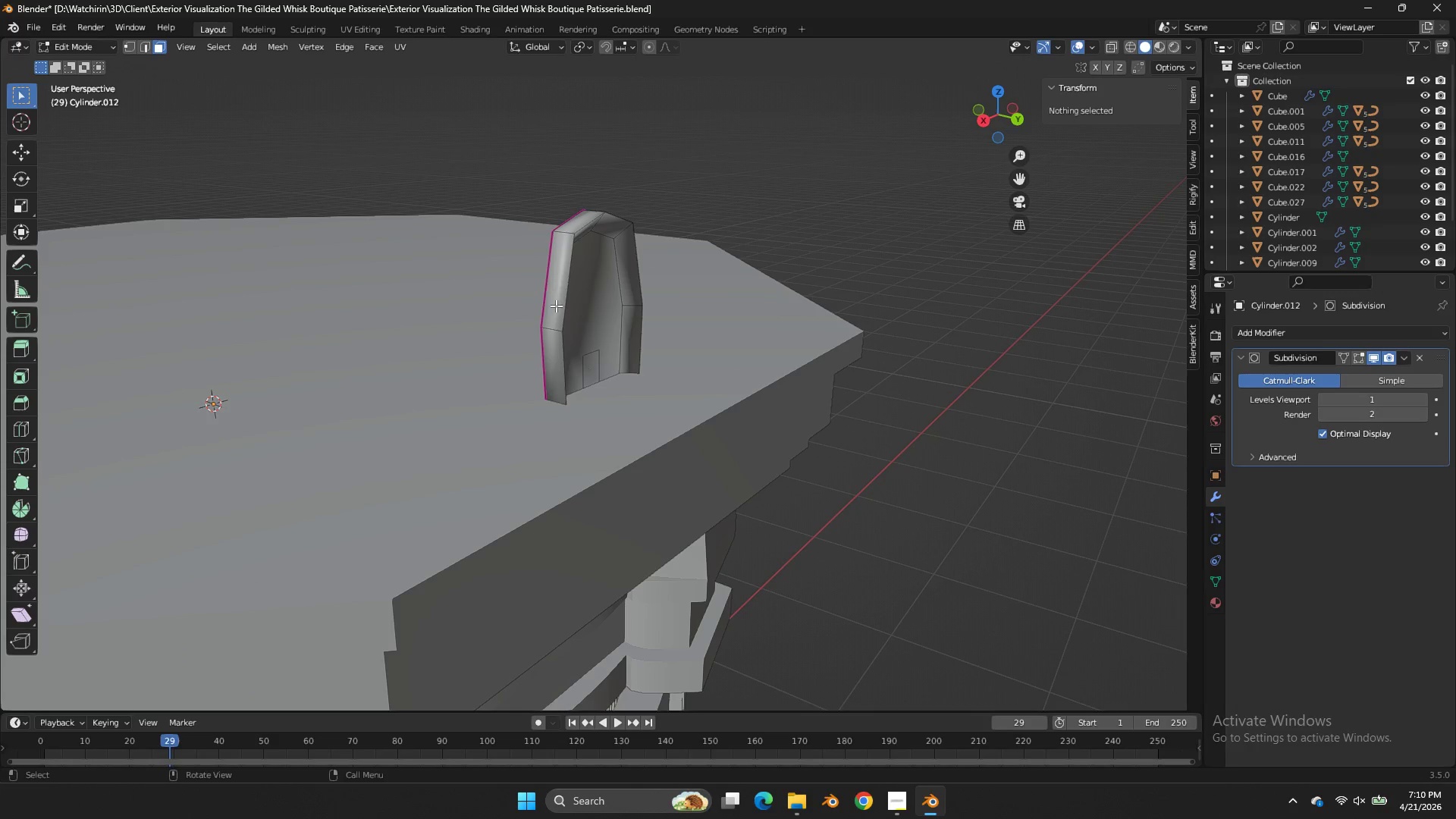 
key(X)
 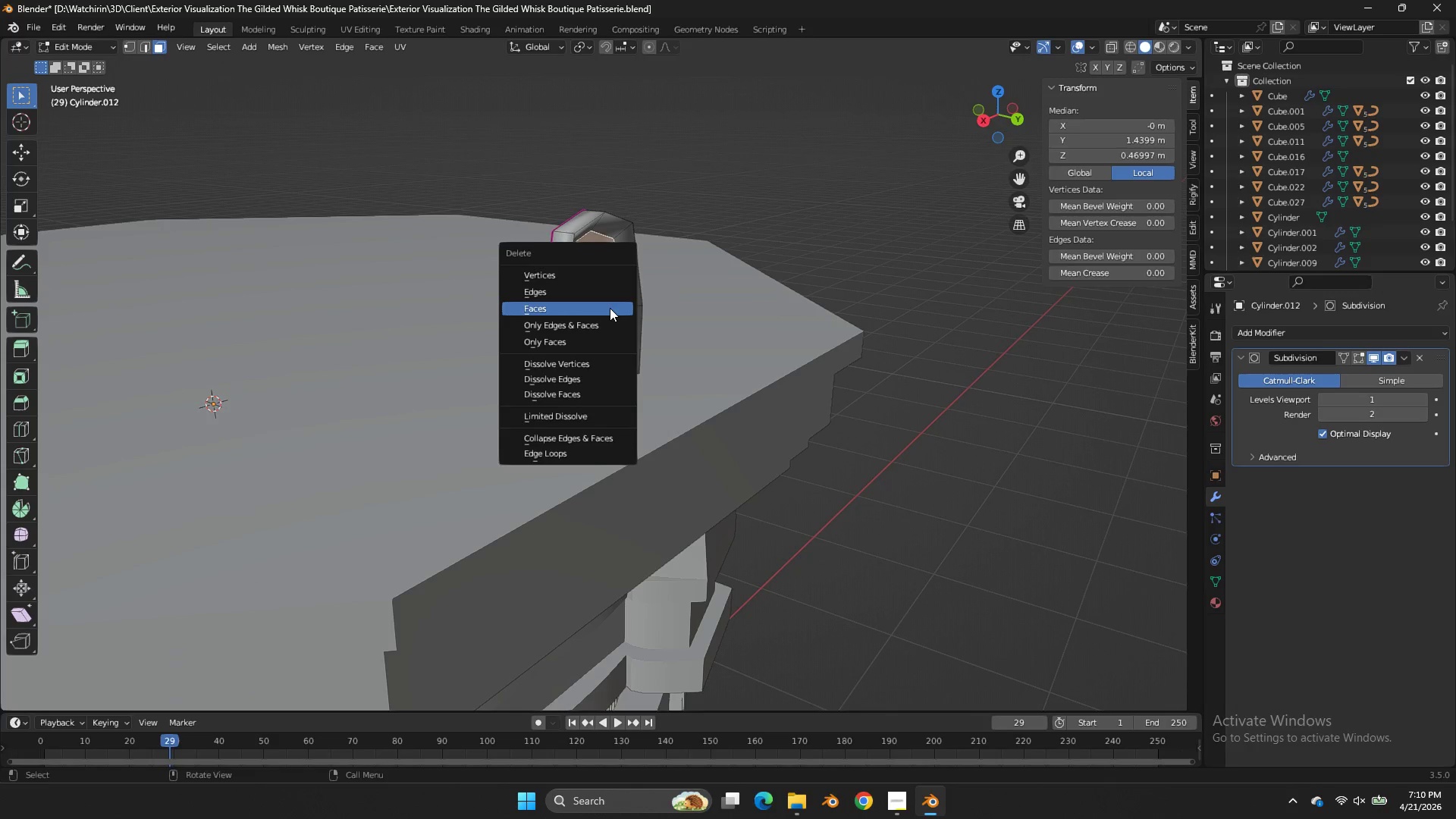 
left_click([610, 308])
 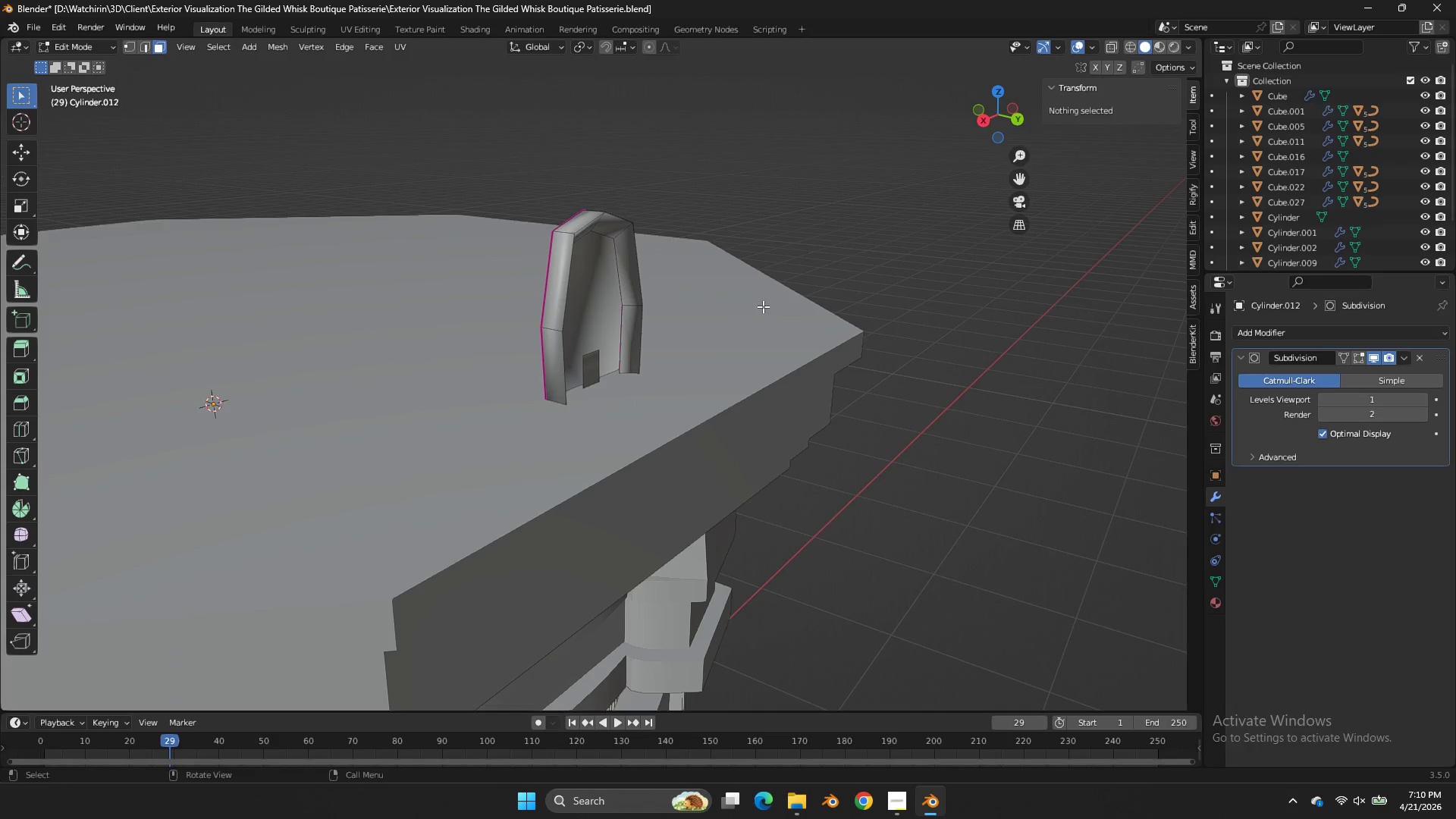 
key(Z)
 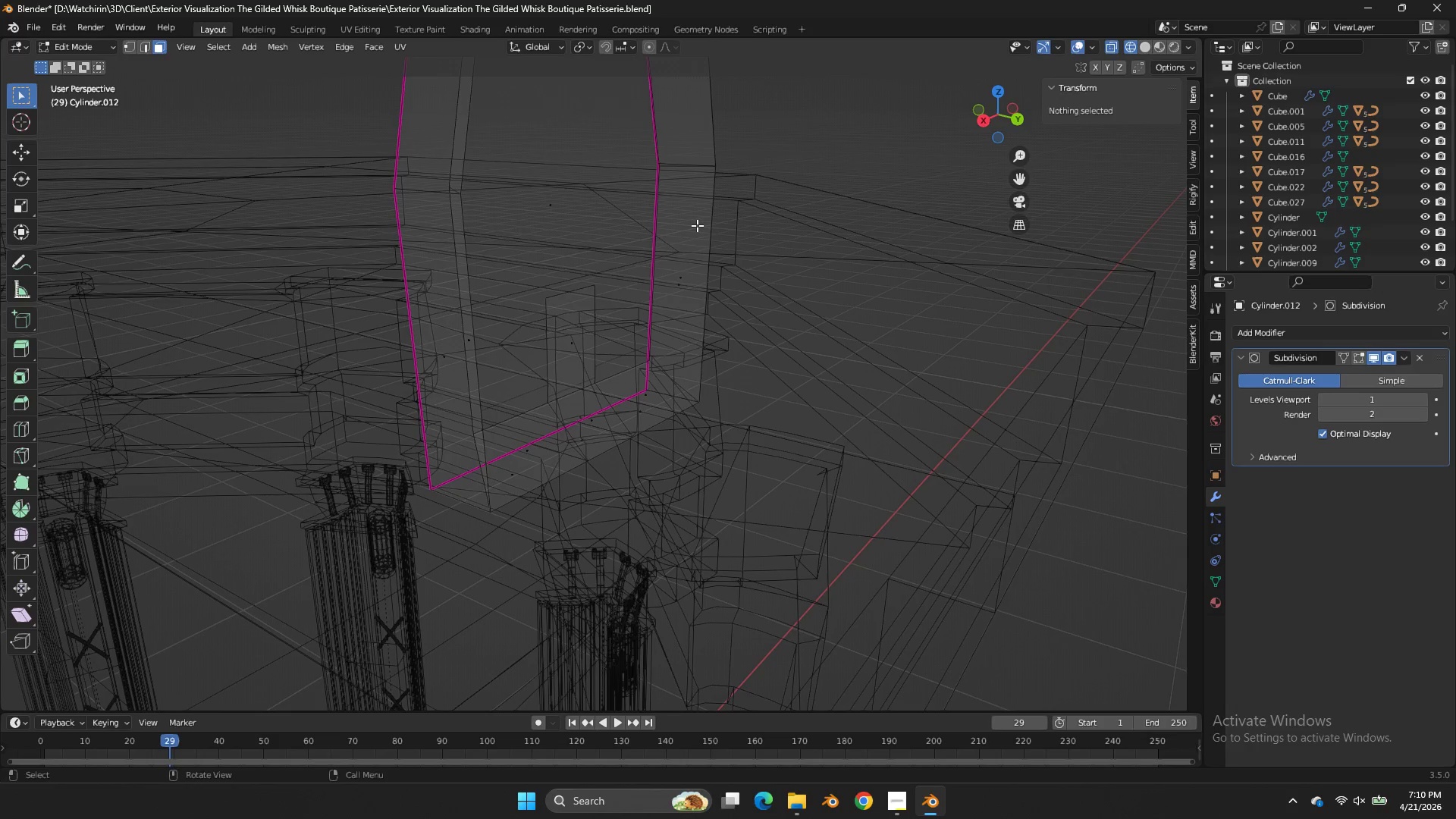 
scroll: coordinate [764, 306], scroll_direction: up, amount: 3.0
 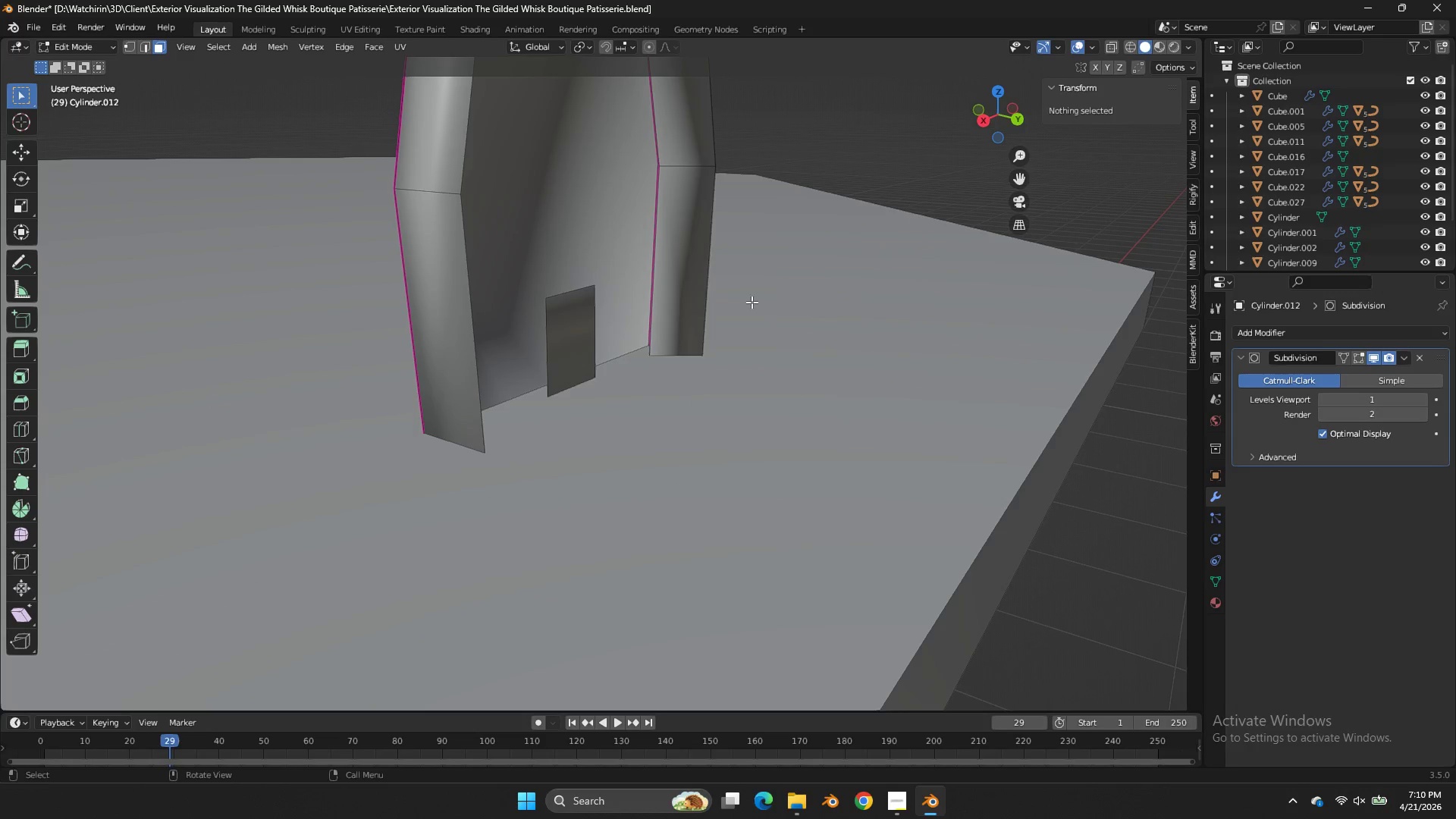 
key(NumpadDivide)
 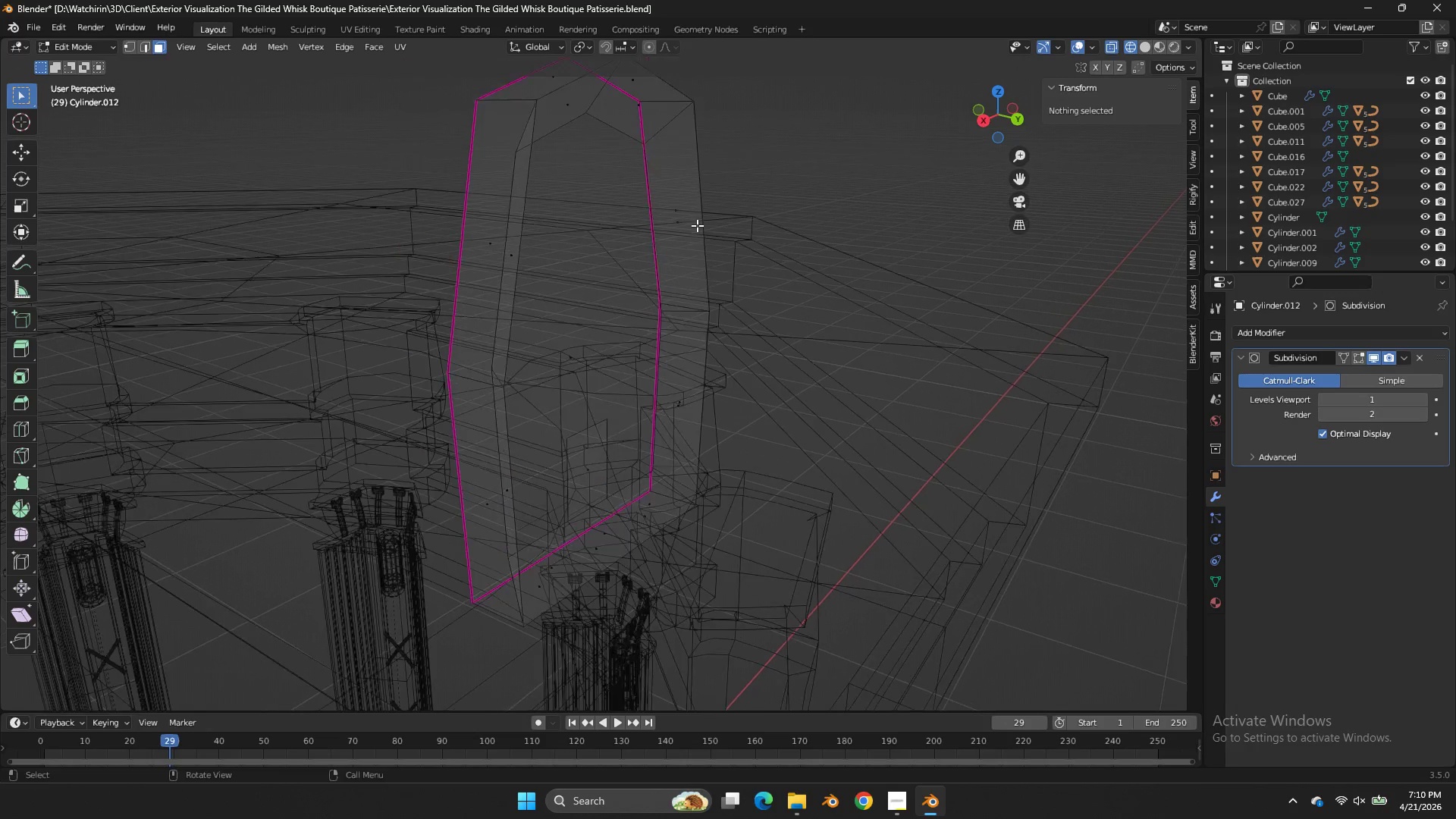 
key(NumpadDivide)
 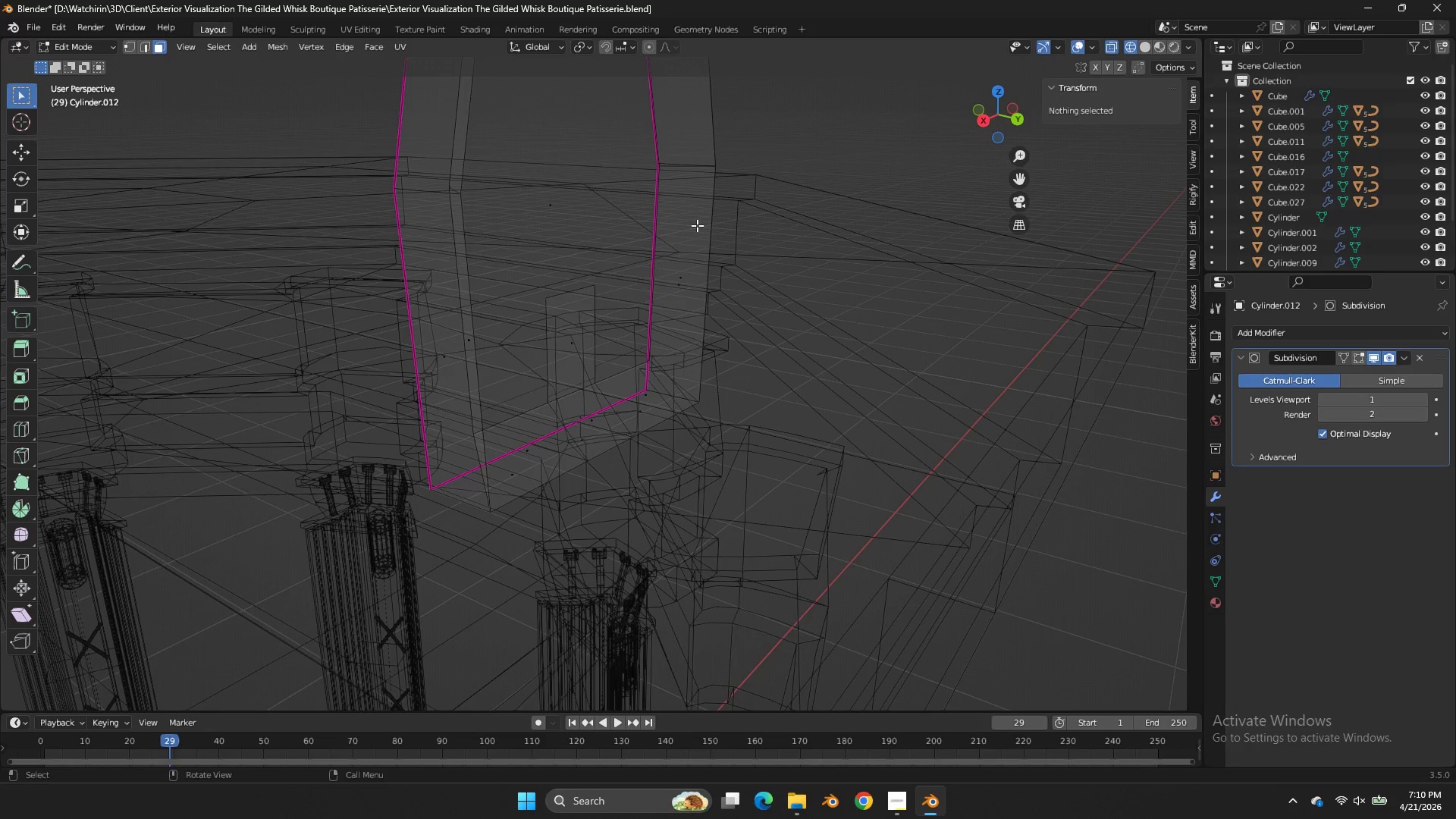 
key(NumpadDivide)
 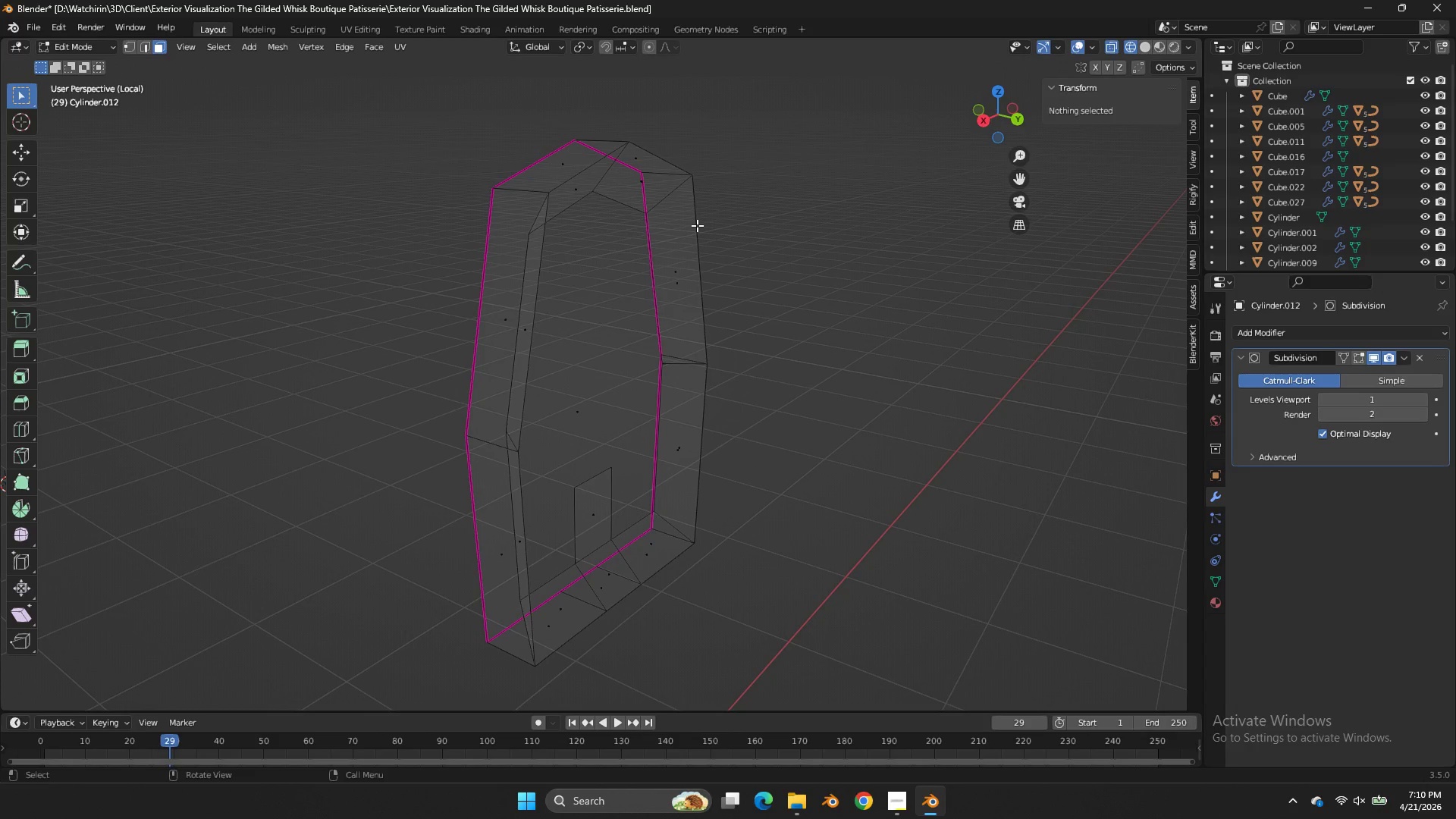 
key(Z)
 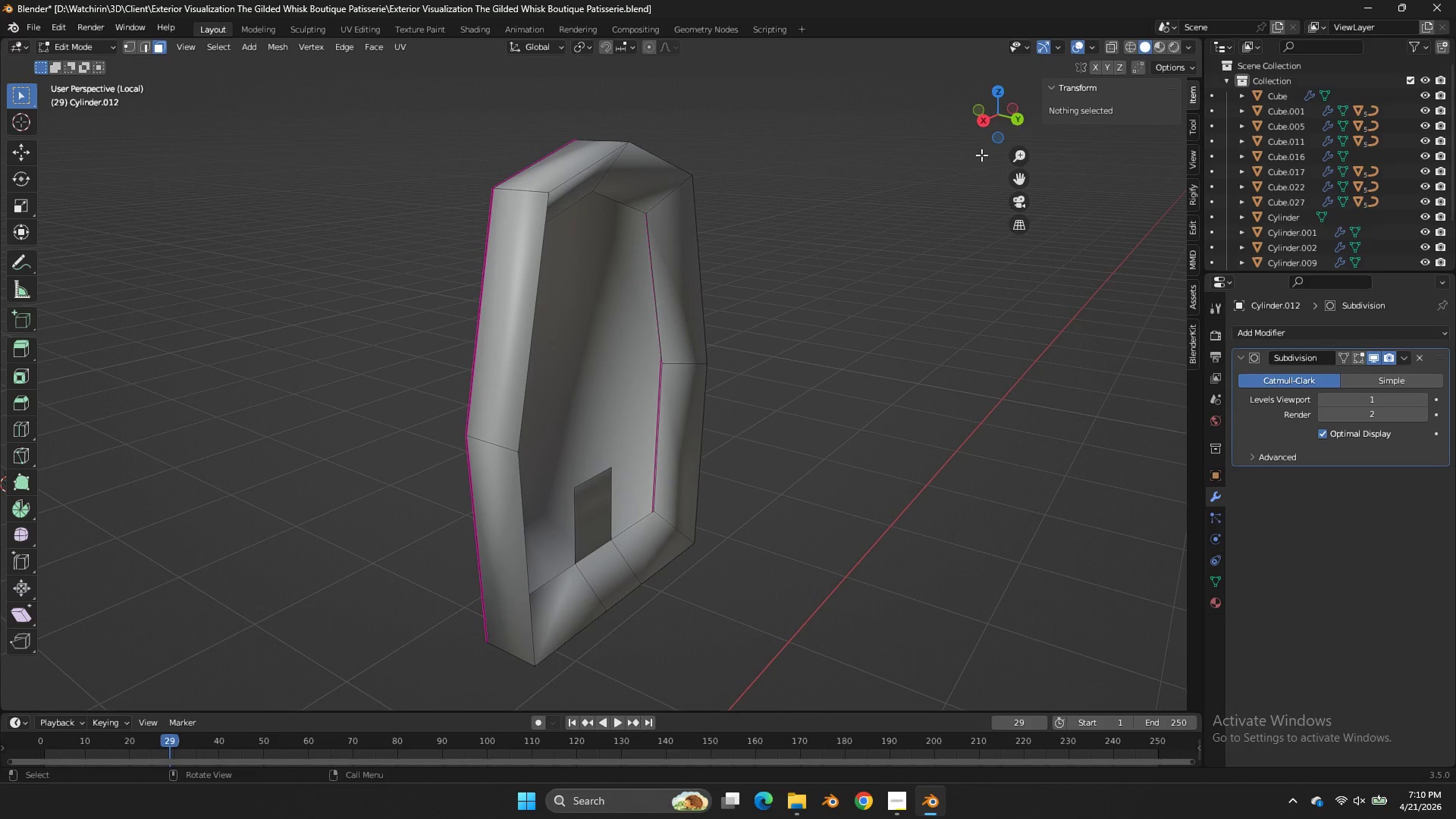 
left_click_drag(start_coordinate=[990, 123], to_coordinate=[866, 120])
 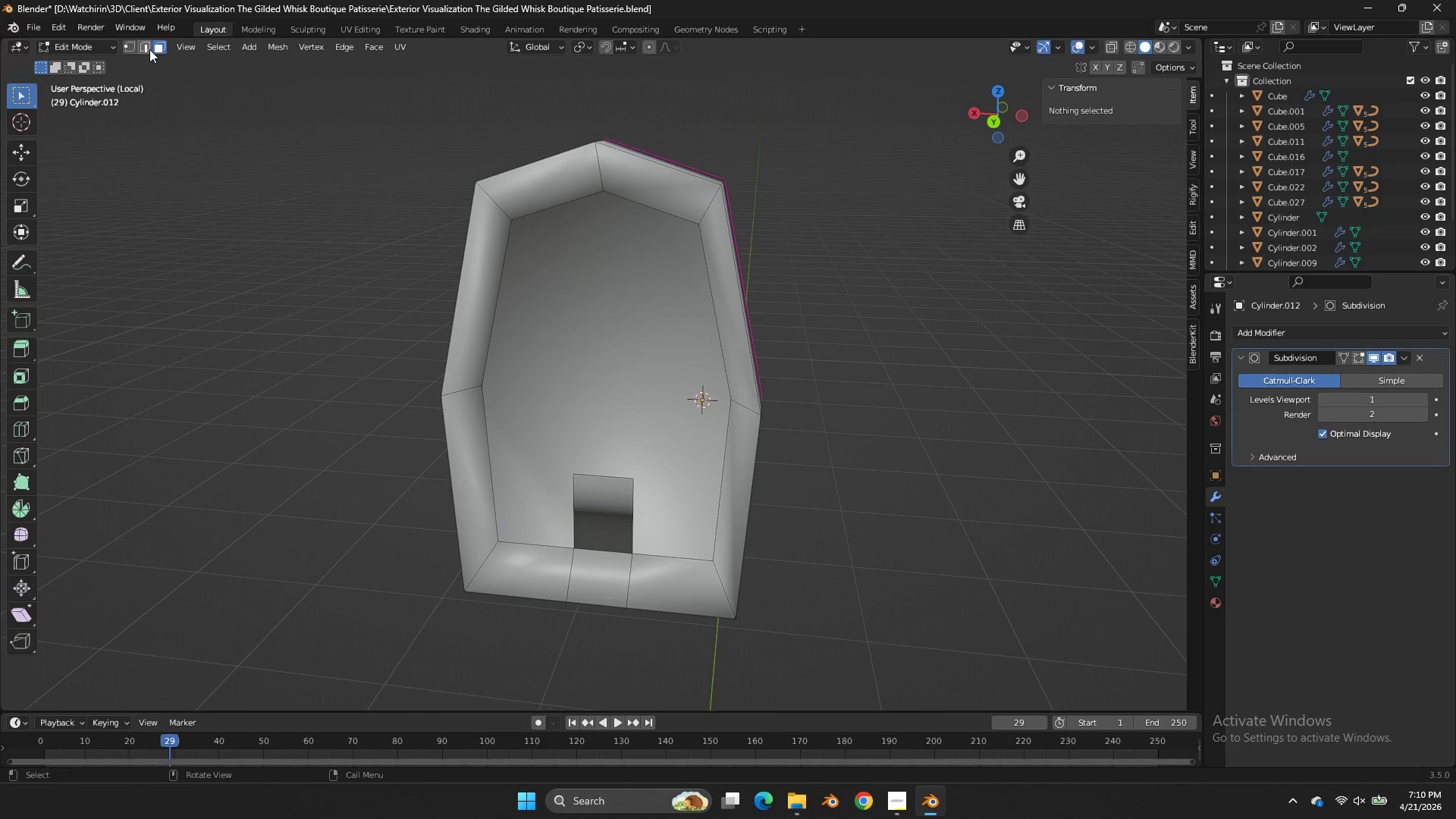 
left_click([128, 38])
 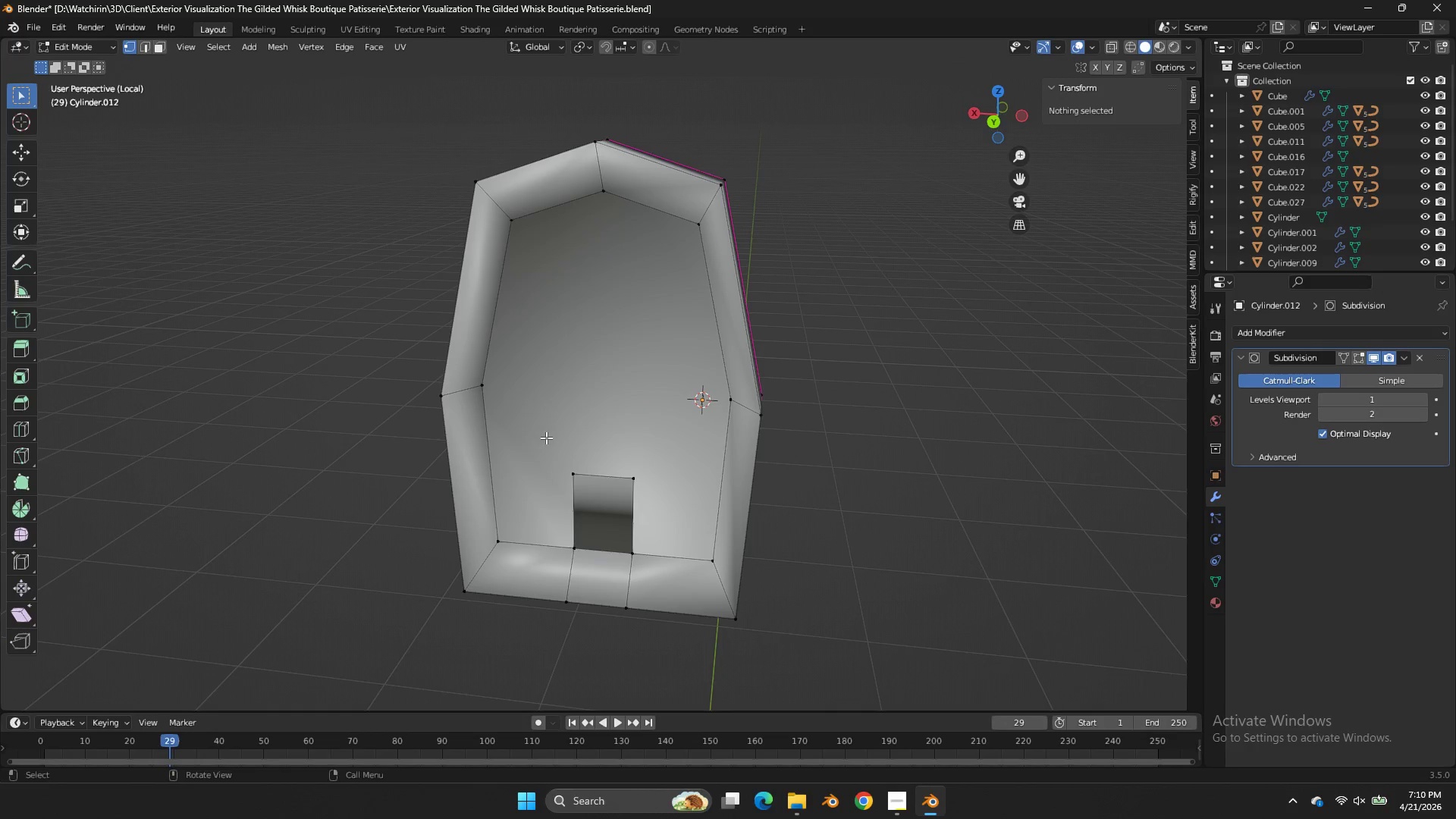 
left_click([571, 478])
 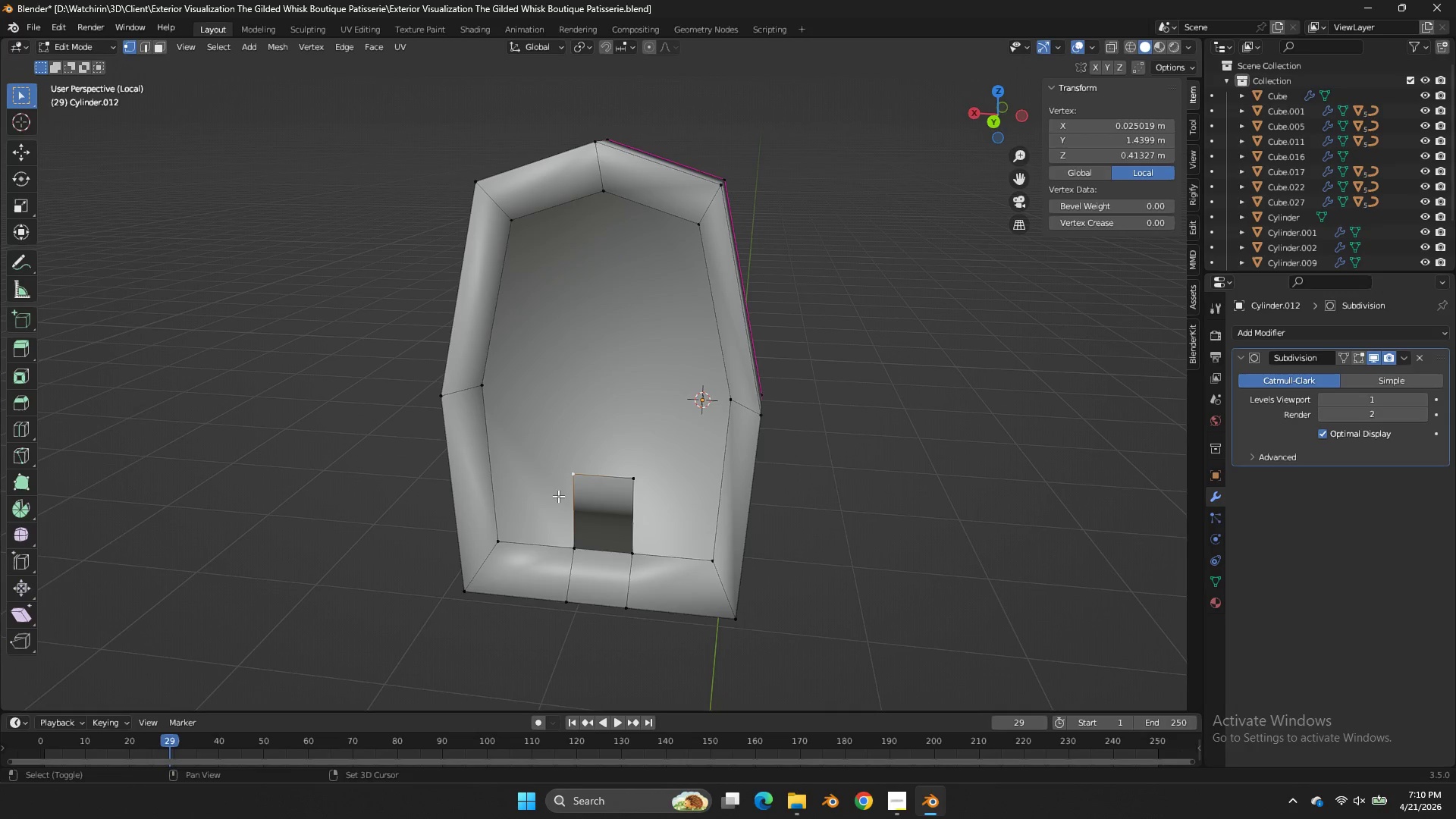 
hold_key(key=ShiftLeft, duration=0.45)
double_click([573, 555])
 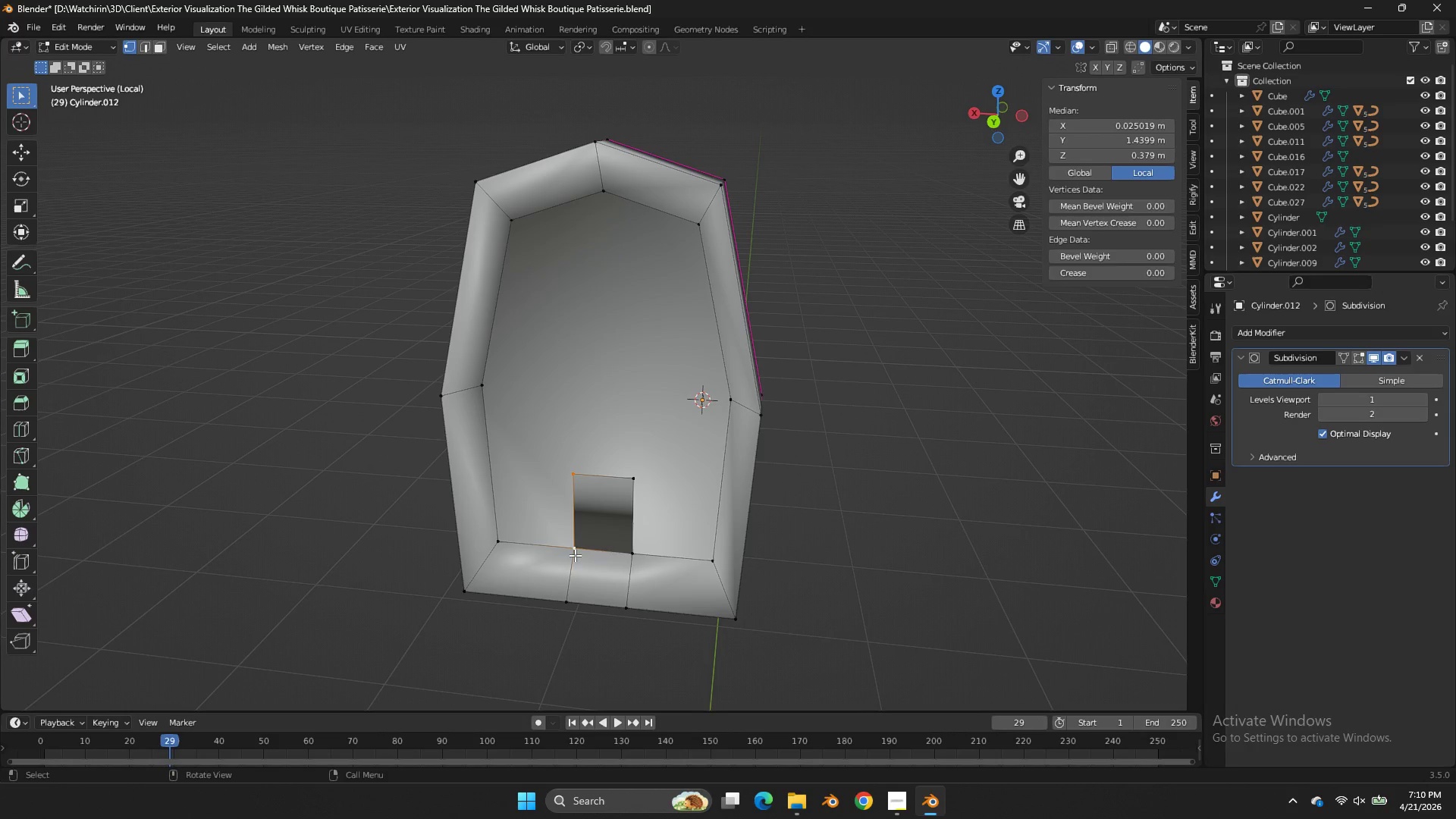 
triple_click([575, 555])
 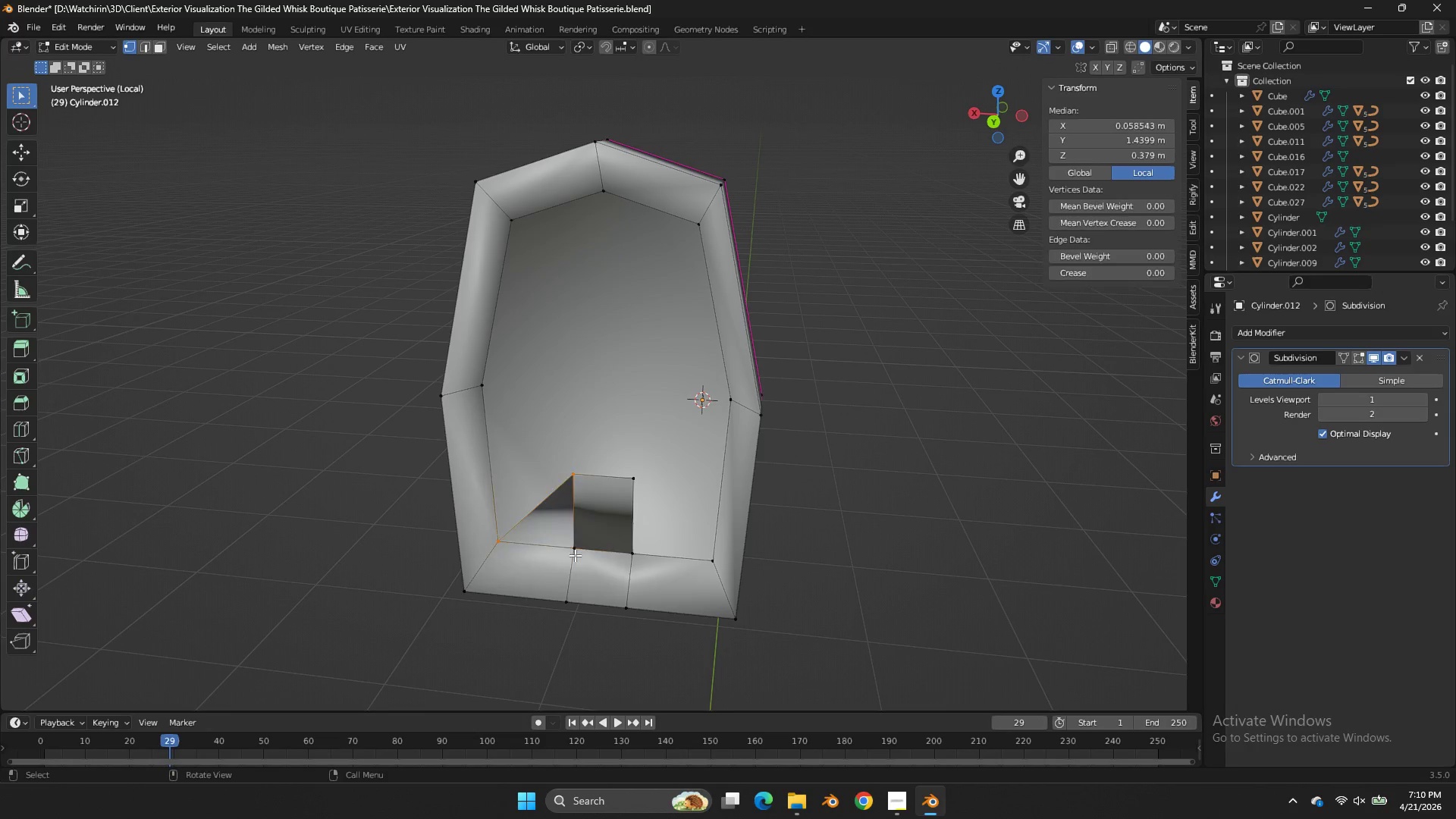 
key(F)
 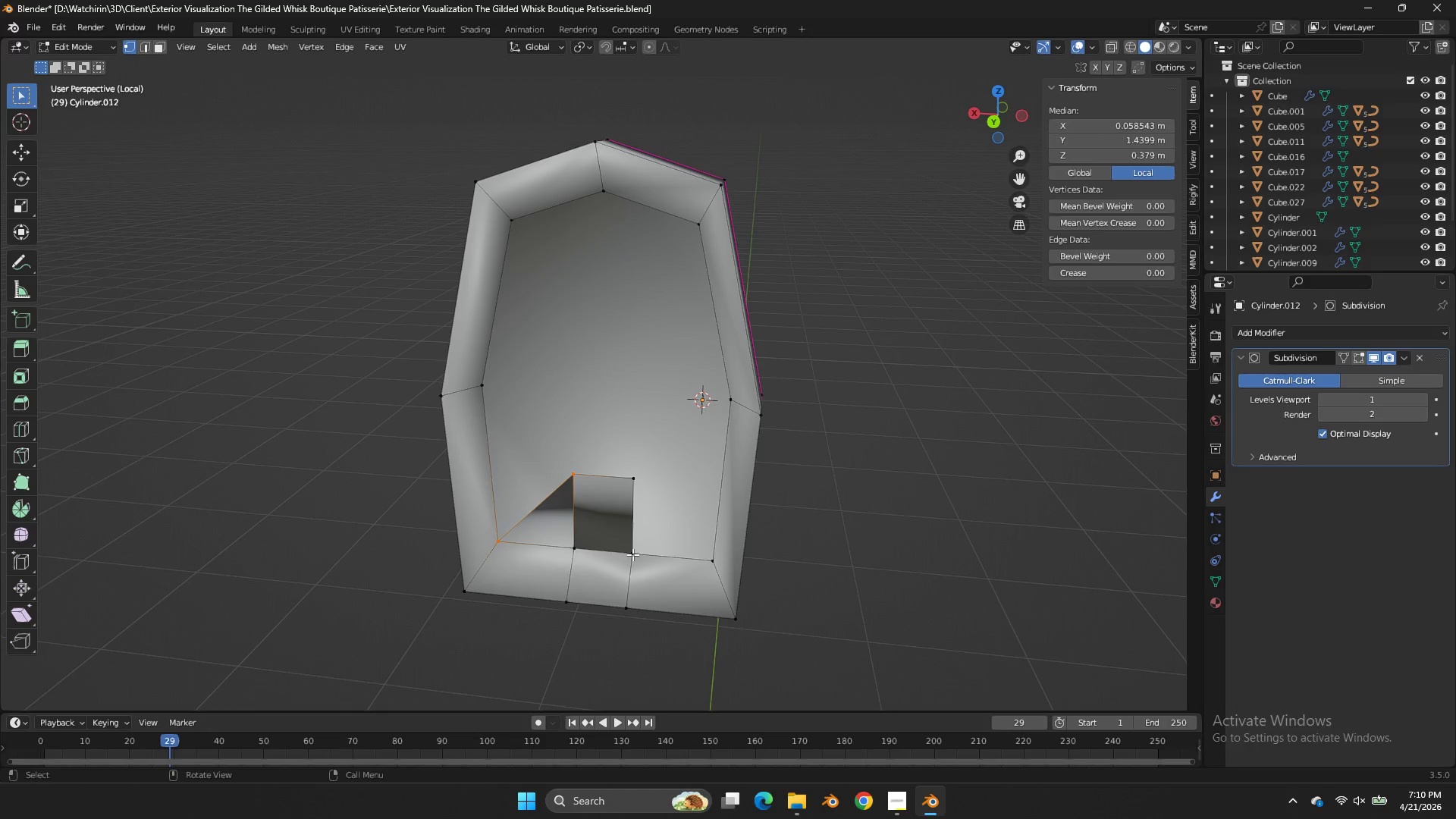 
left_click([633, 554])
 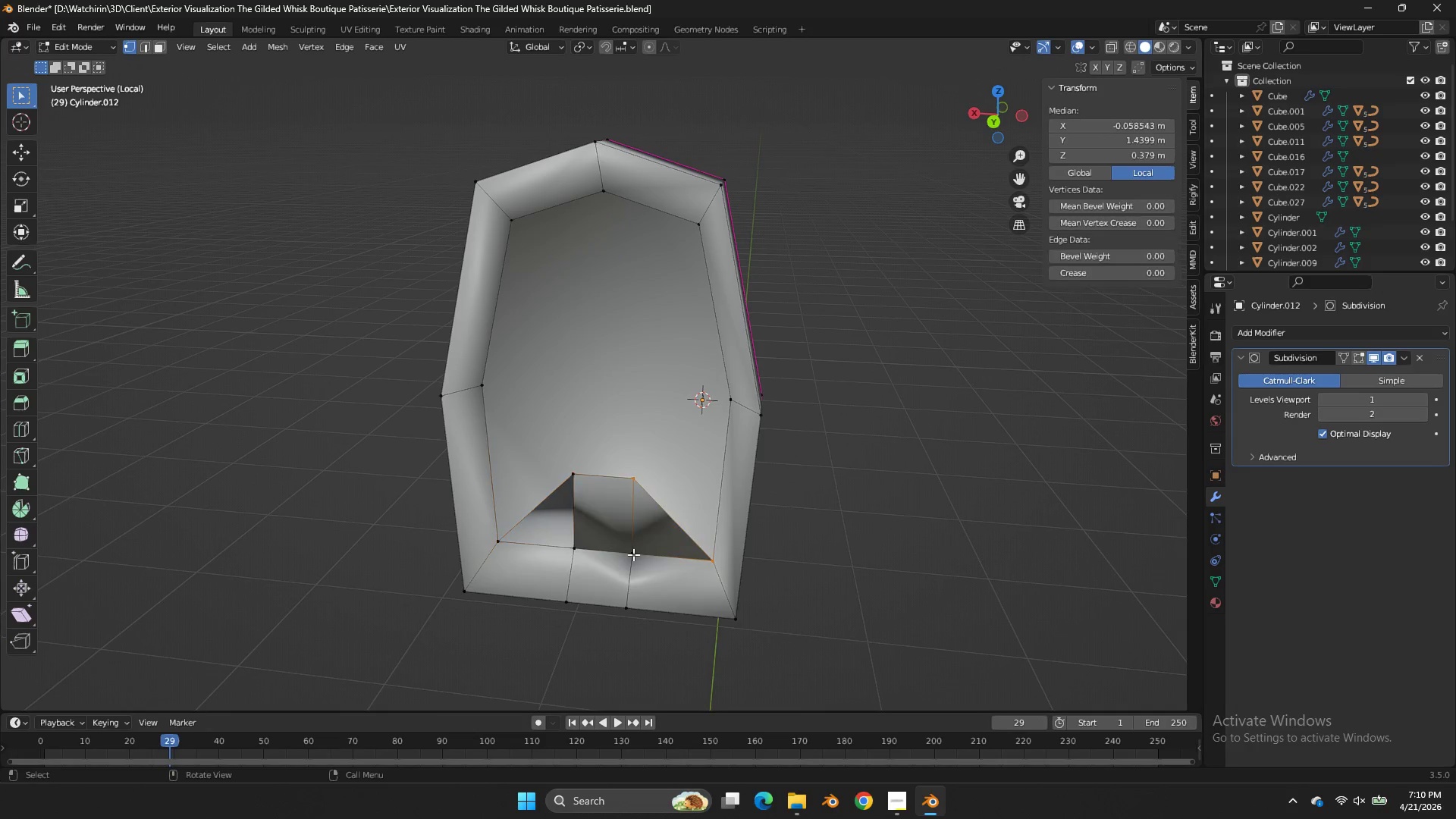 
key(F)
 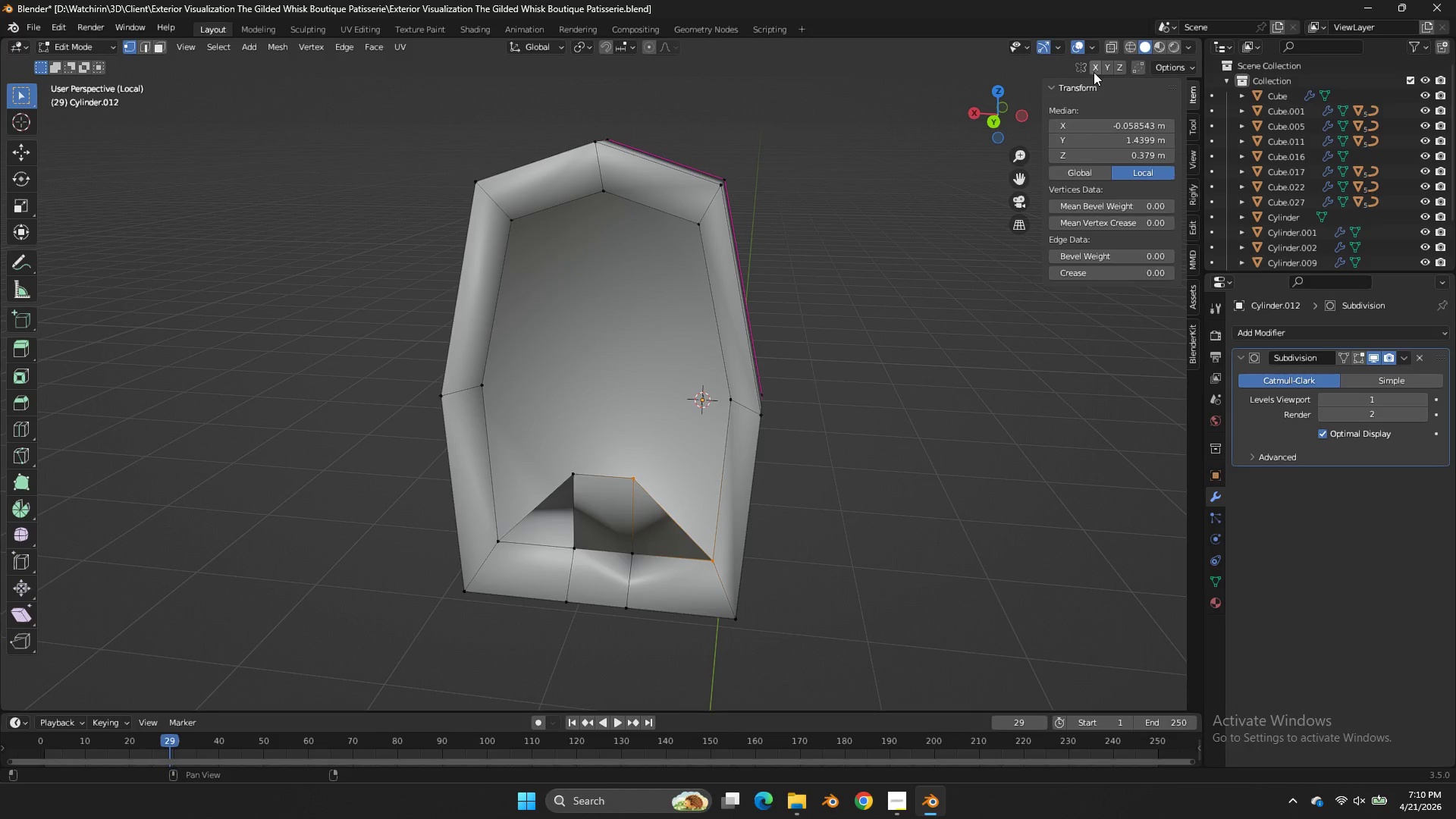 
left_click([1088, 48])
 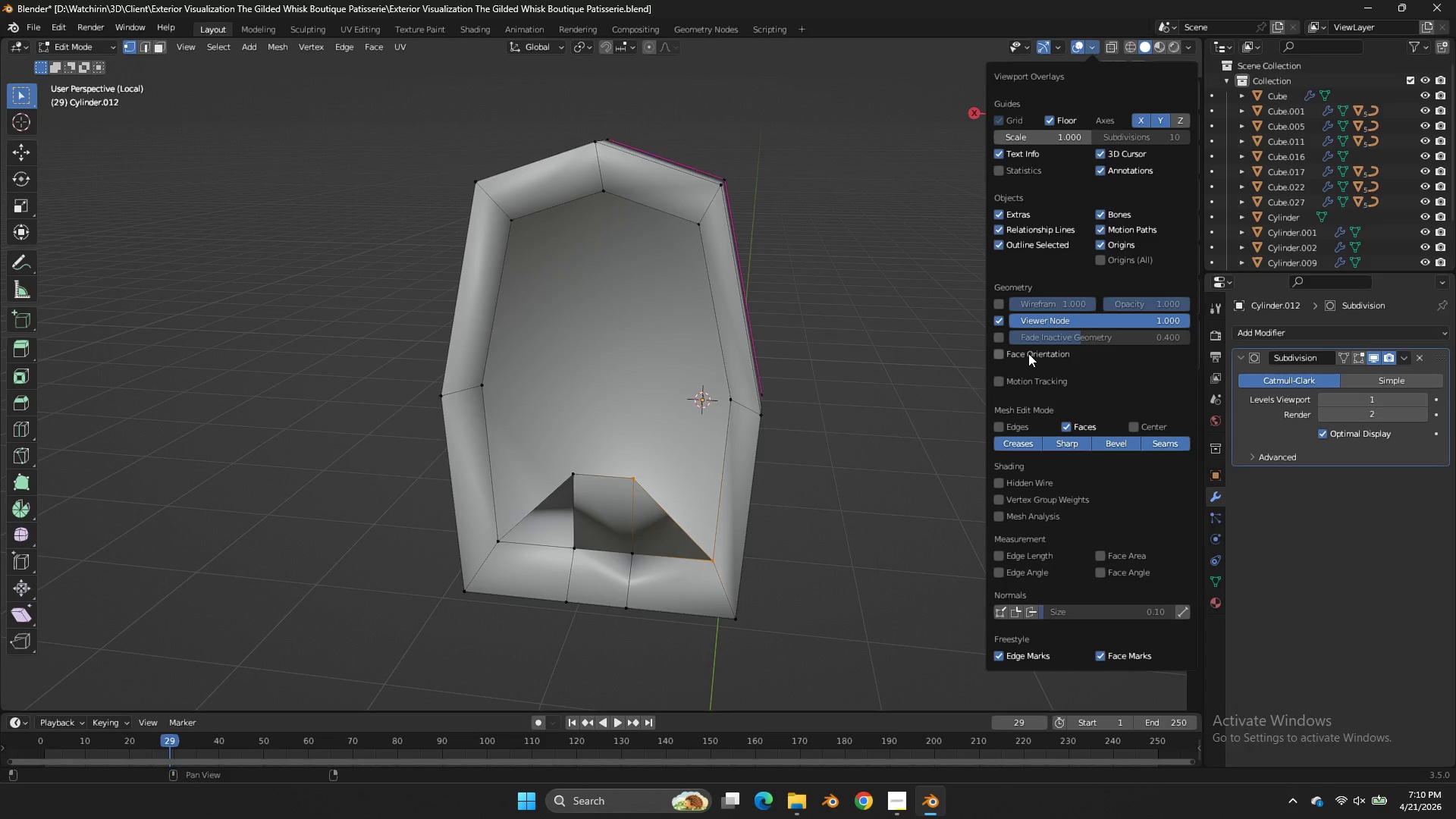 
left_click([1025, 352])
 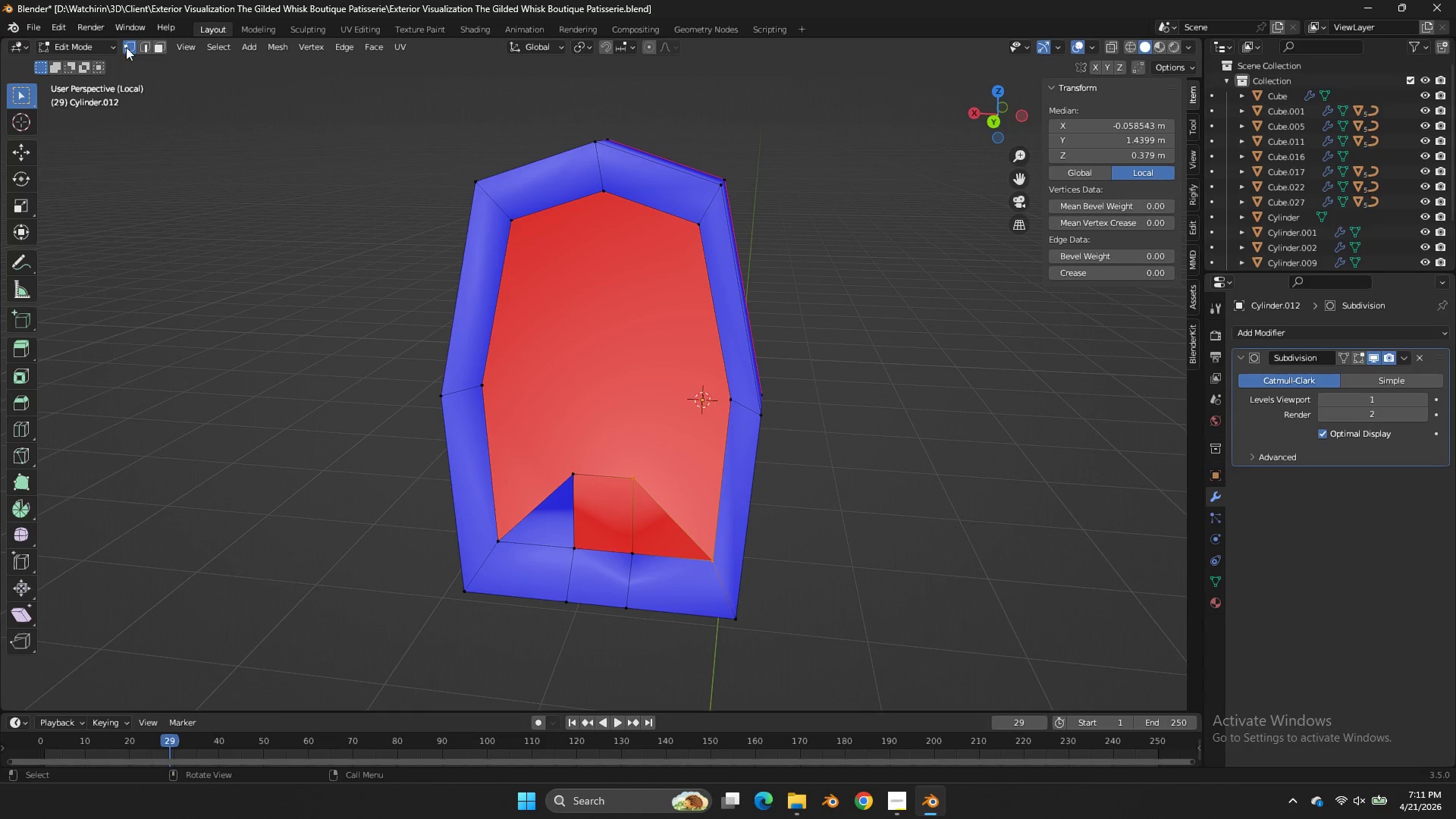 
left_click([157, 49])
 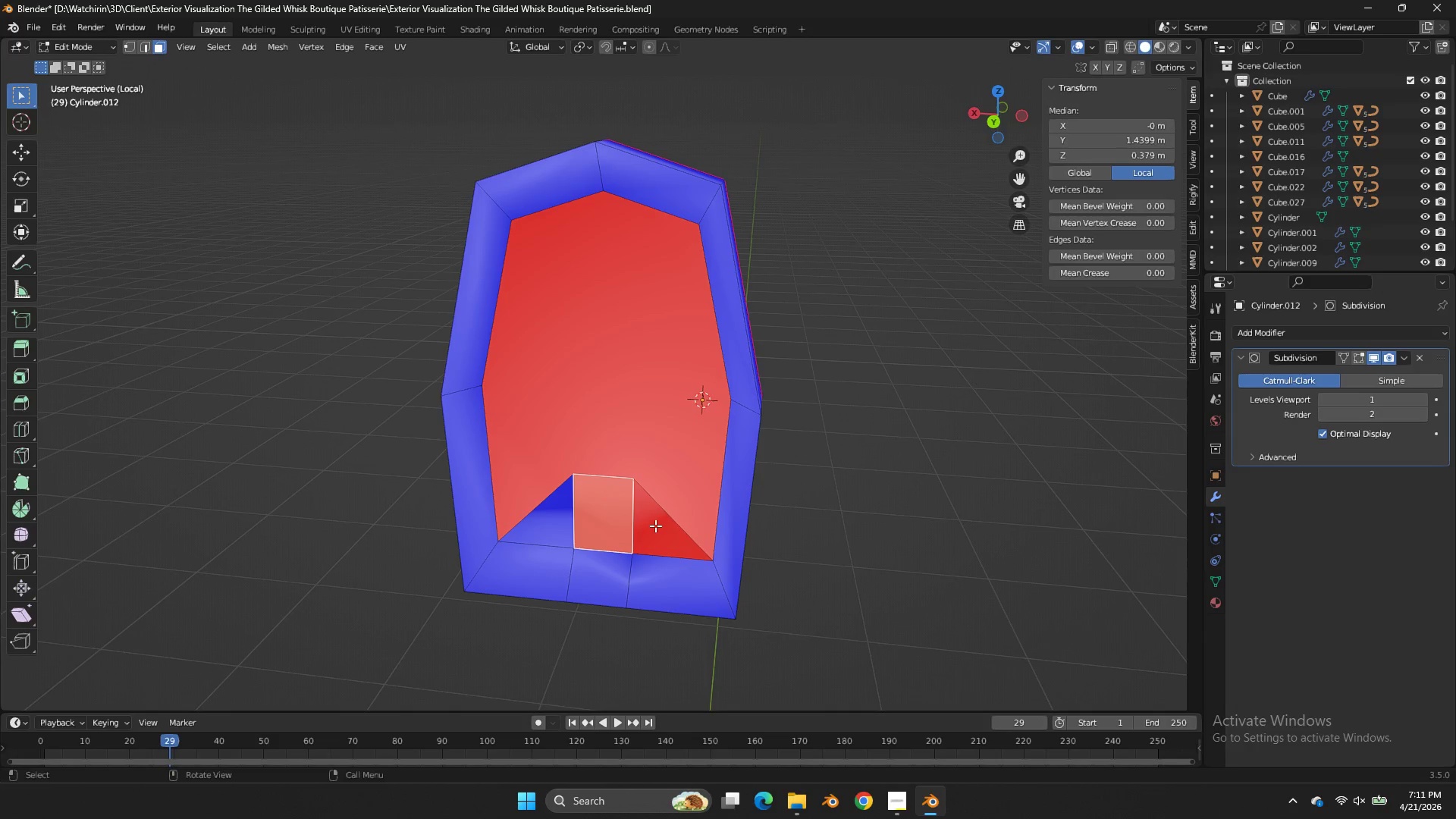 
key(Shift+ShiftLeft)
 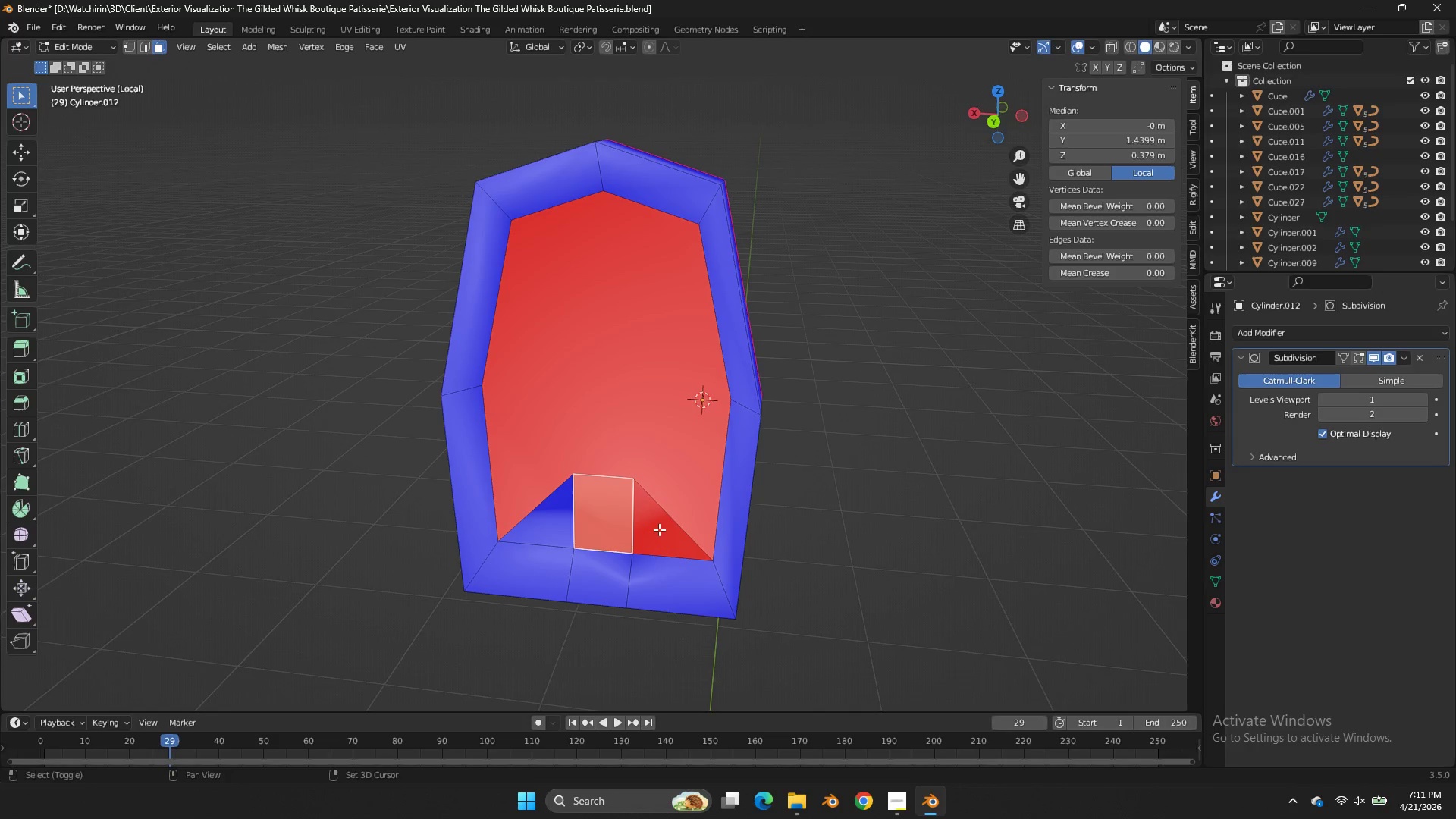 
double_click([659, 529])
 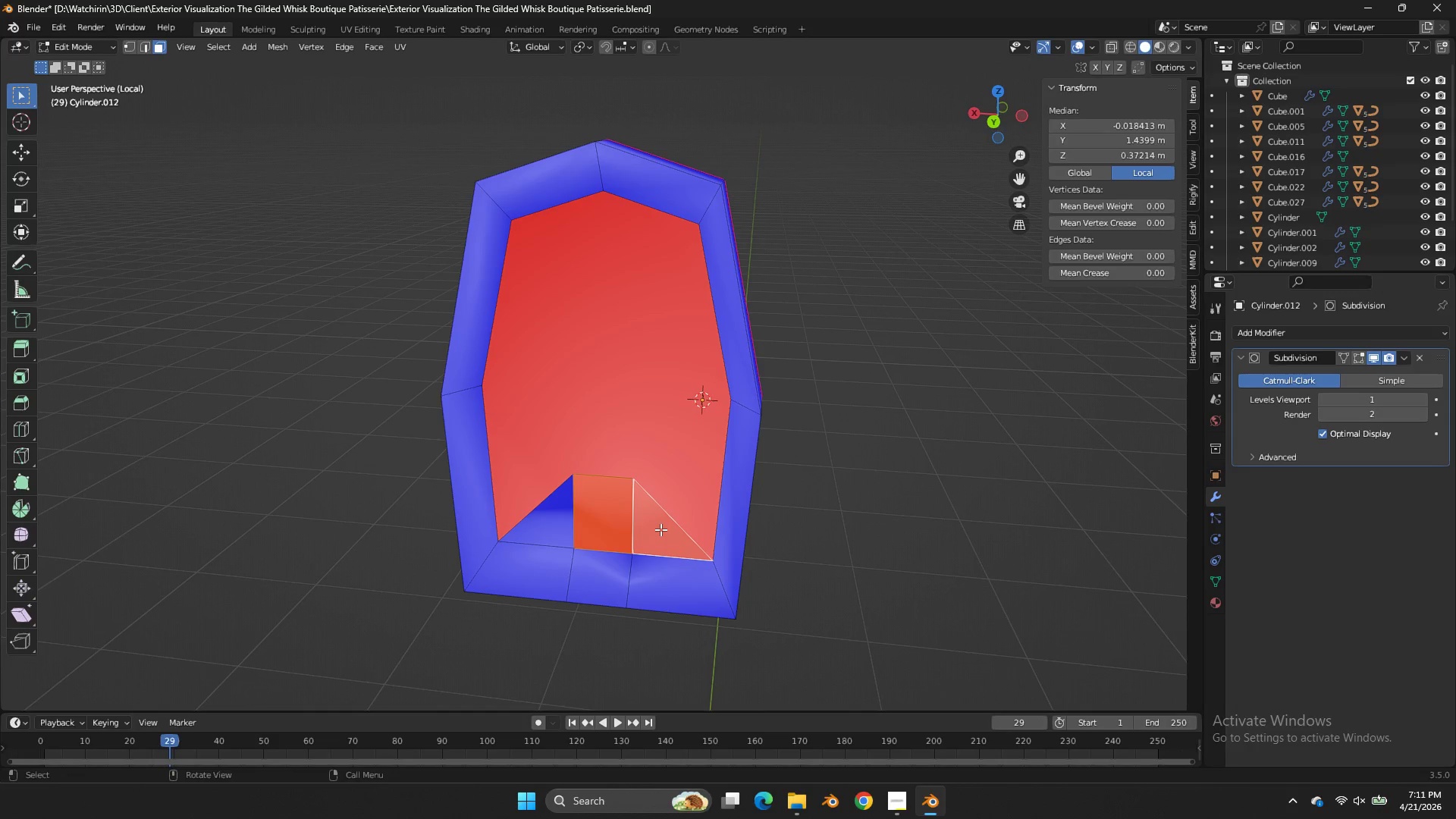 
key(Alt+AltRight)
 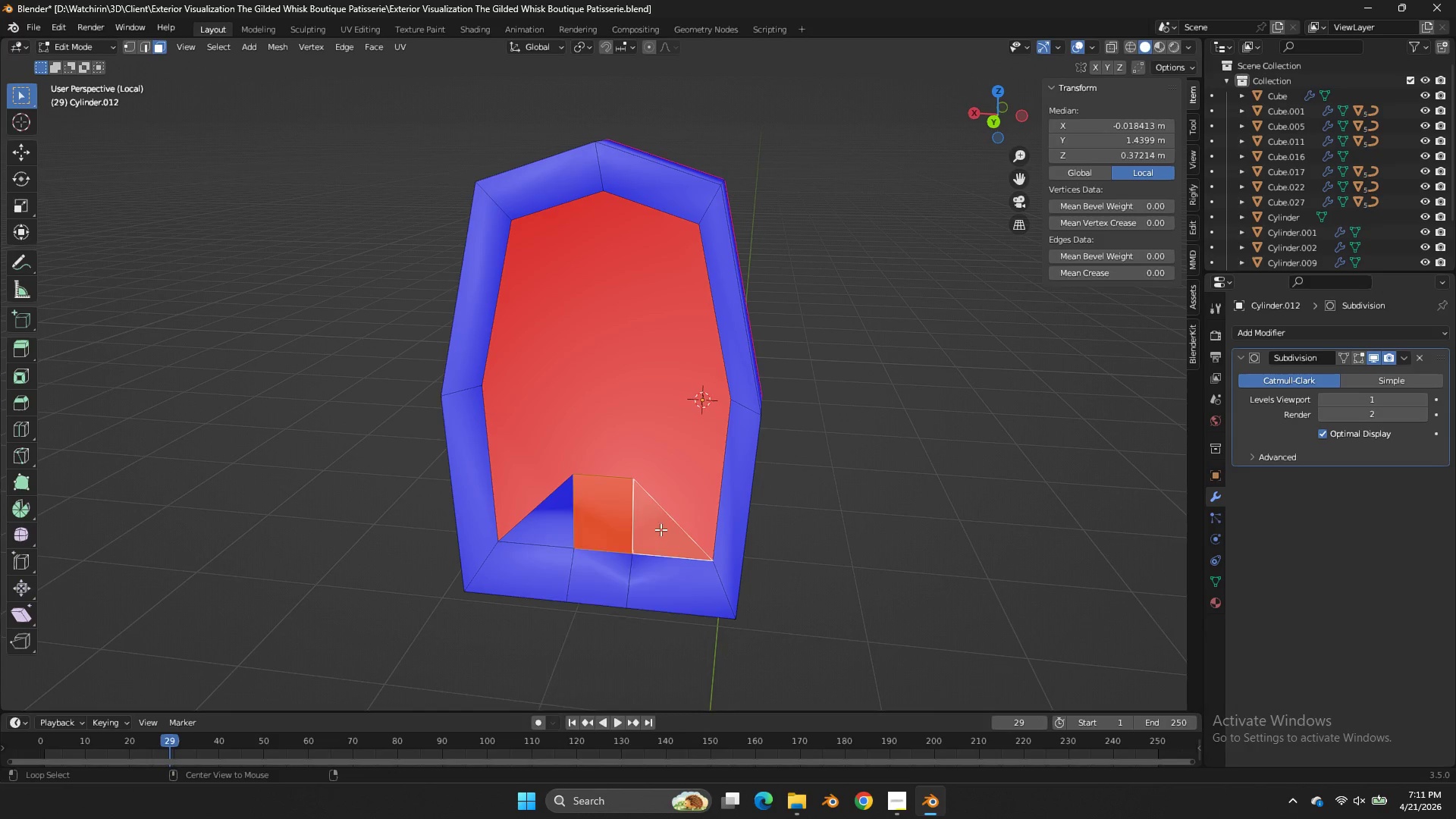 
key(Alt+N)
 